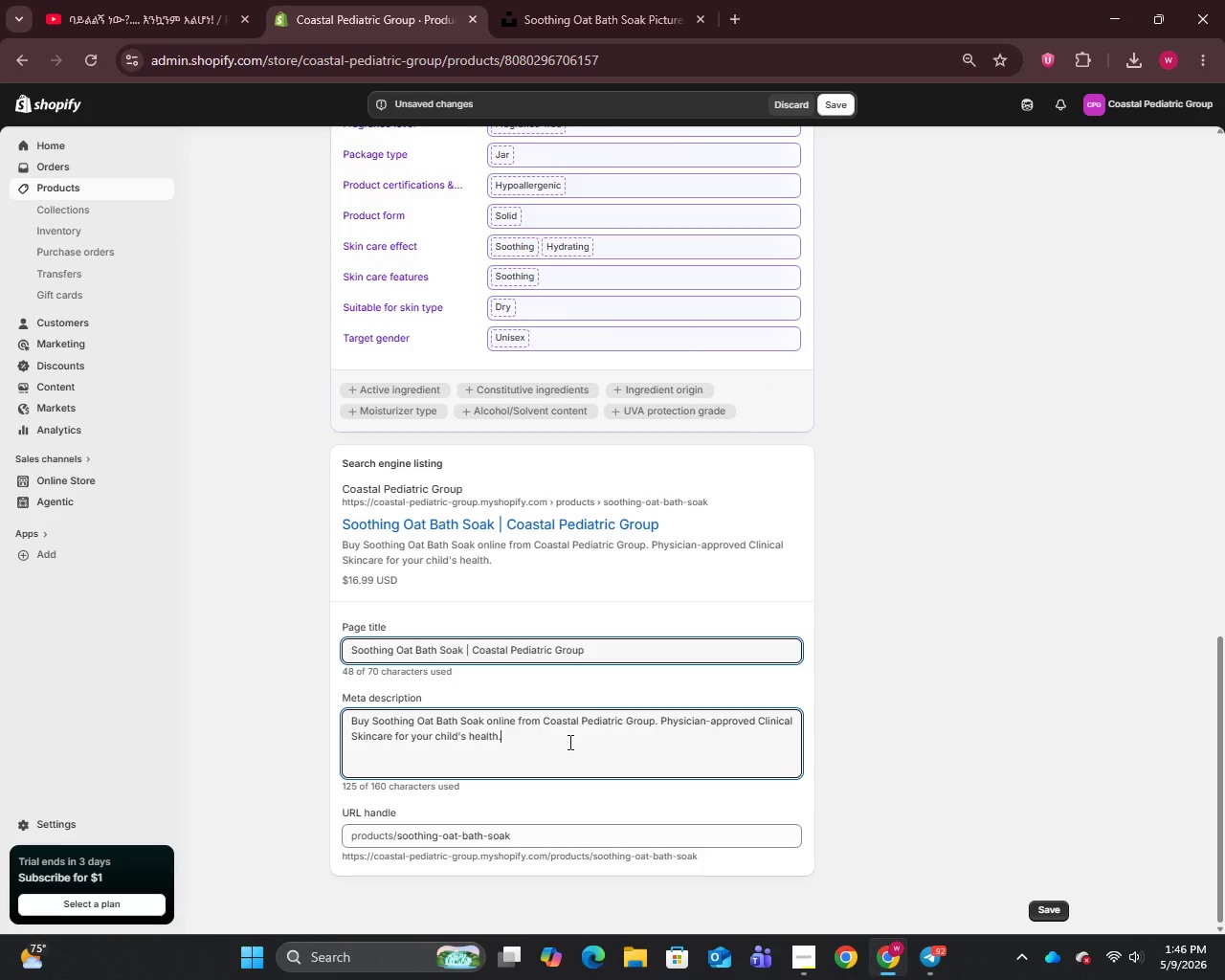 
key(Control+A)
 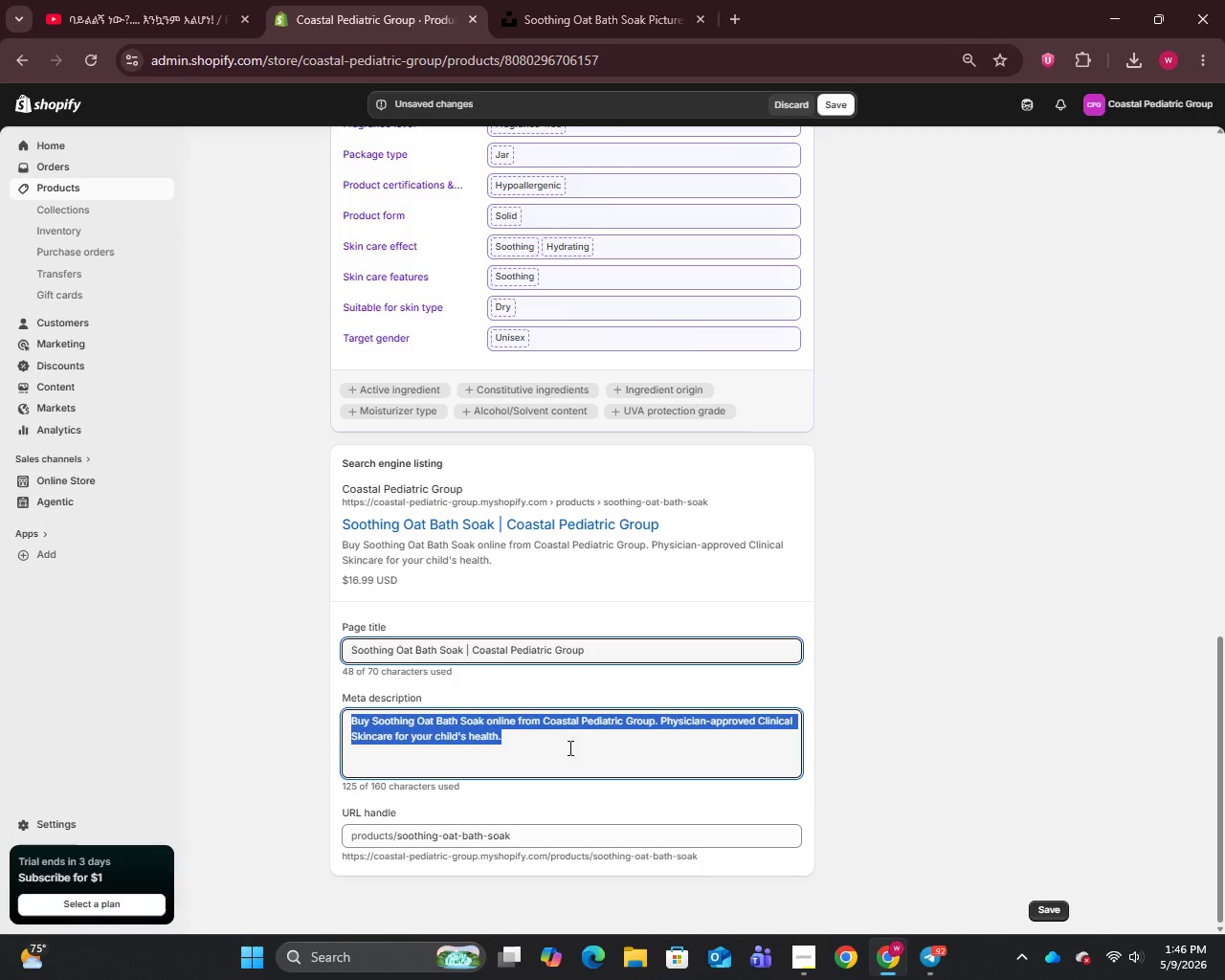 
type(Hypoallergenic oat bath soak for kis)
key(Backspace)
type(ds. Soothes dry and irritated pediatric skin. Physician -)
key(Backspace)
key(Backspace)
type(-approved. Shop Coastal Pediatric Group.)
 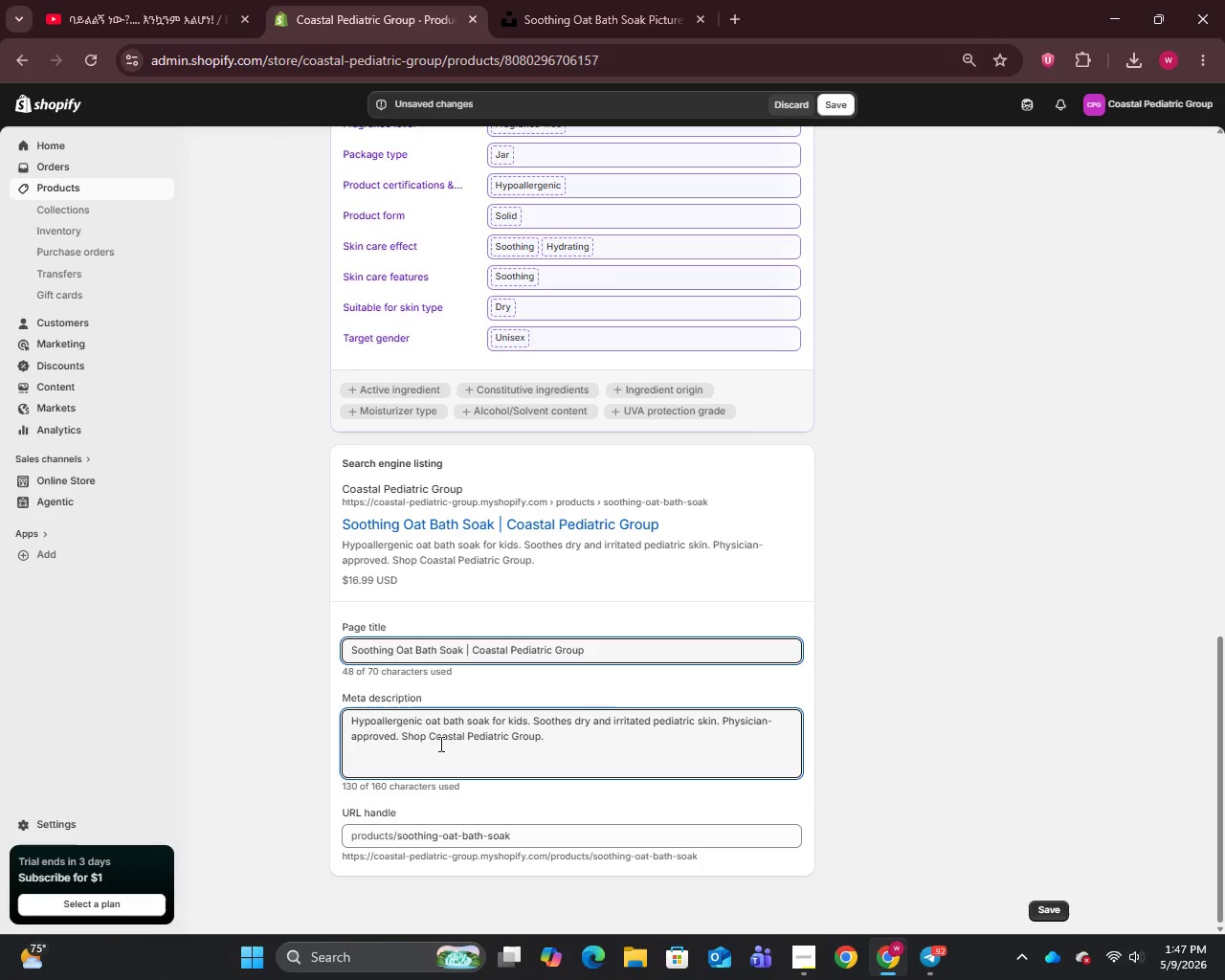 
scroll: coordinate [651, 378], scroll_direction: up, amount: 22.0
 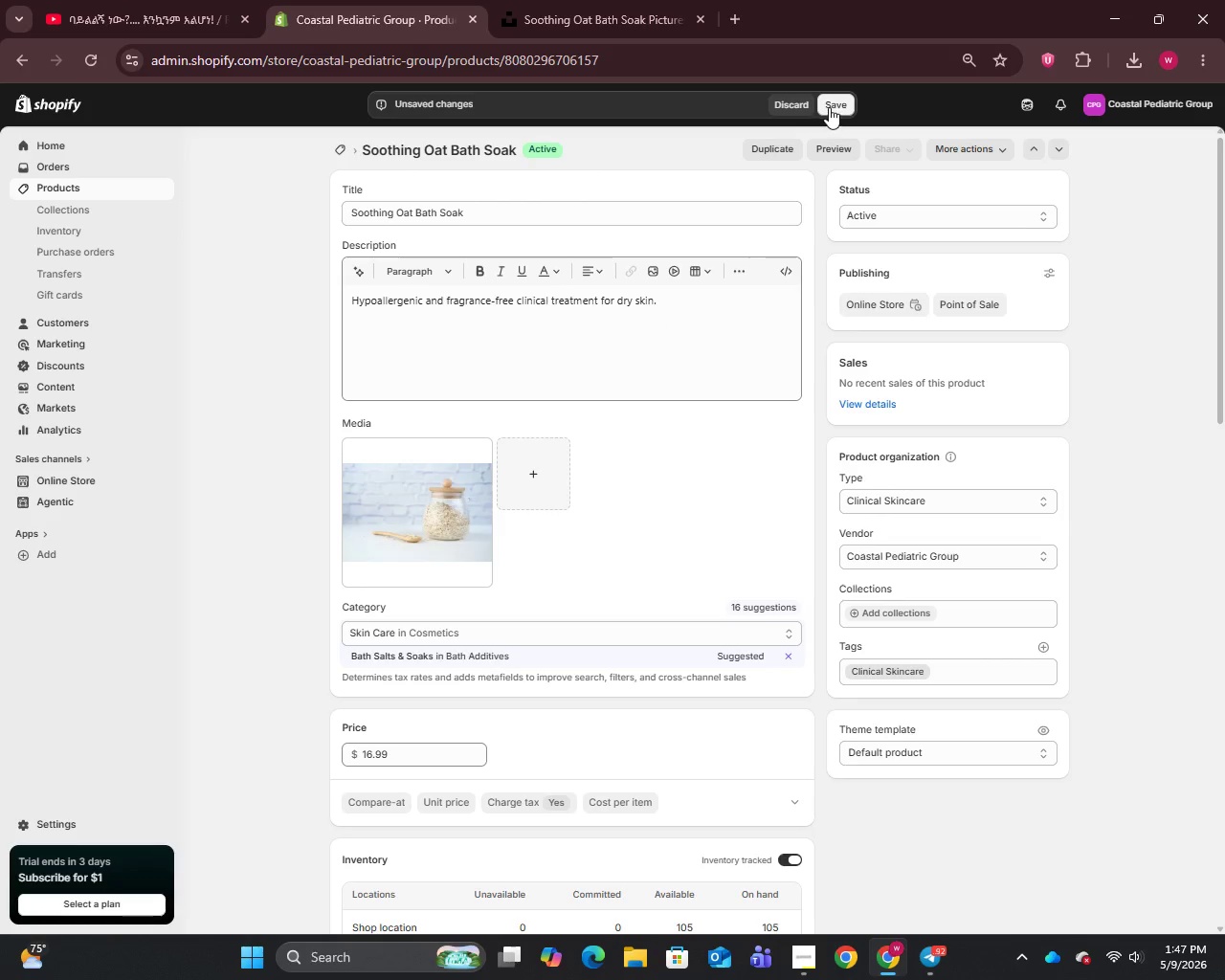 
left_click([829, 106])
 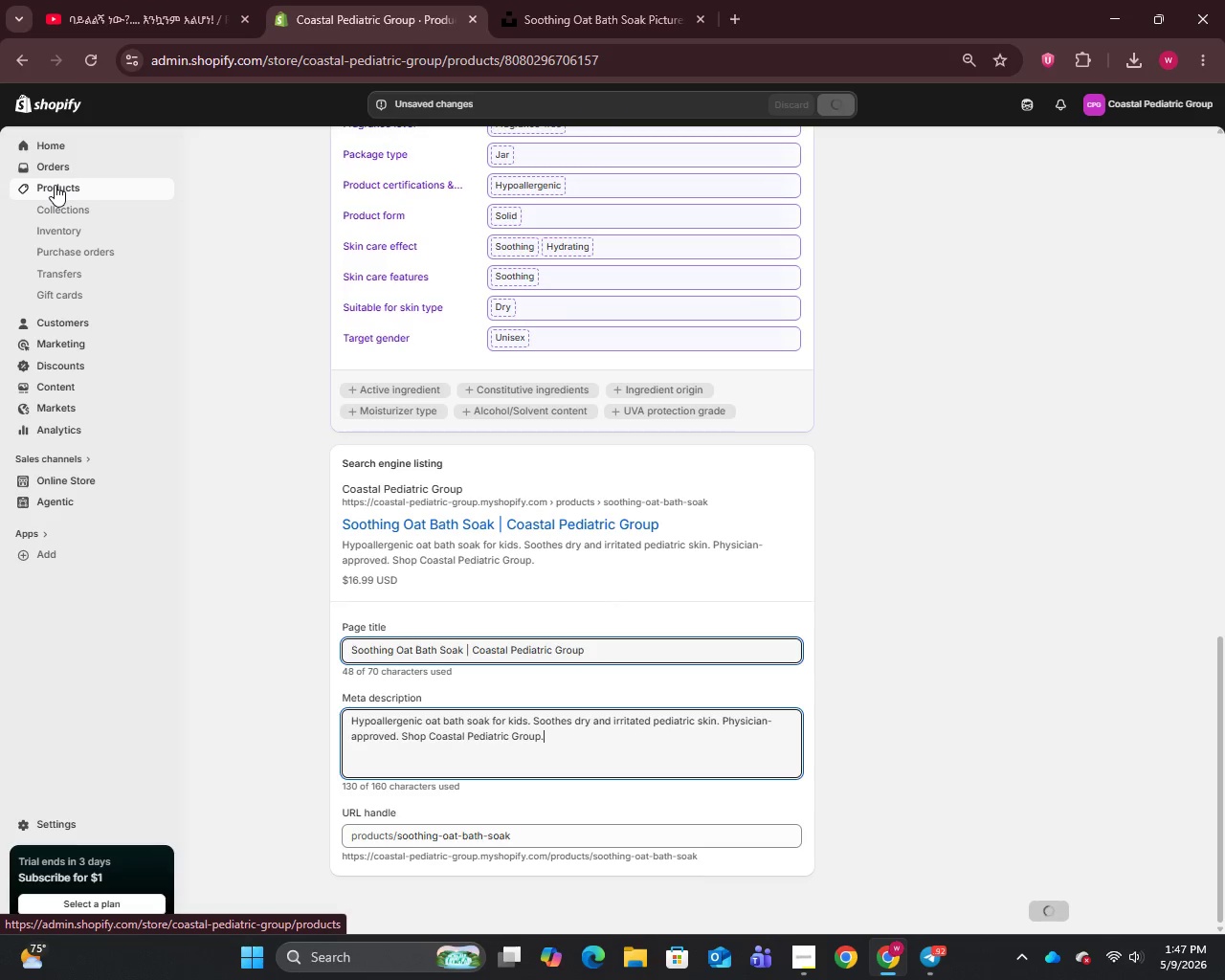 
left_click([55, 185])
 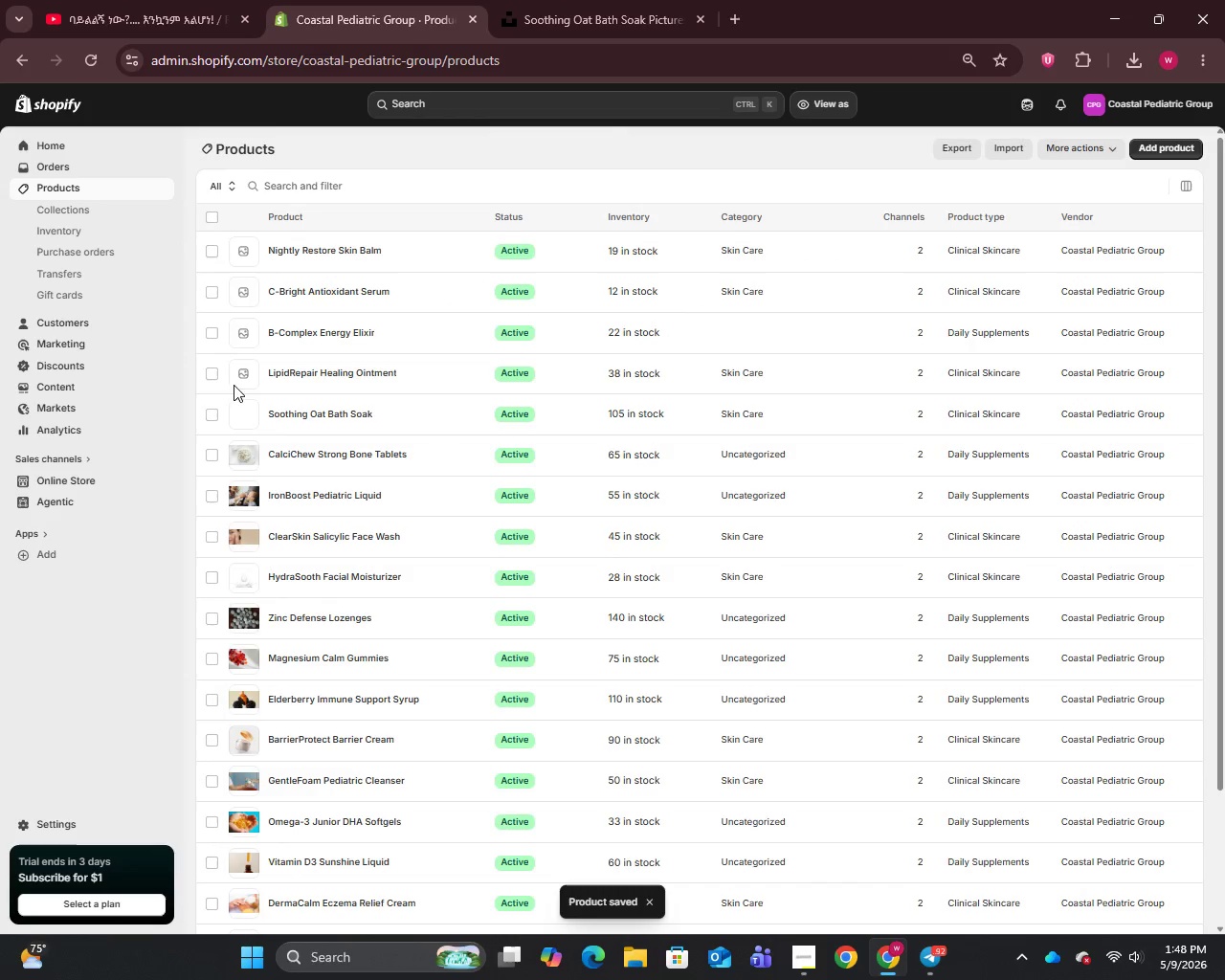 
left_click([281, 374])
 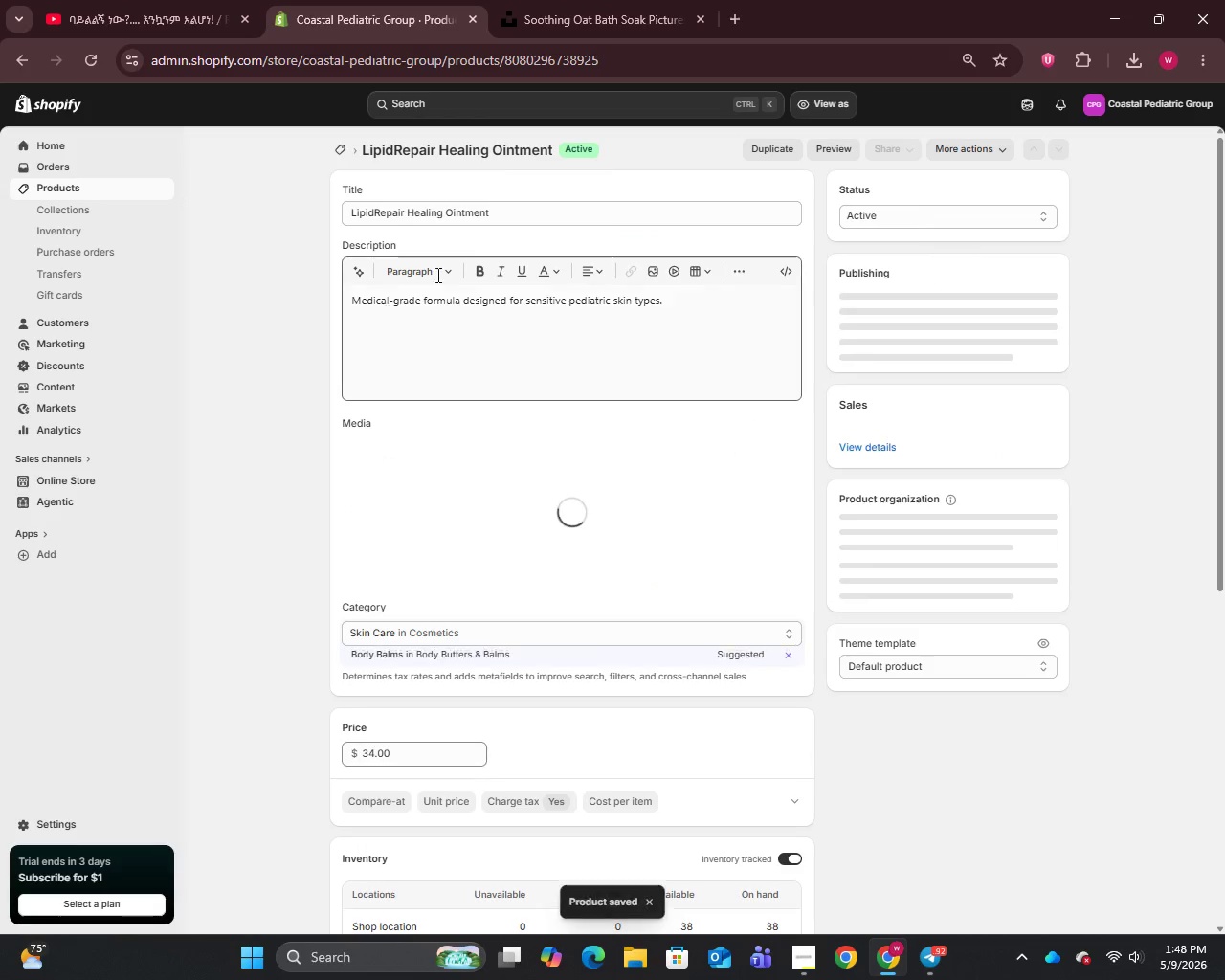 
left_click([500, 216])
 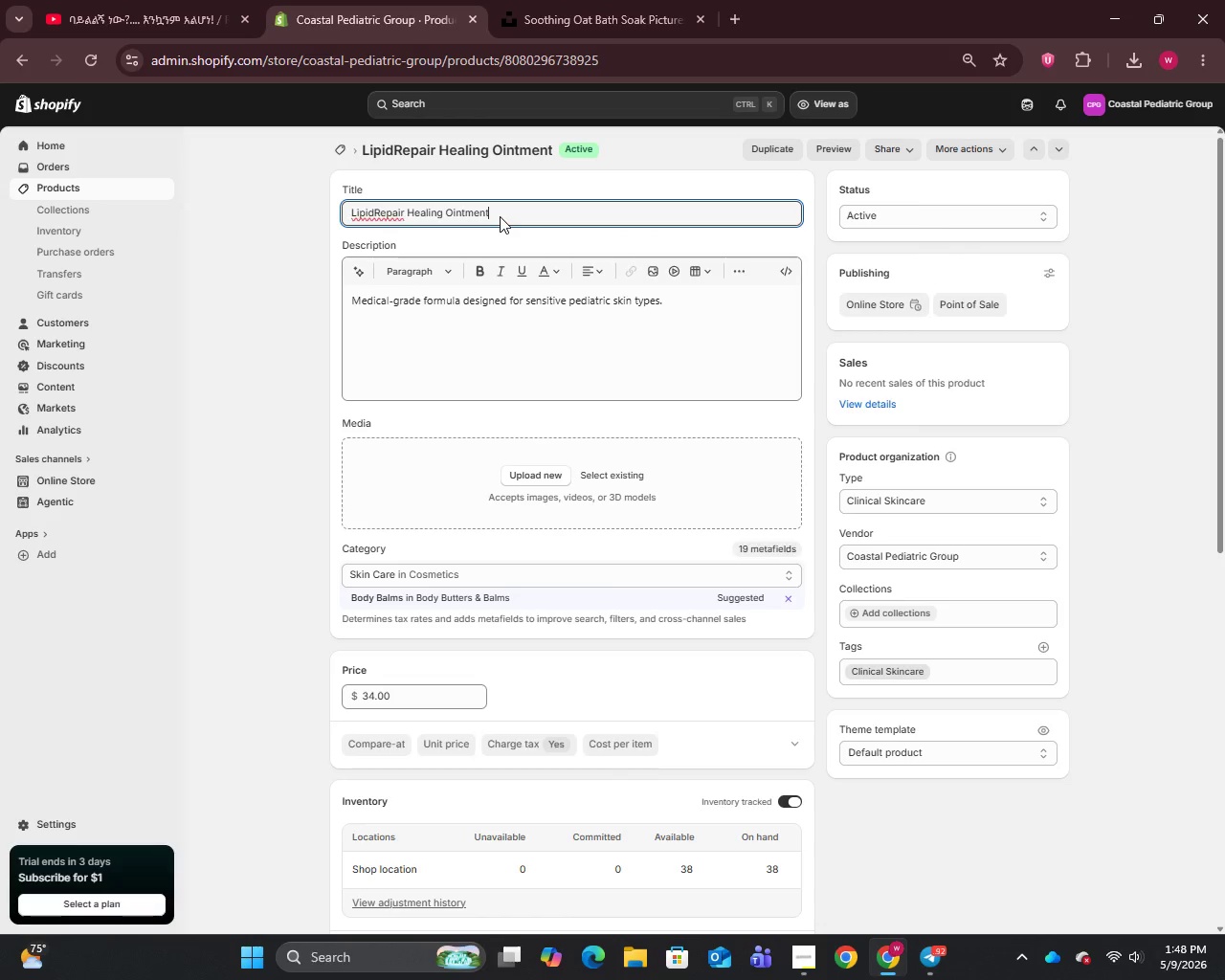 
key(Control+A)
 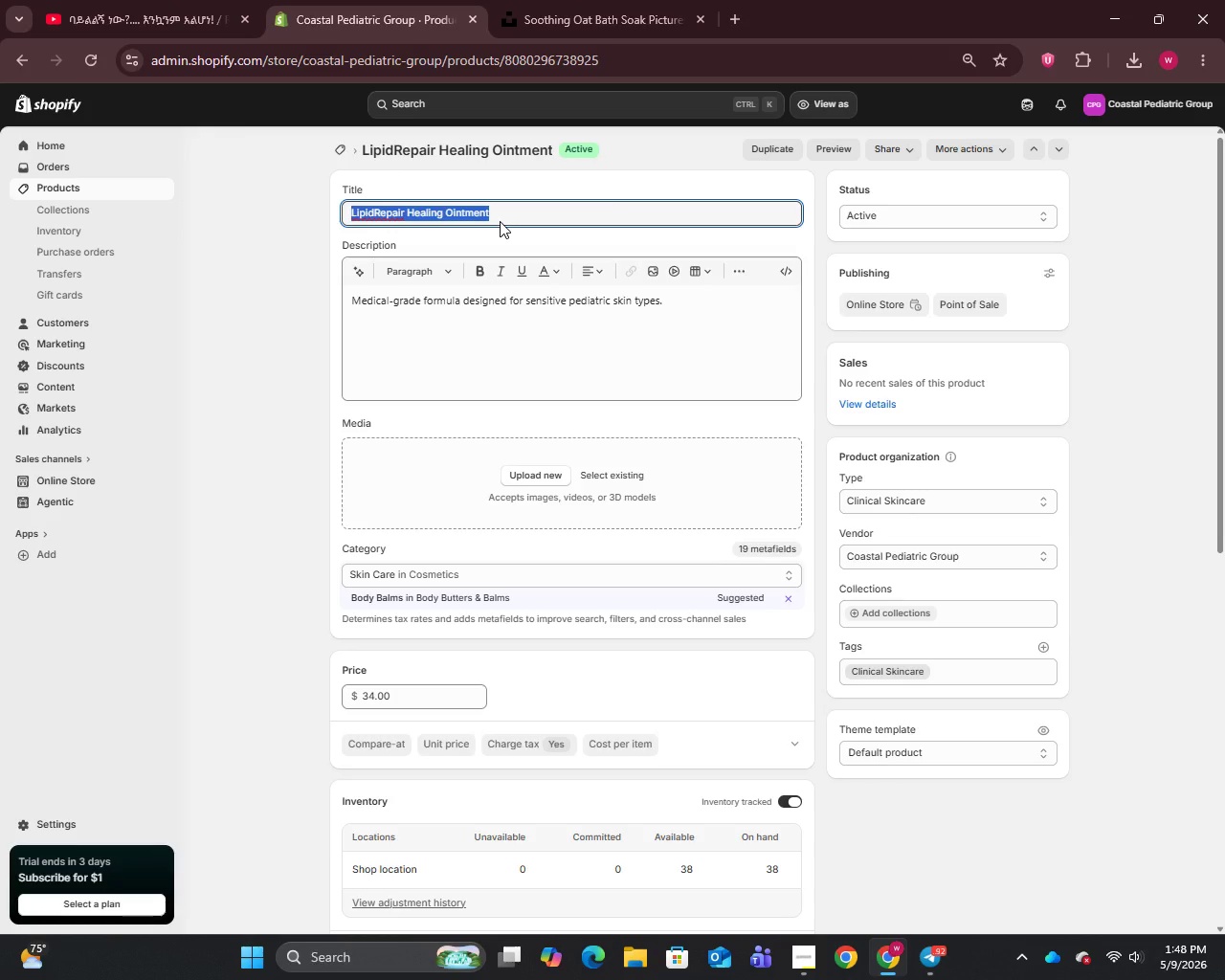 
key(Control+C)
 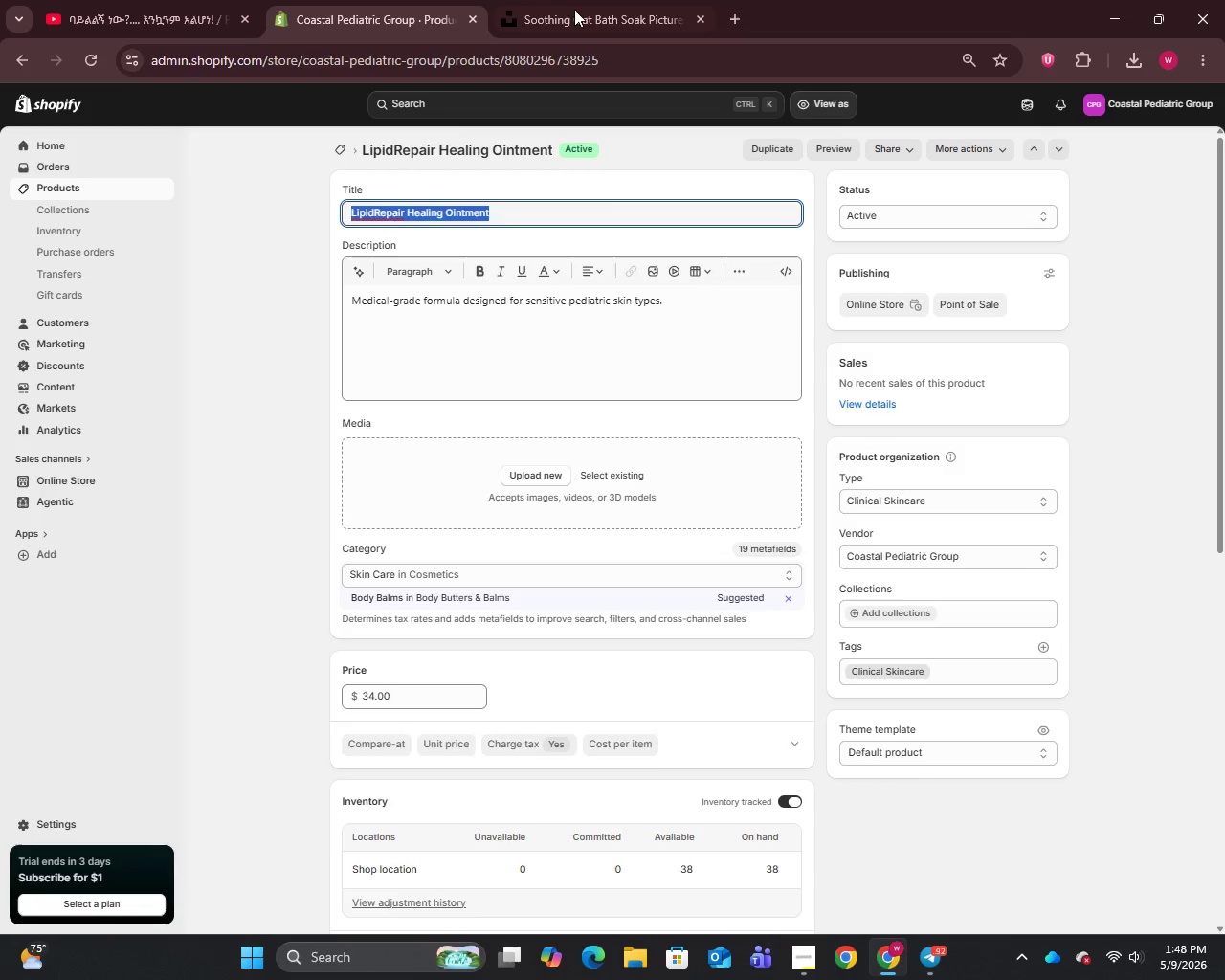 
left_click([576, 0])
 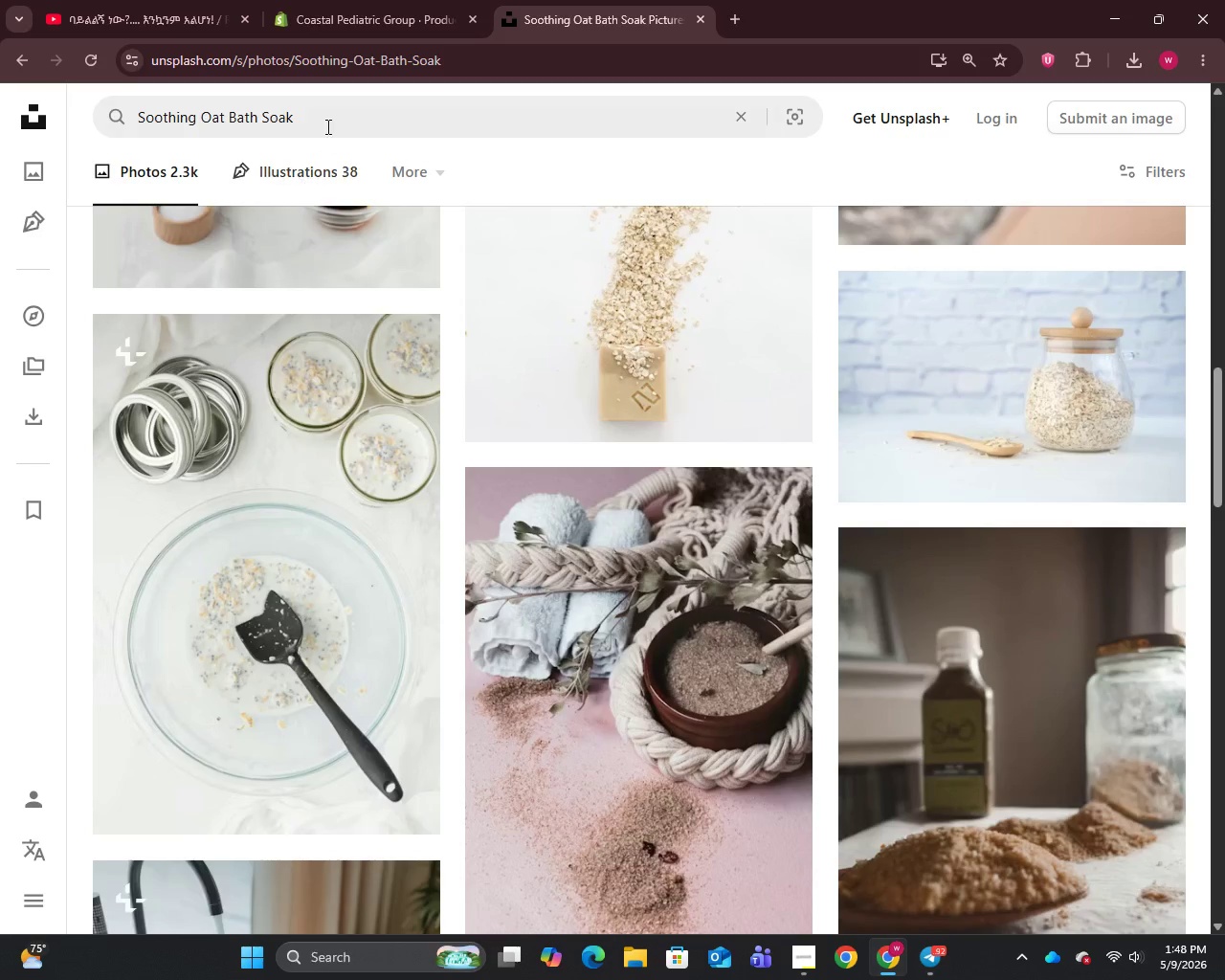 
left_click([330, 118])
 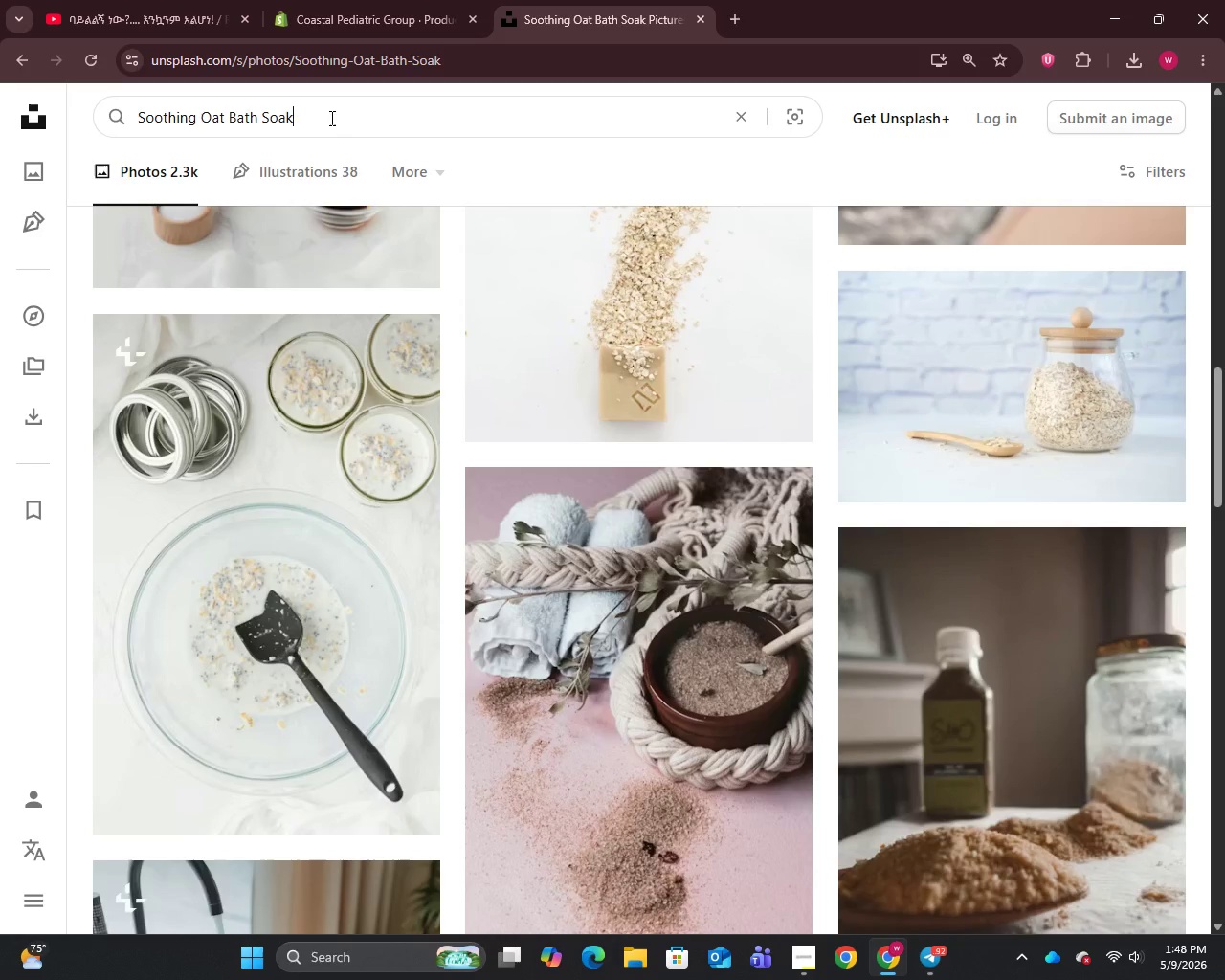 
key(Control+A)
 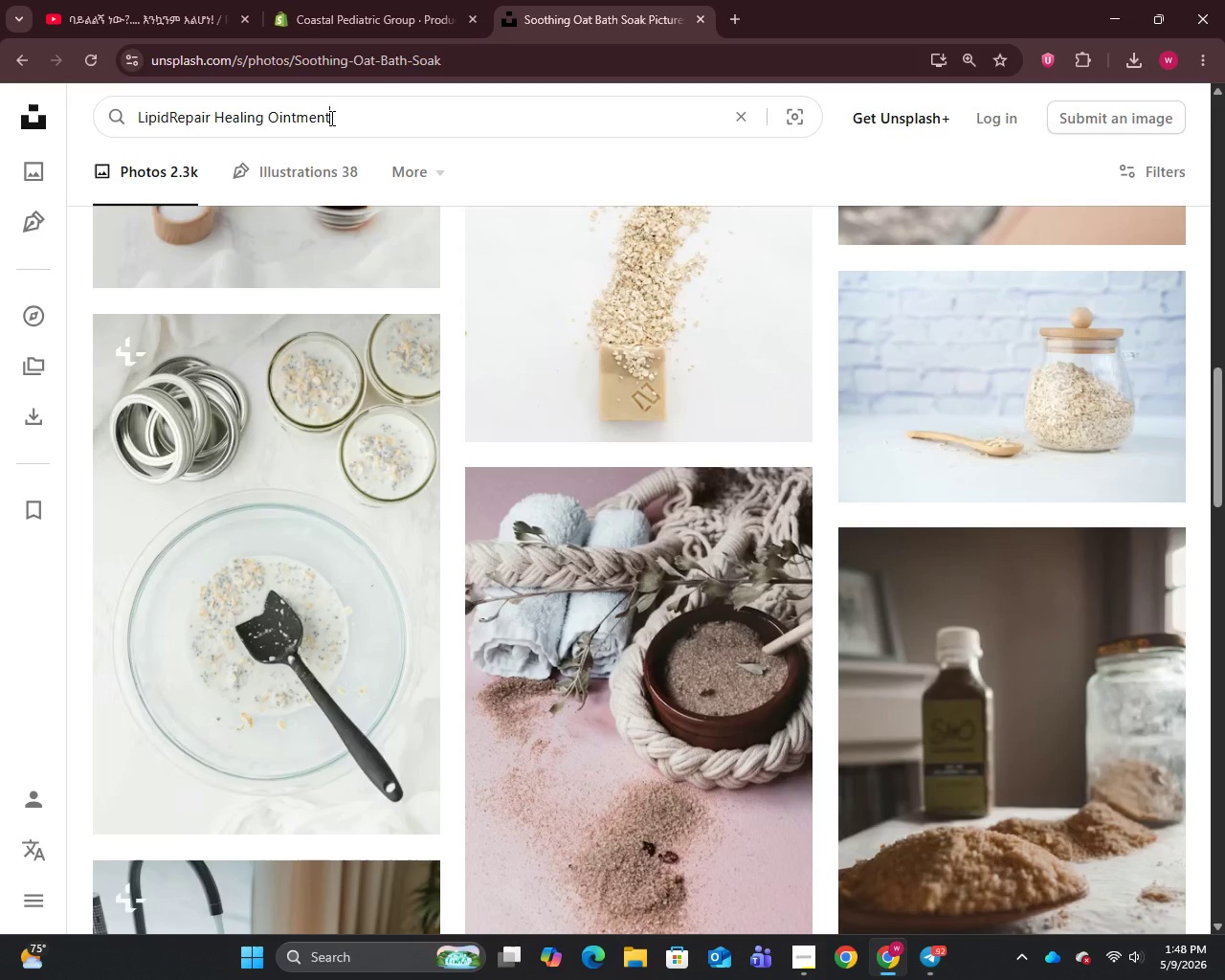 
key(Control+V)
 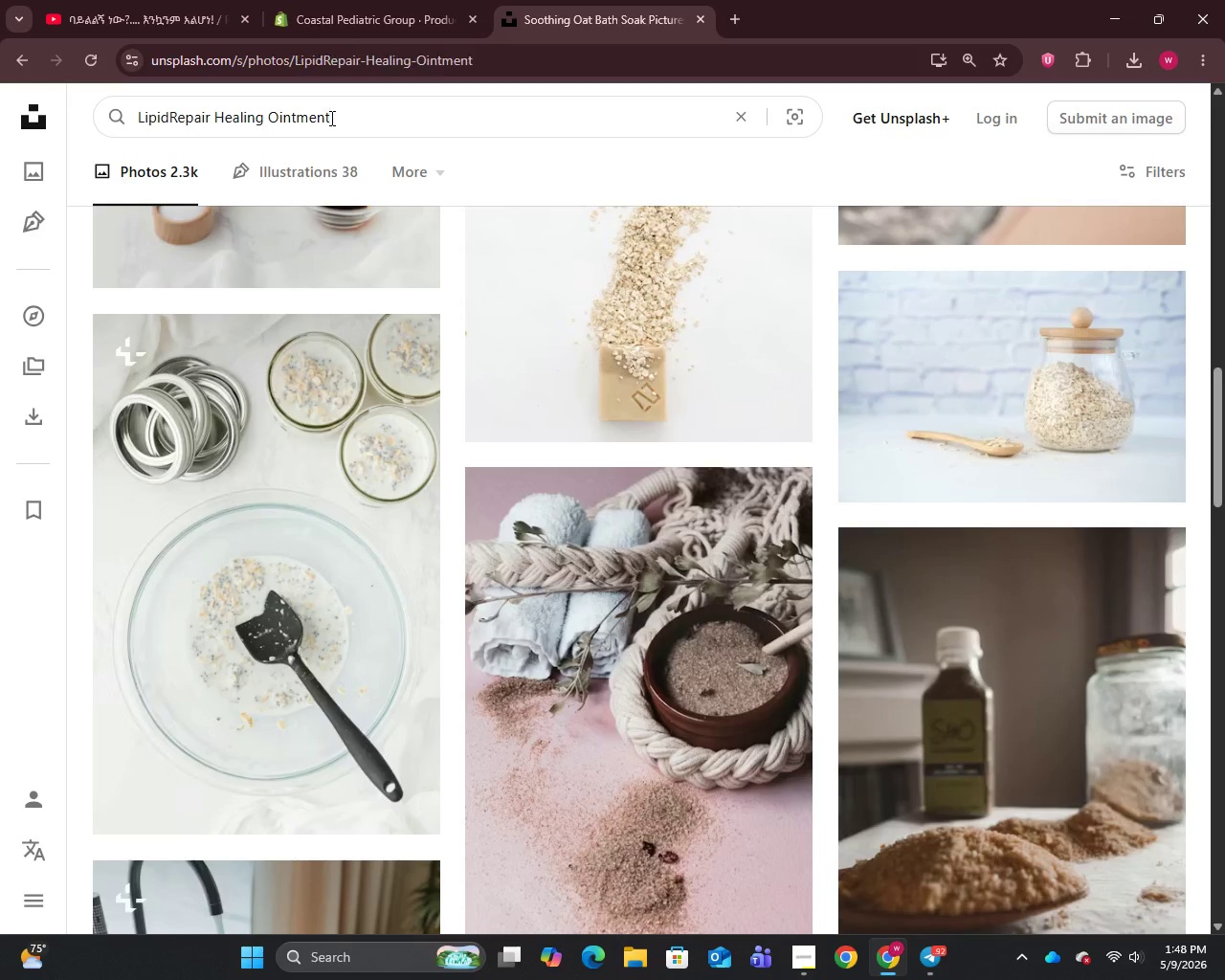 
key(Enter)
 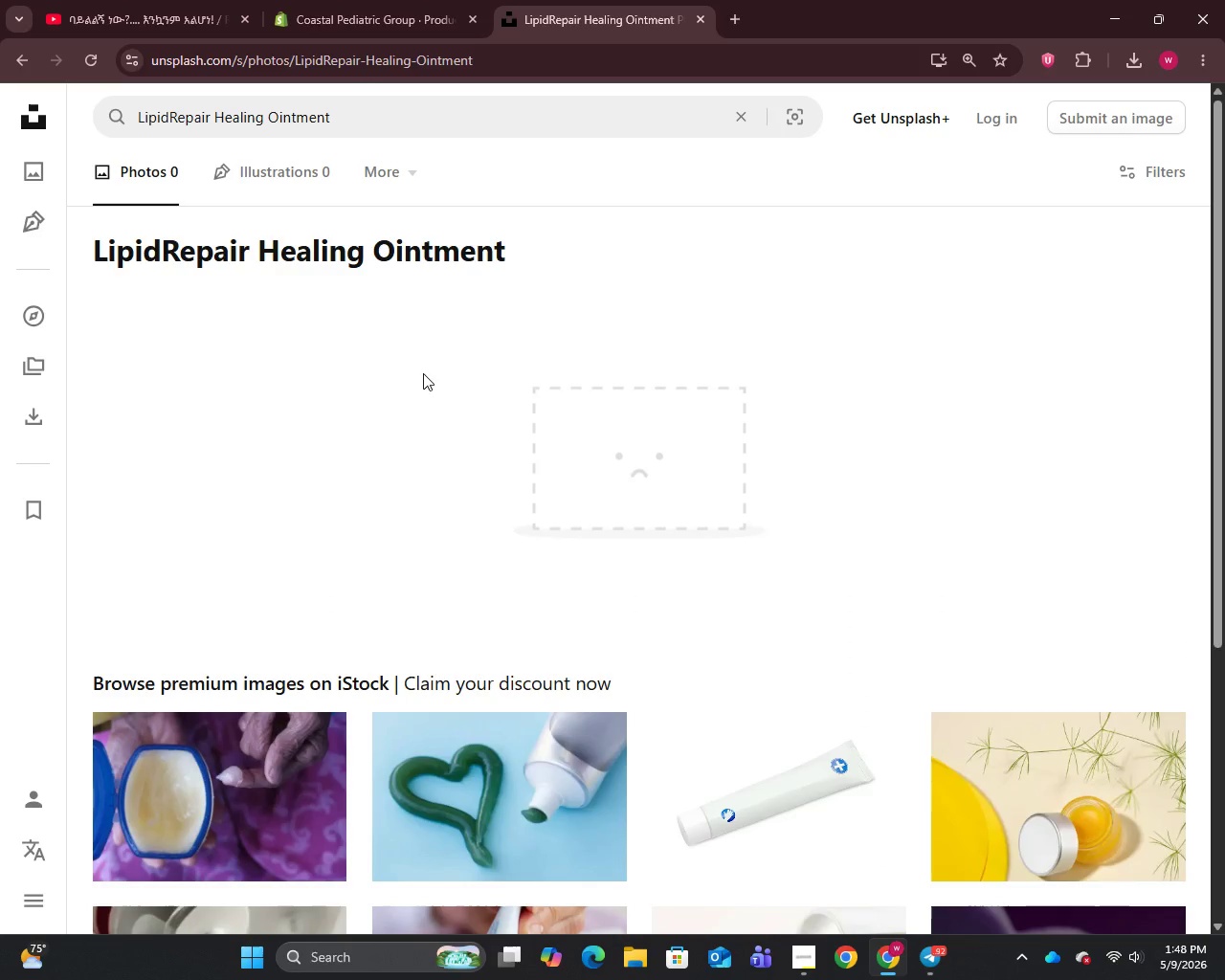 
wait(5.19)
 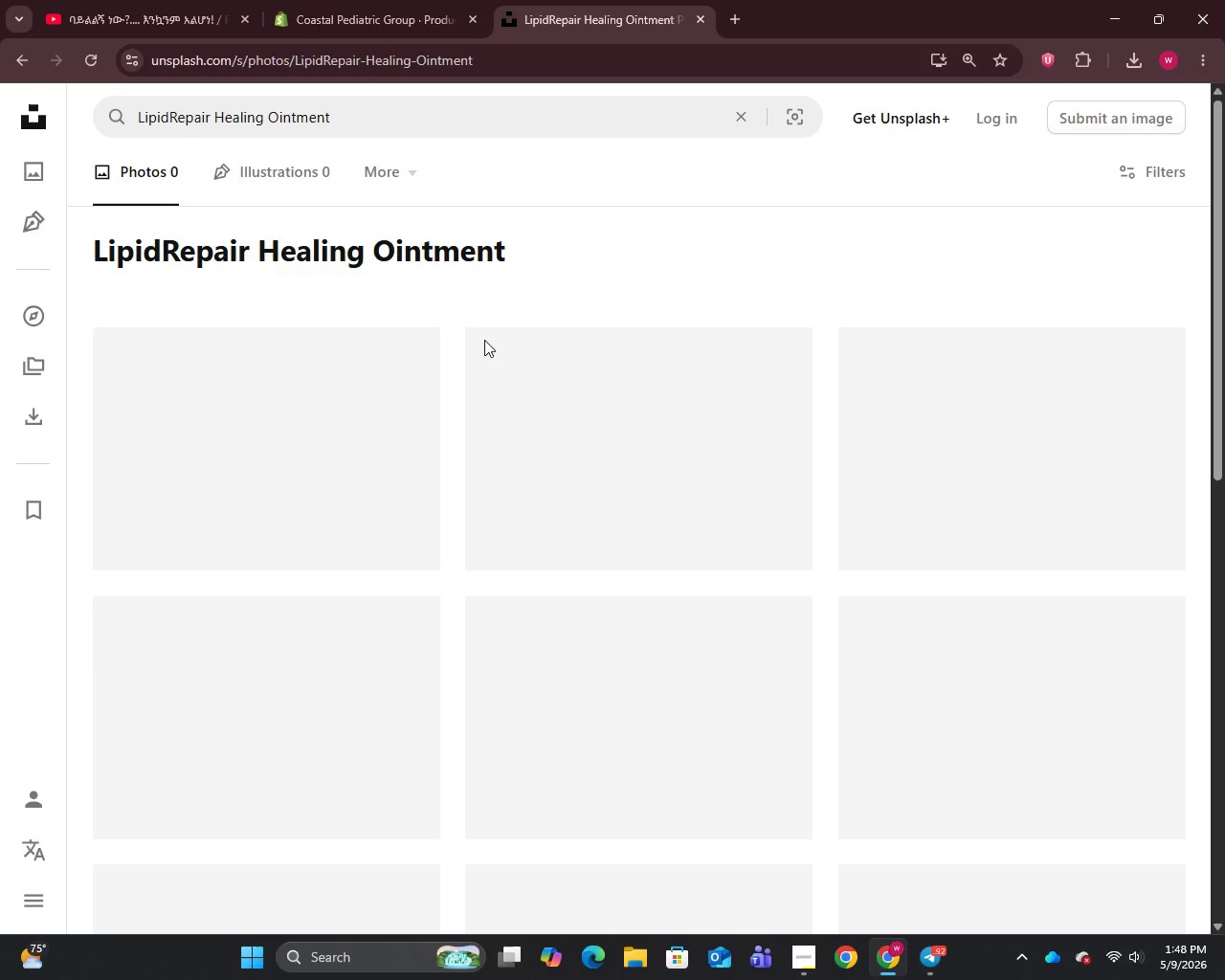 
scroll: coordinate [420, 400], scroll_direction: down, amount: 3.0
 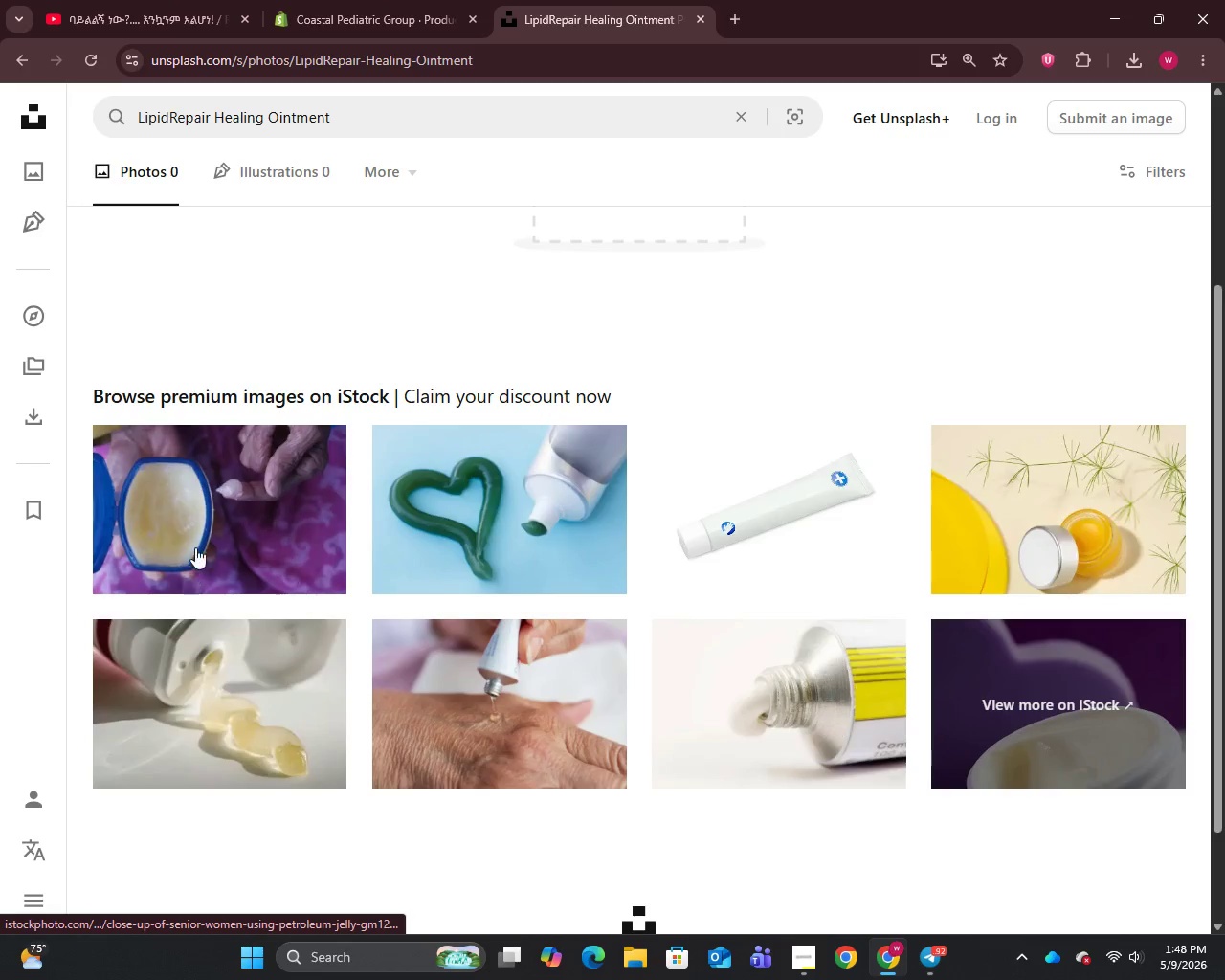 
right_click([257, 693])
 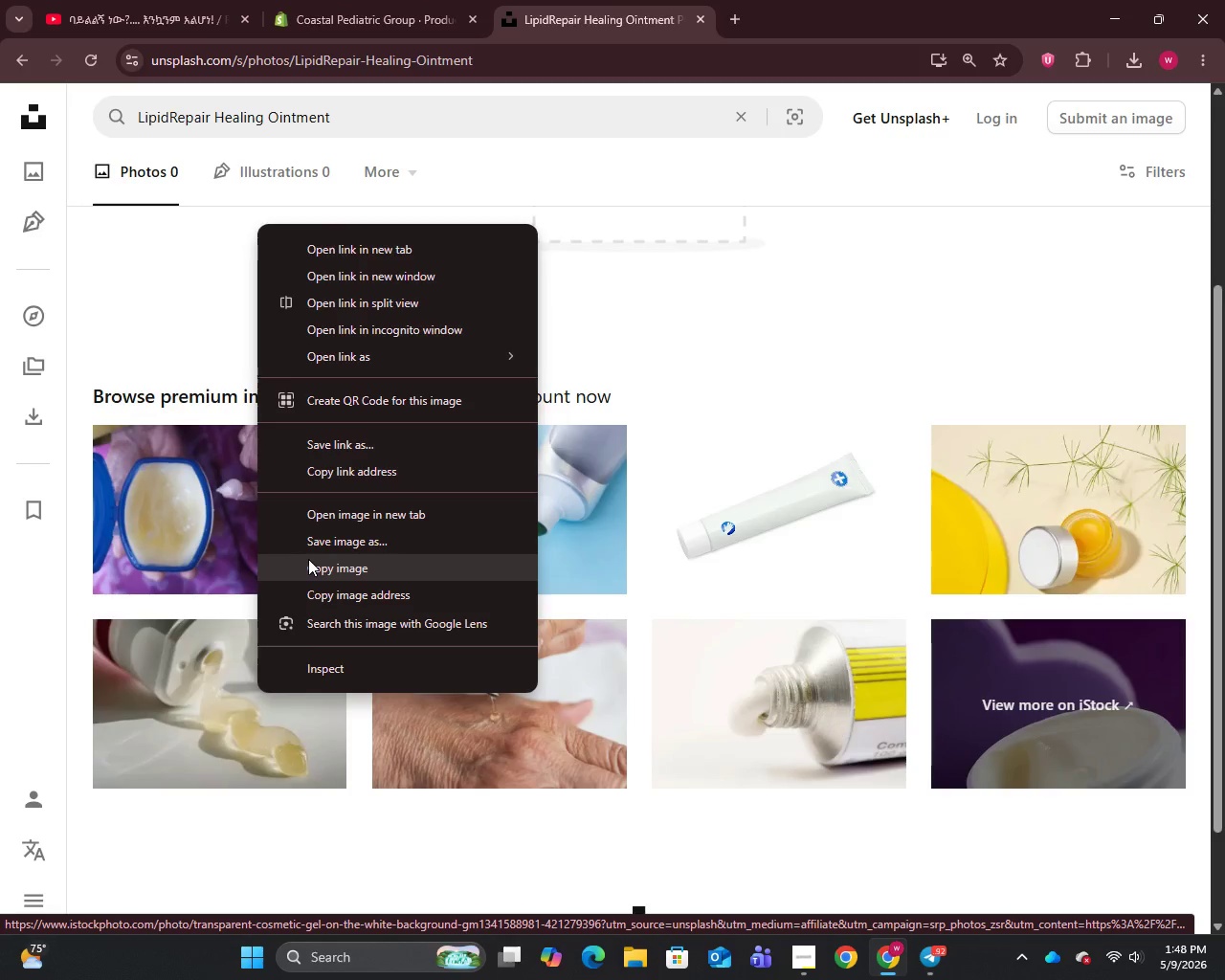 
left_click([327, 538])
 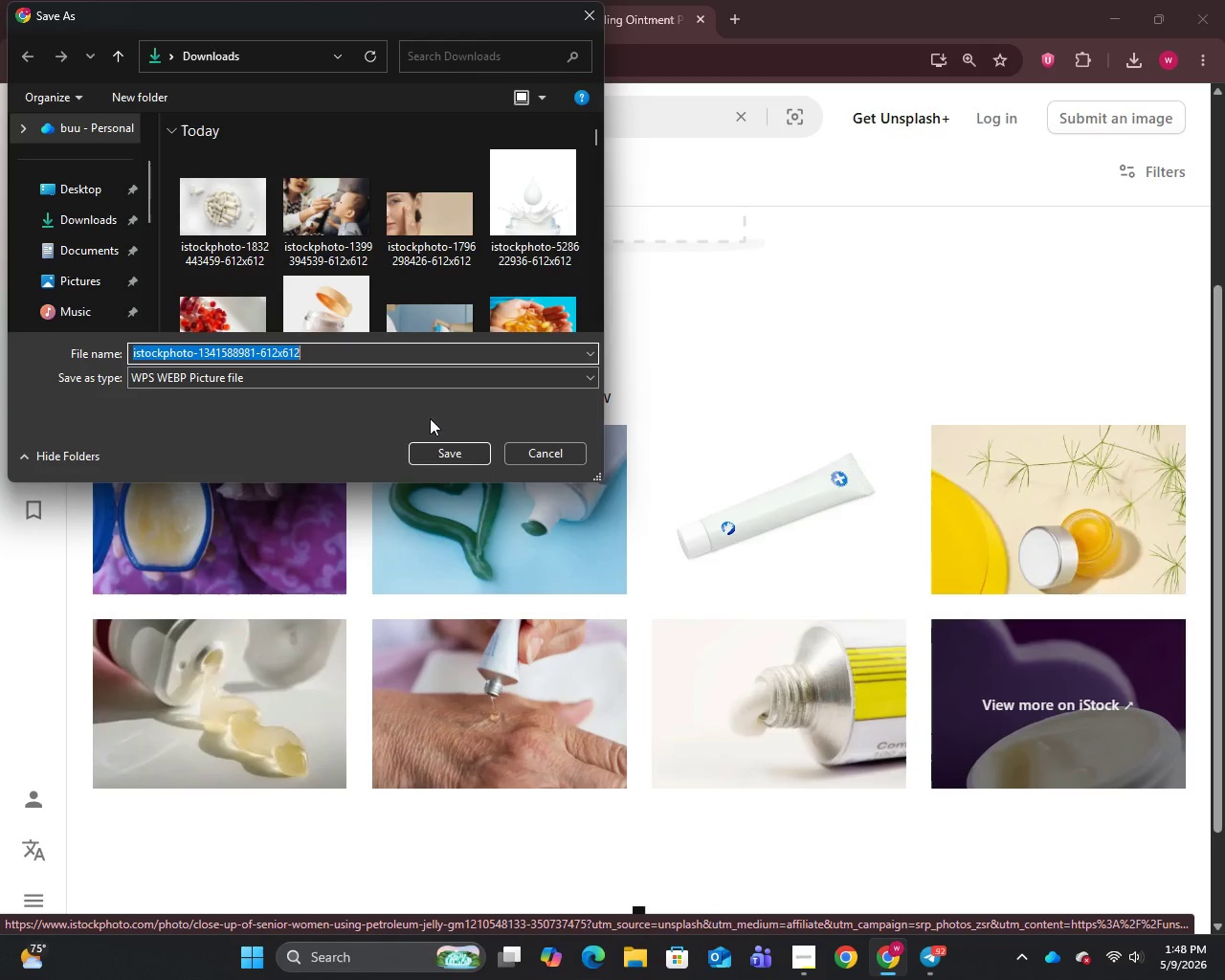 
left_click([442, 453])
 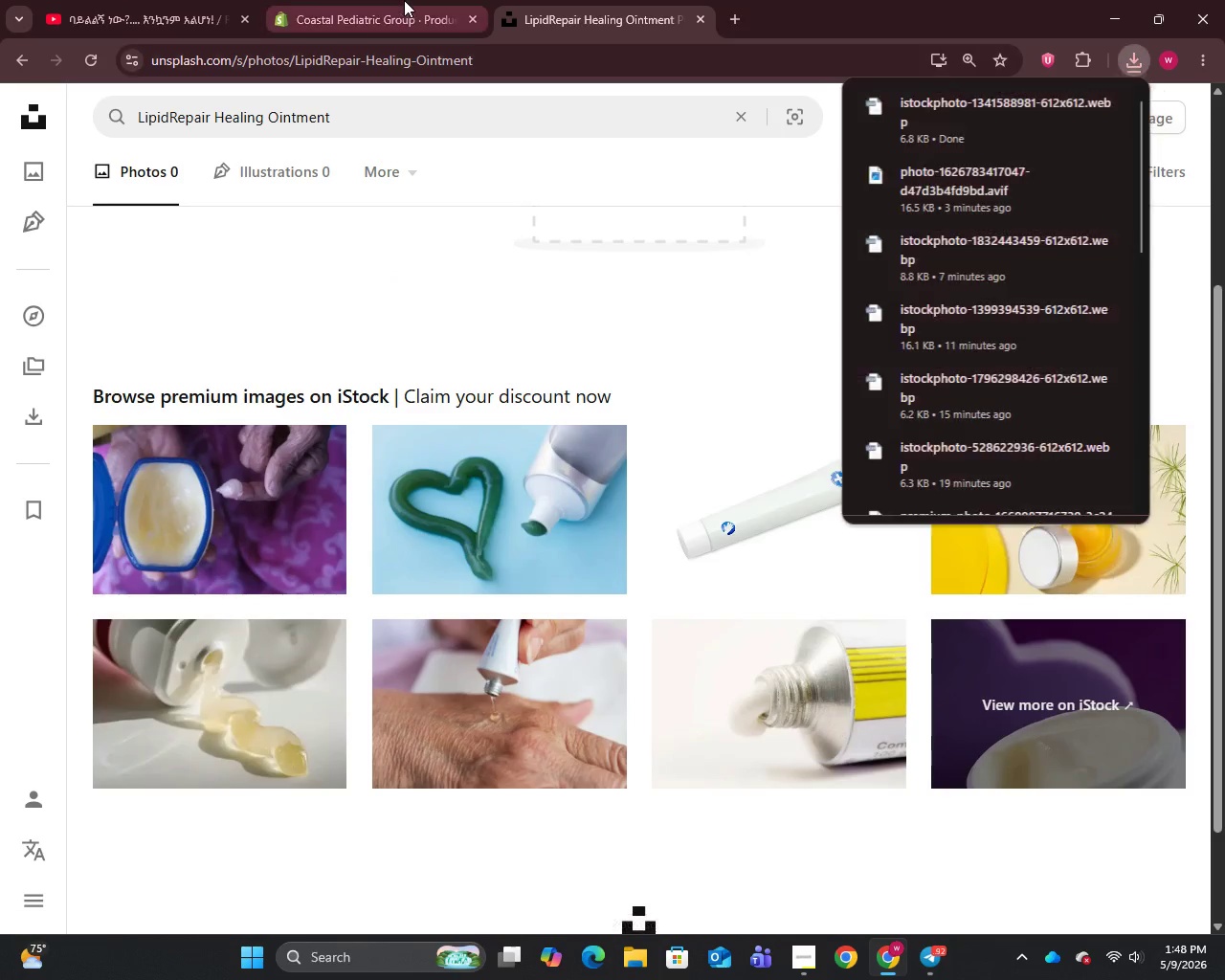 
left_click([404, 0])
 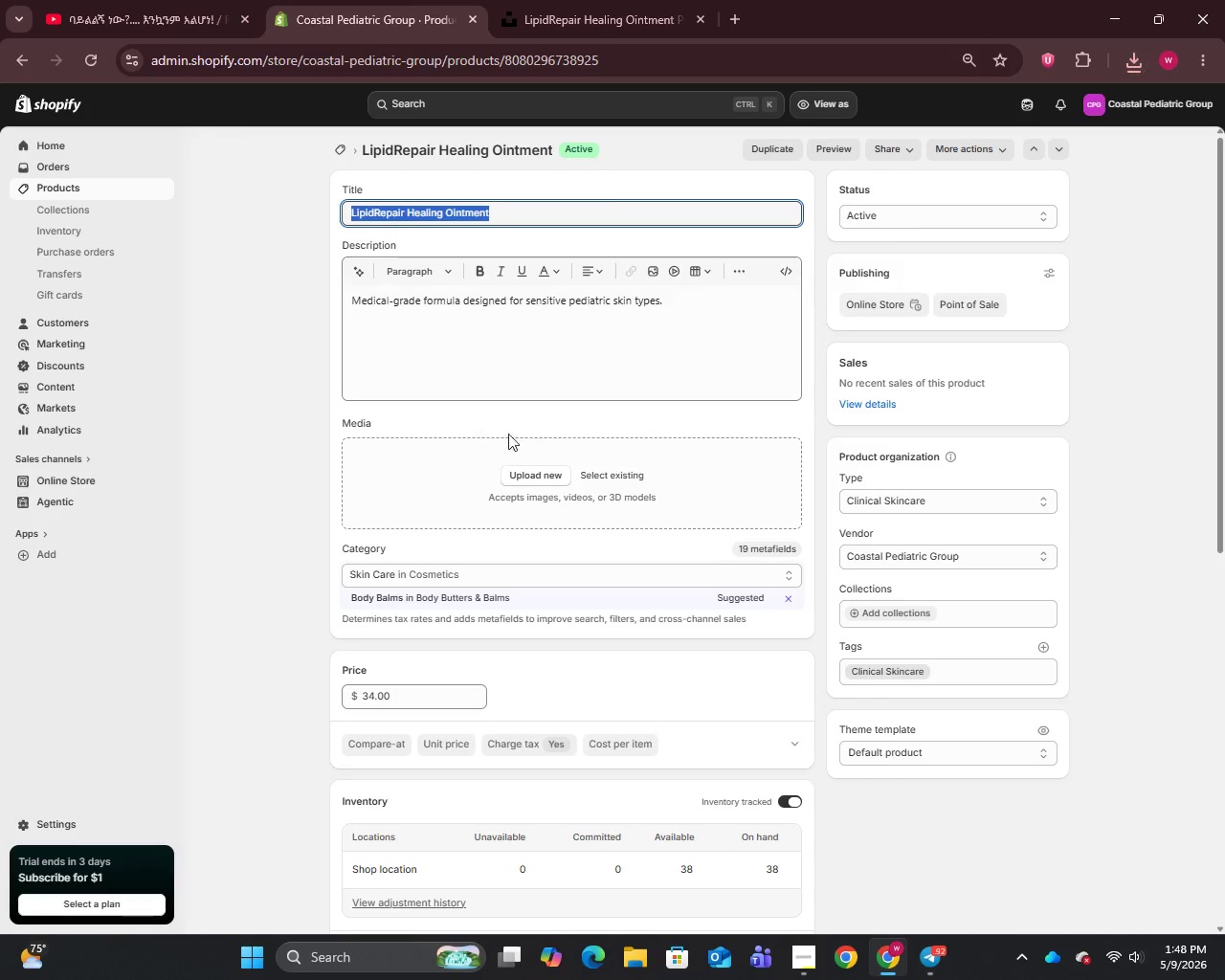 
mouse_move([513, 434])
 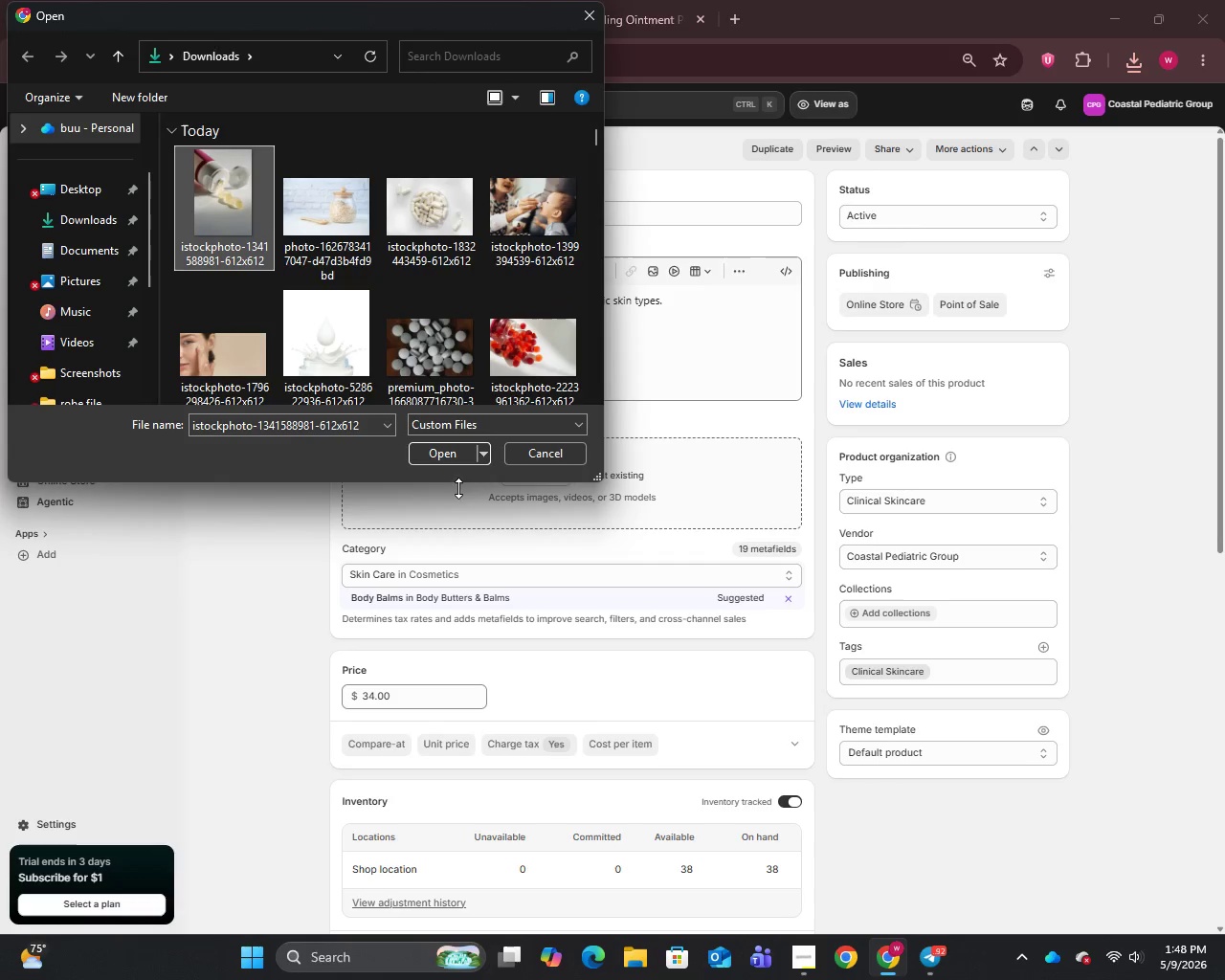 
left_click([429, 448])
 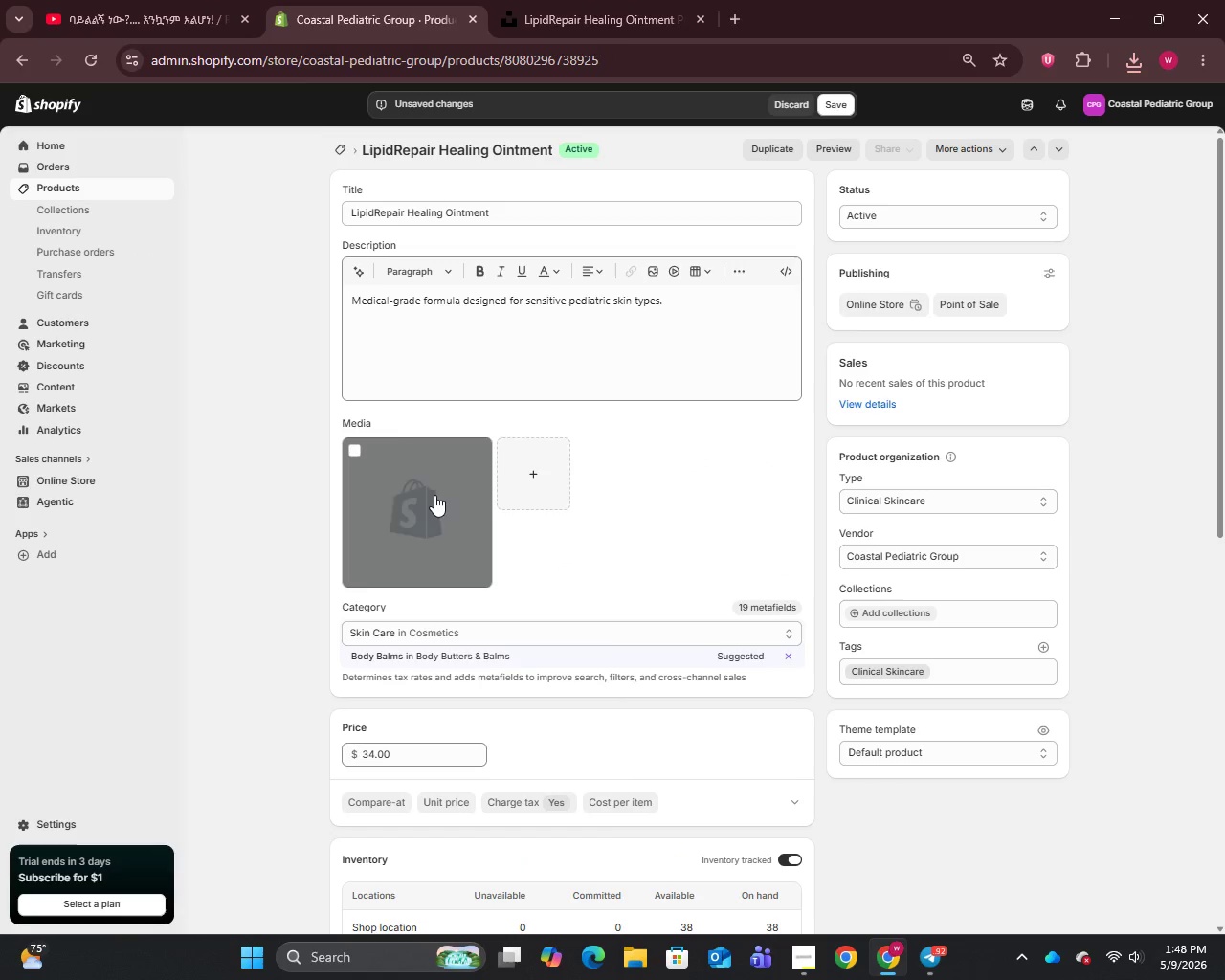 
wait(7.27)
 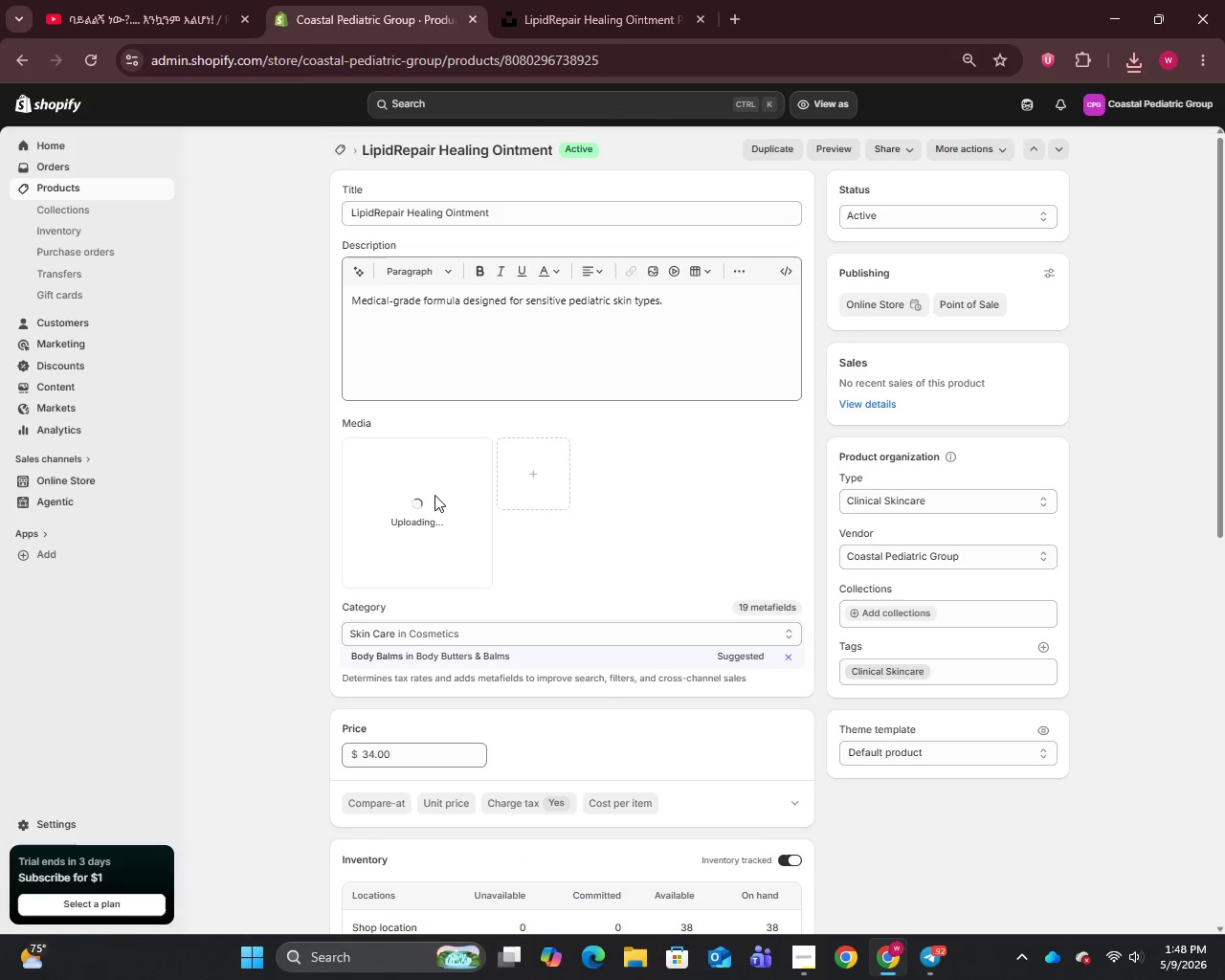 
left_click([414, 531])
 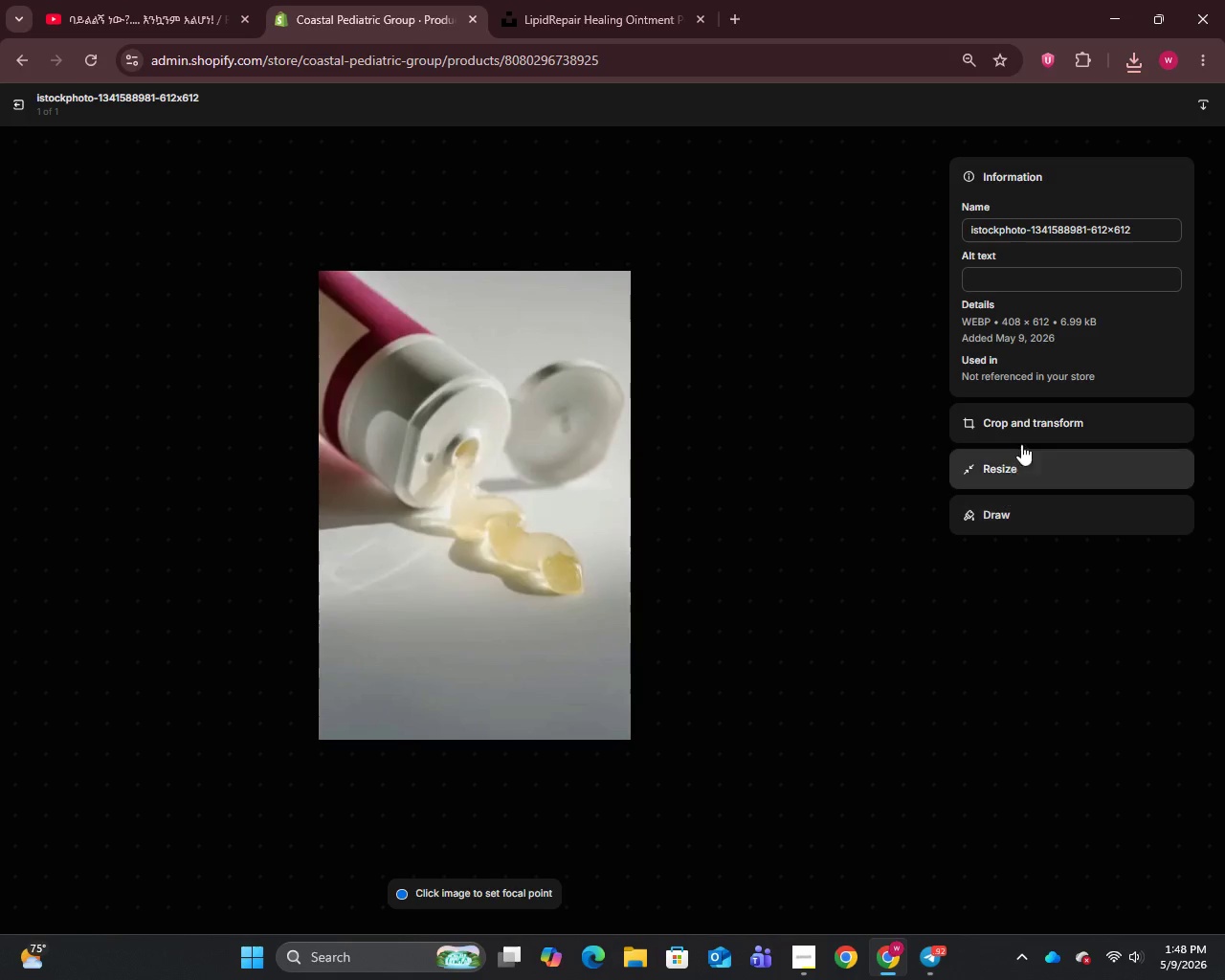 
left_click([1024, 433])
 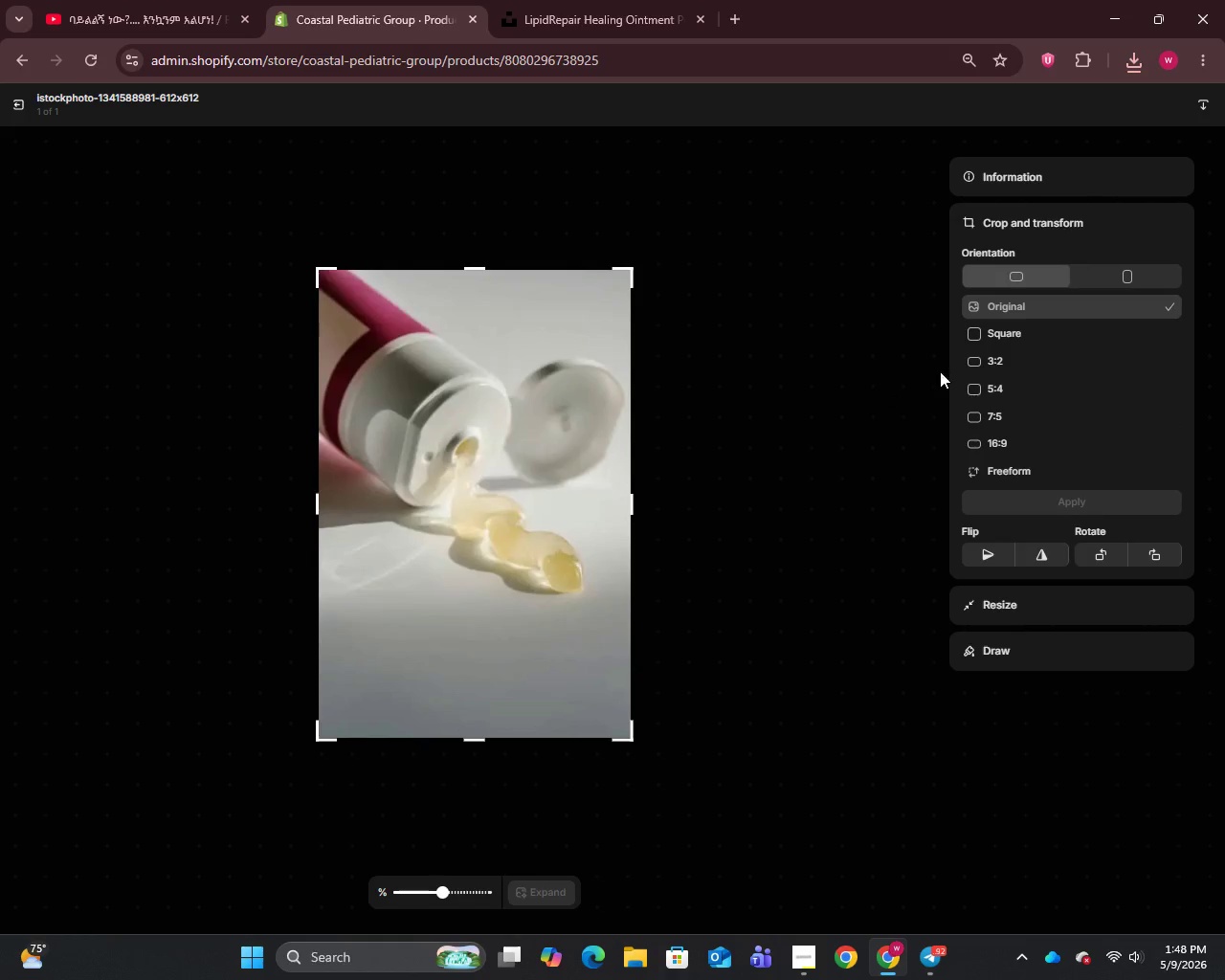 
left_click([1001, 348])
 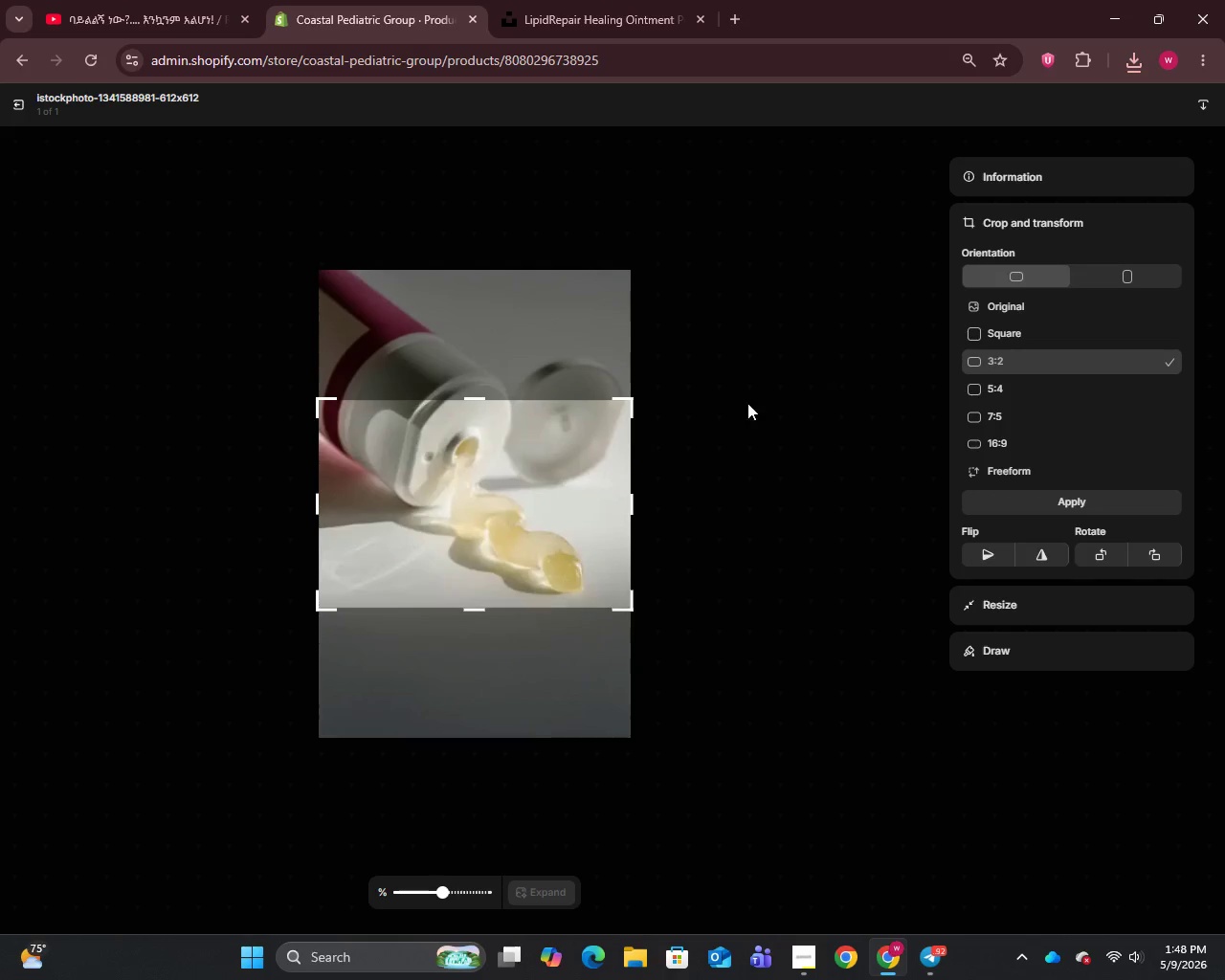 
left_click_drag(start_coordinate=[364, 527], to_coordinate=[388, 436])
 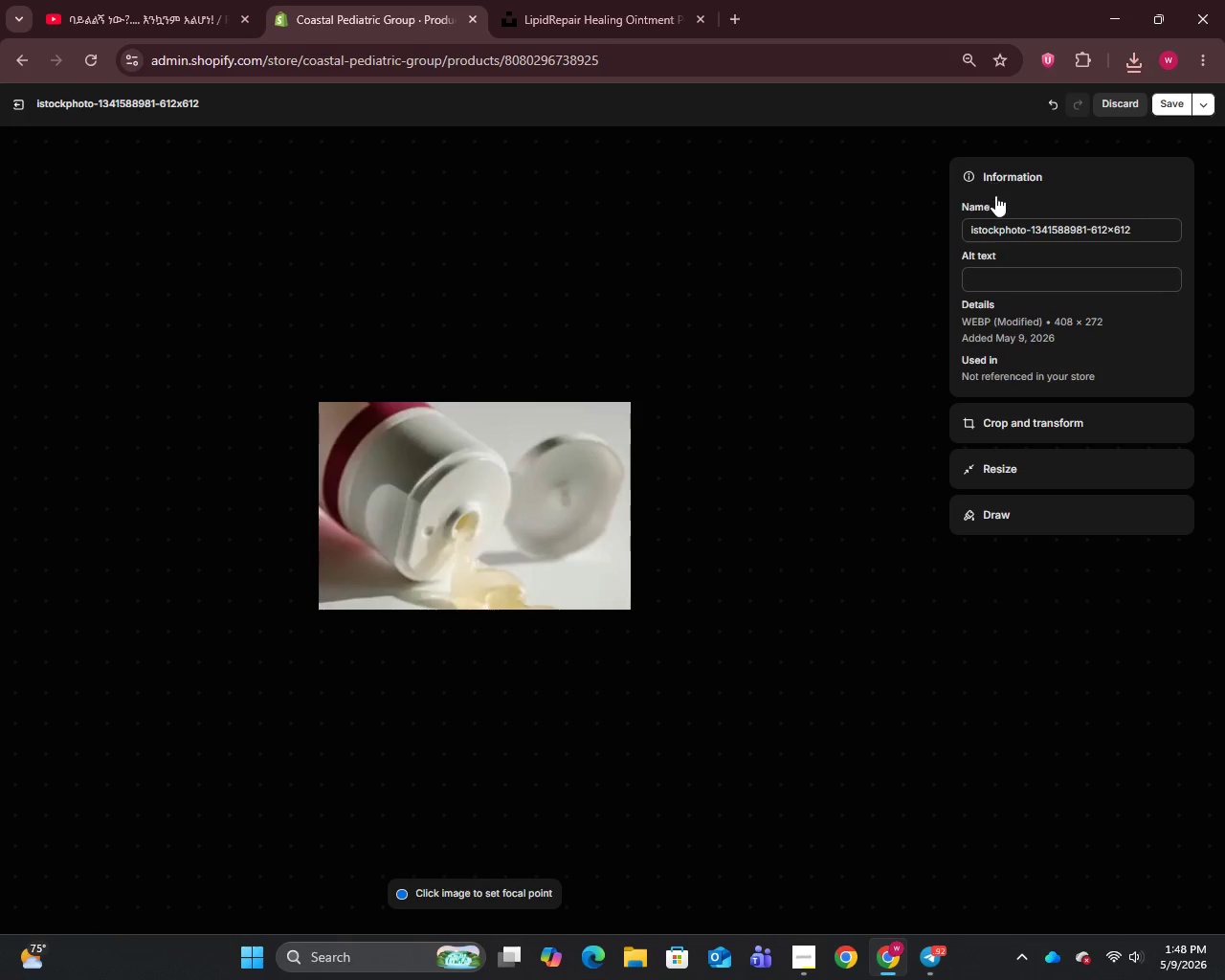 
left_click([1004, 216])
 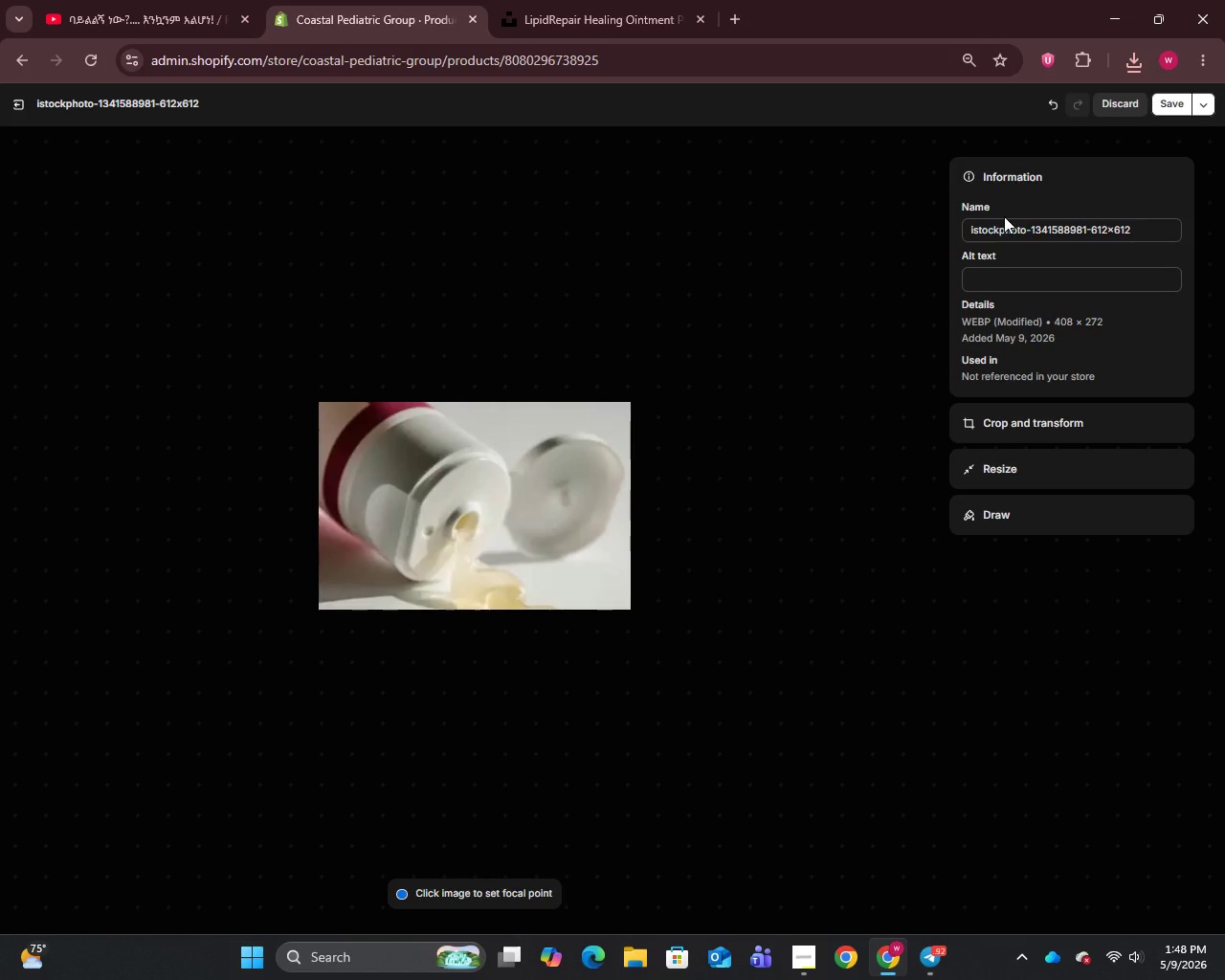 
key(Control+ControlLeft)
 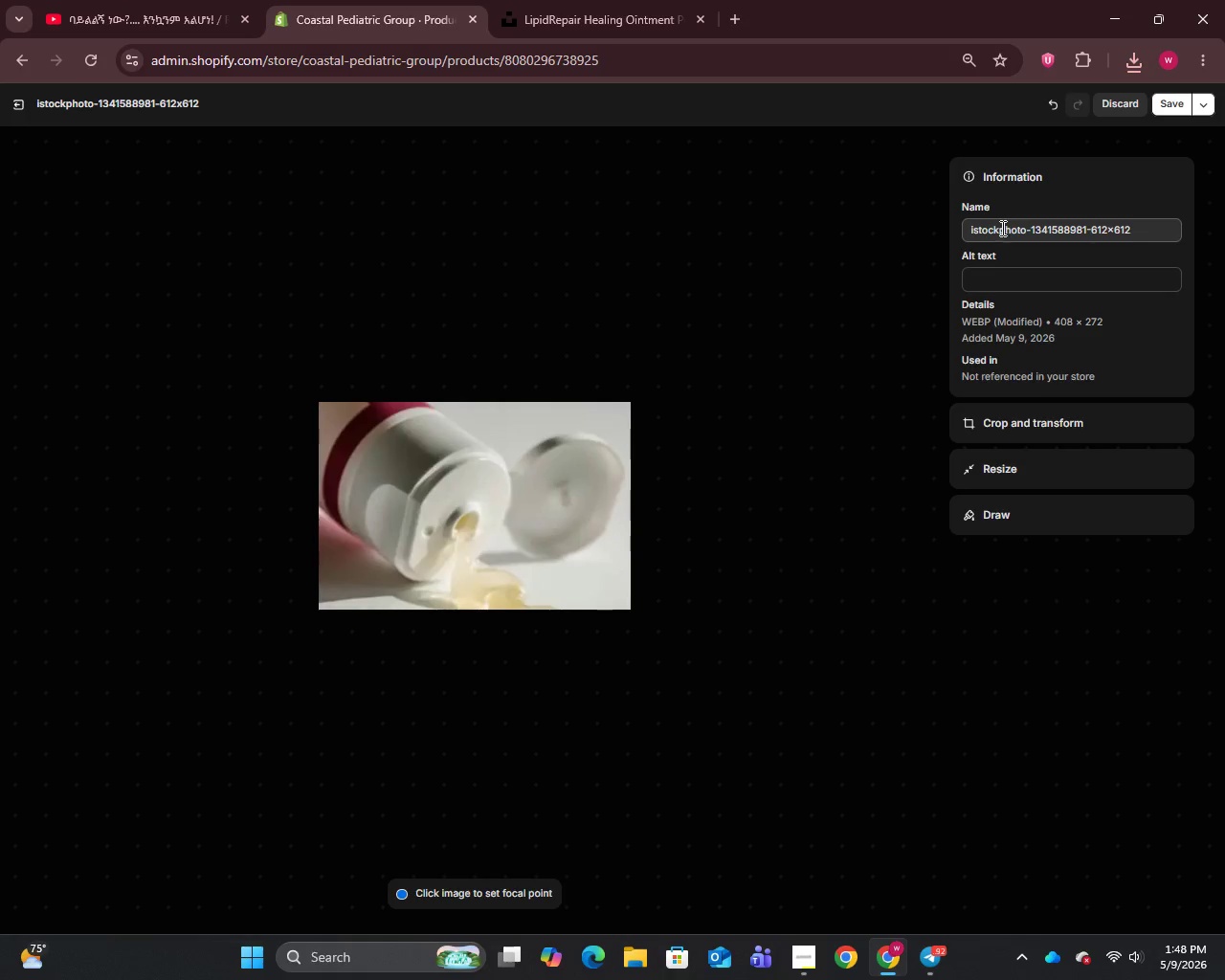 
left_click([1001, 228])
 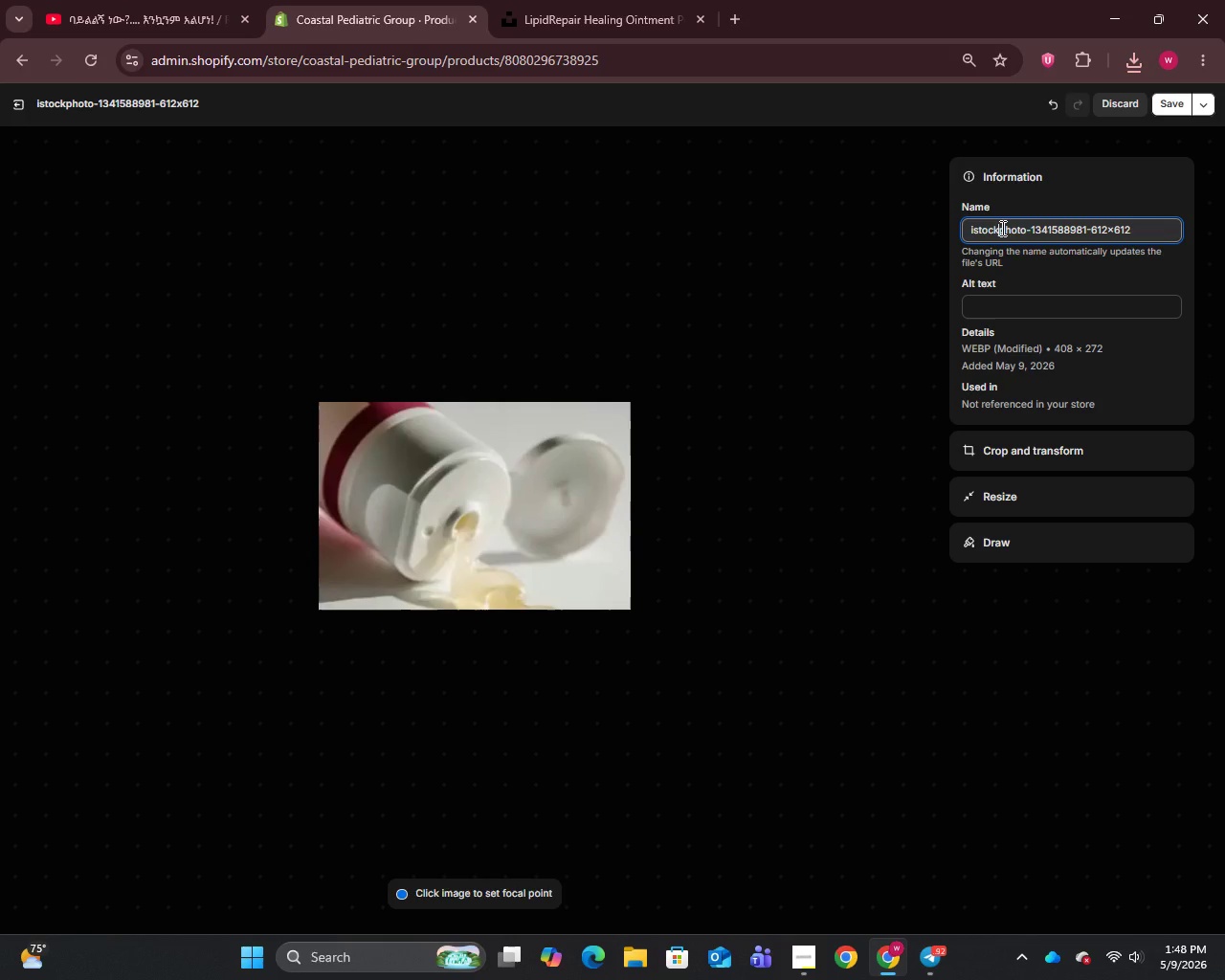 
key(Control+A)
 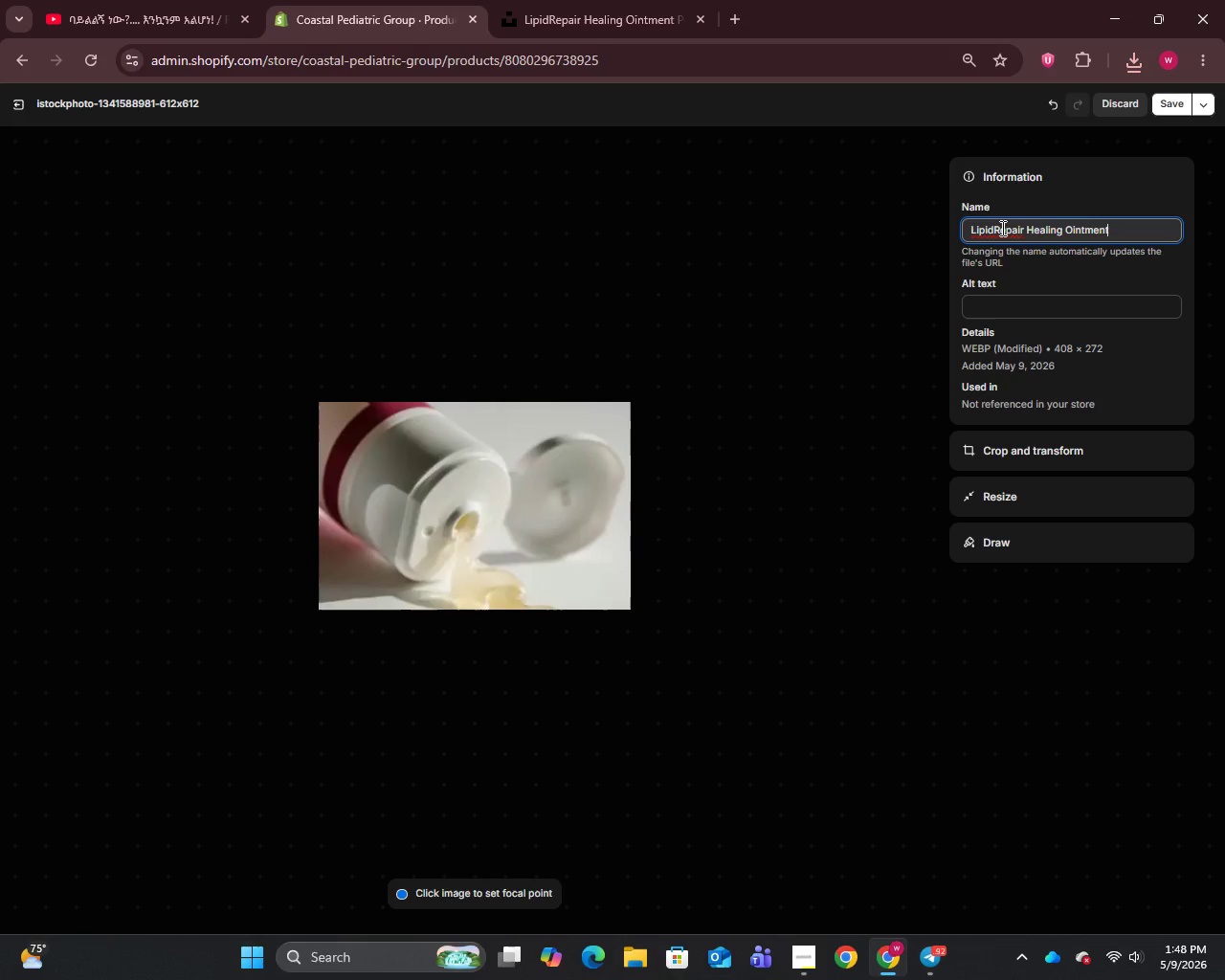 
key(Control+V)
 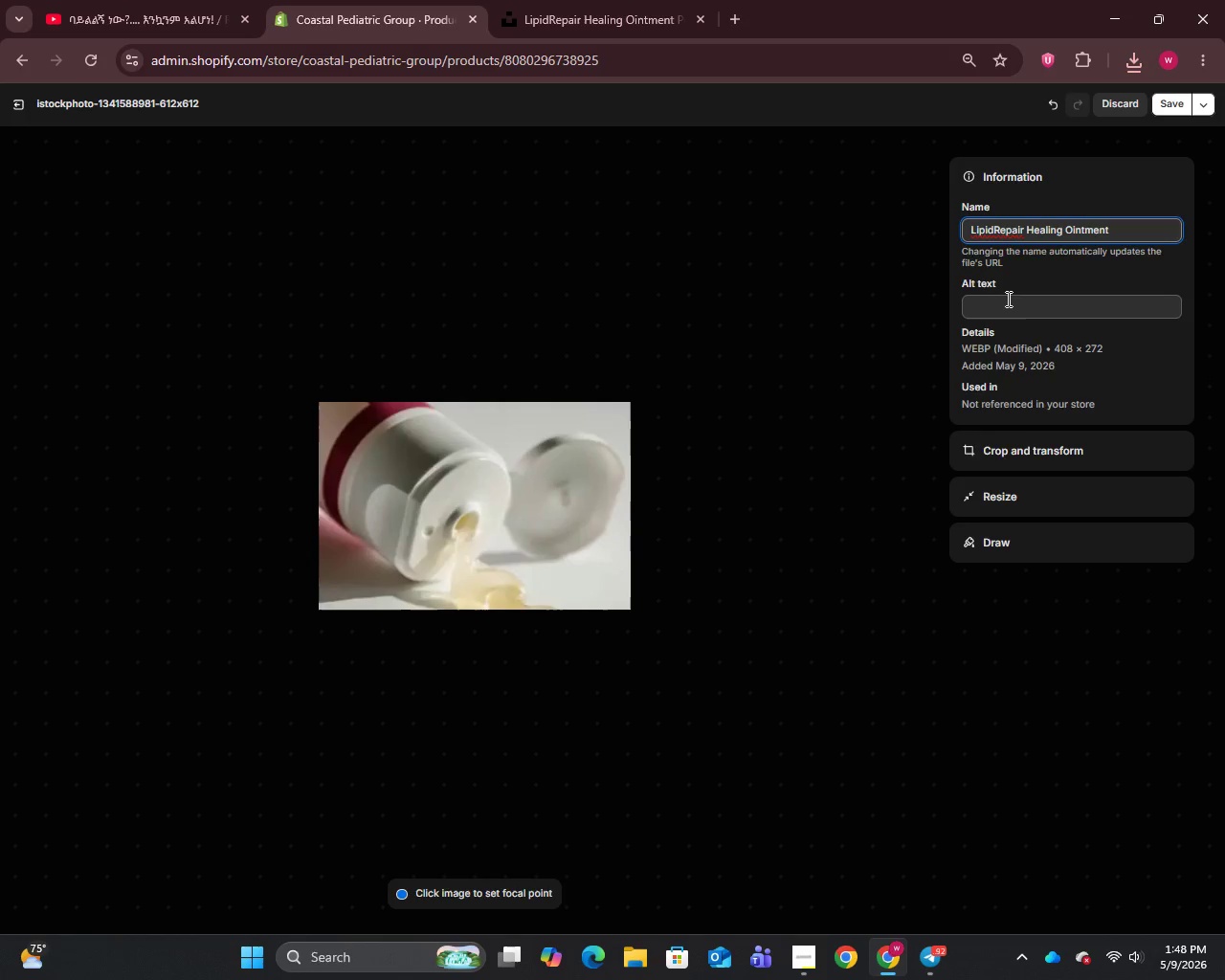 
left_click([1007, 299])
 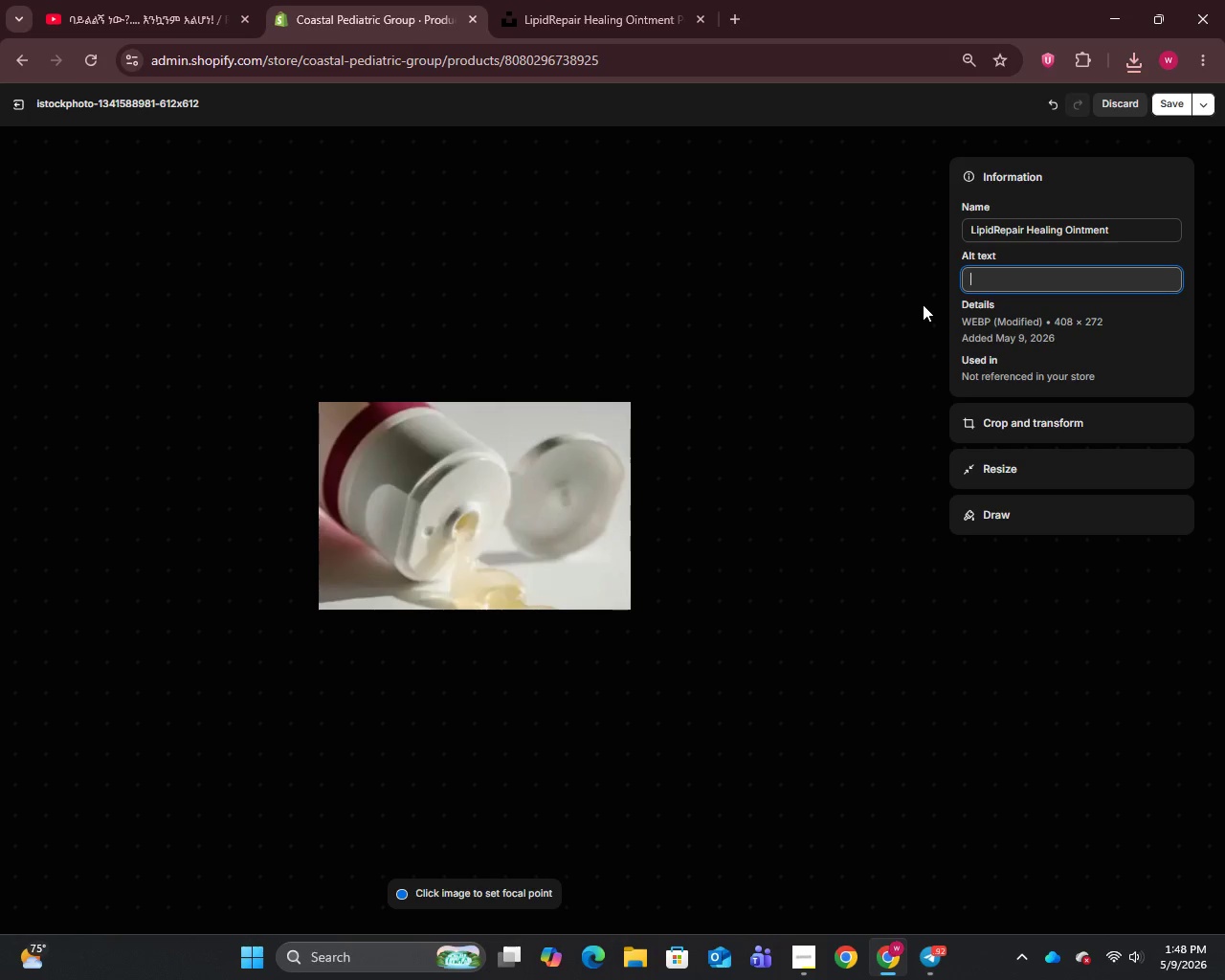 
wait(8.45)
 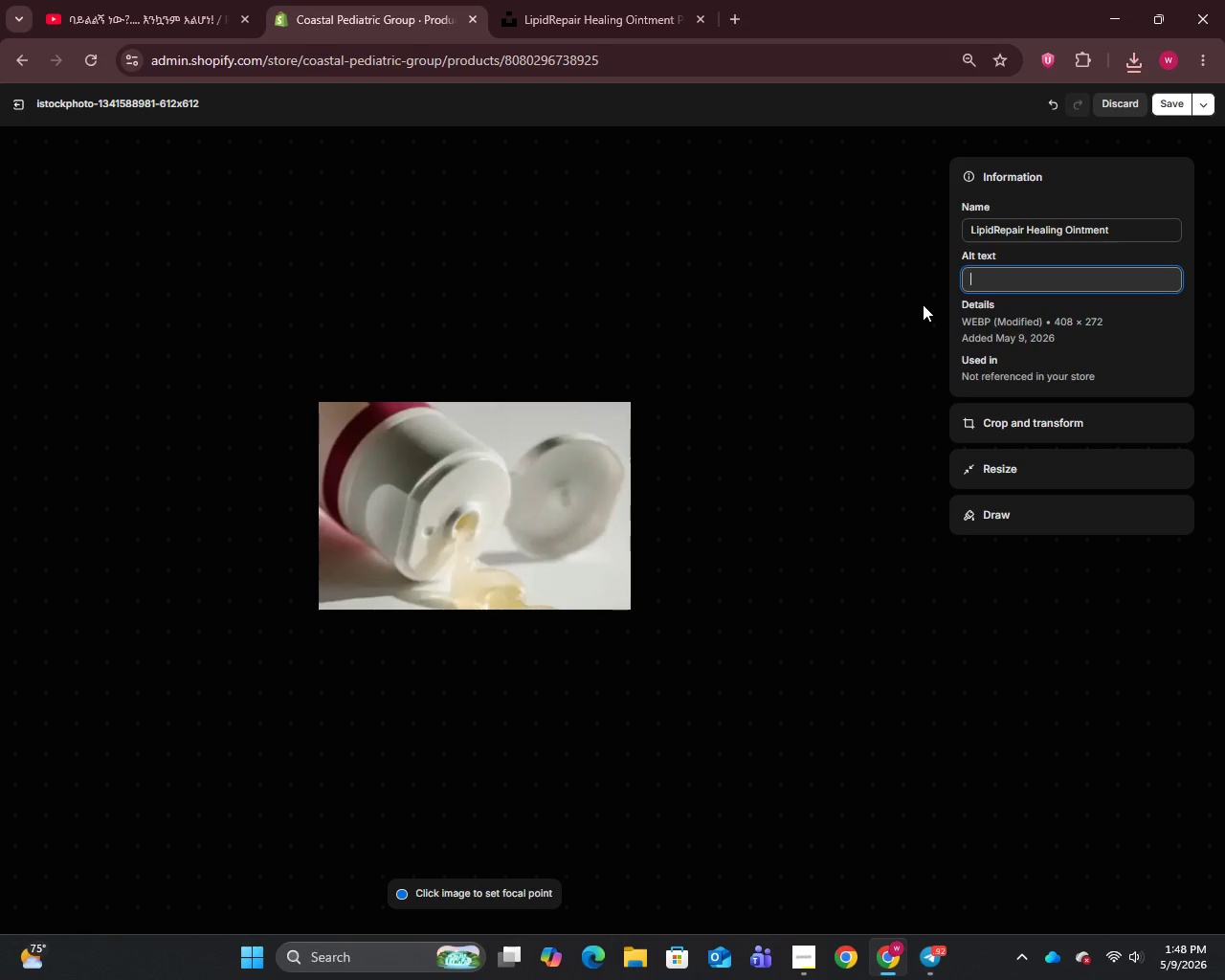 
type(LipidRepair Healing Ointment medical-grade skin repair ointment for children by Coastal Pediatric)
 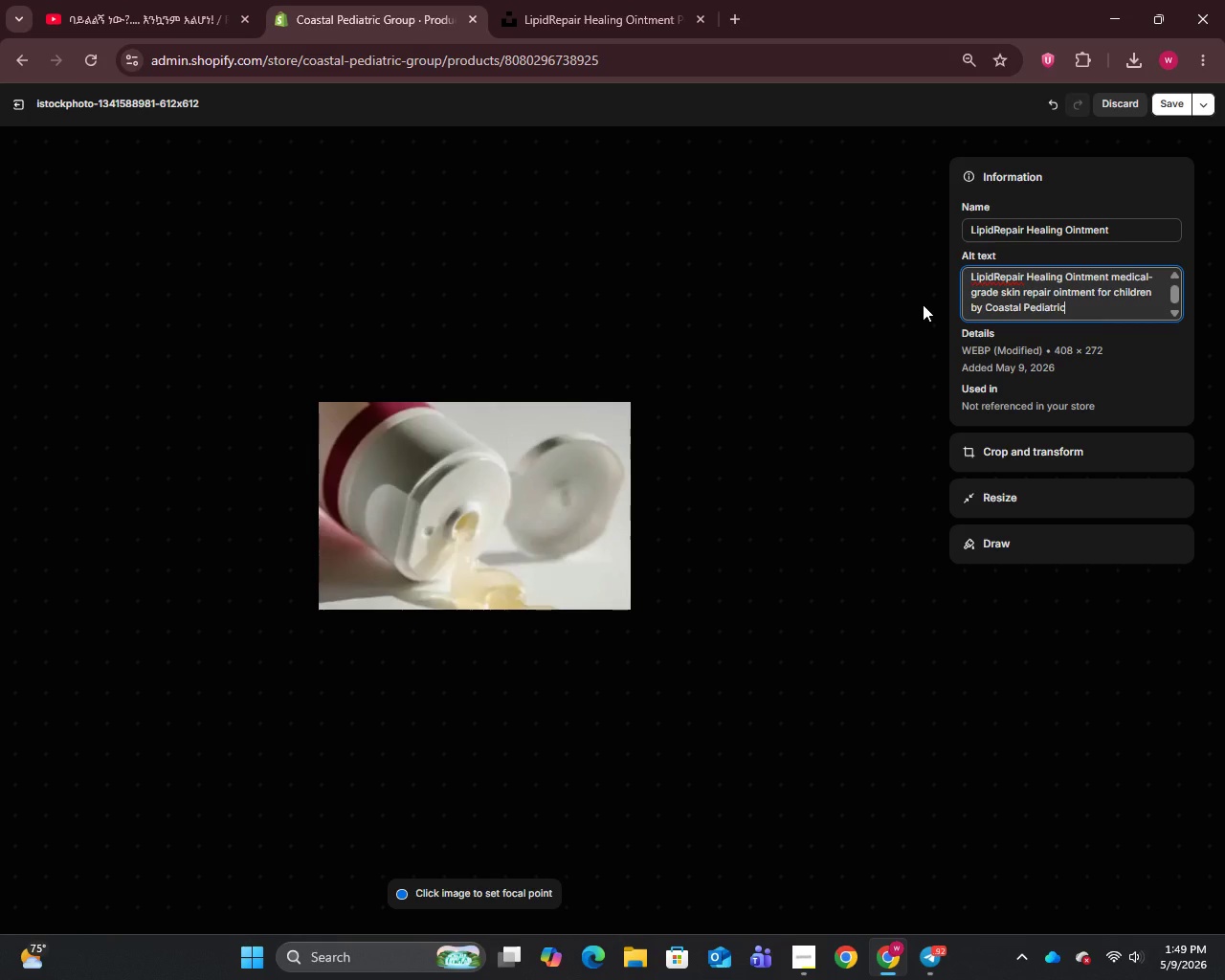 
type( Group)
 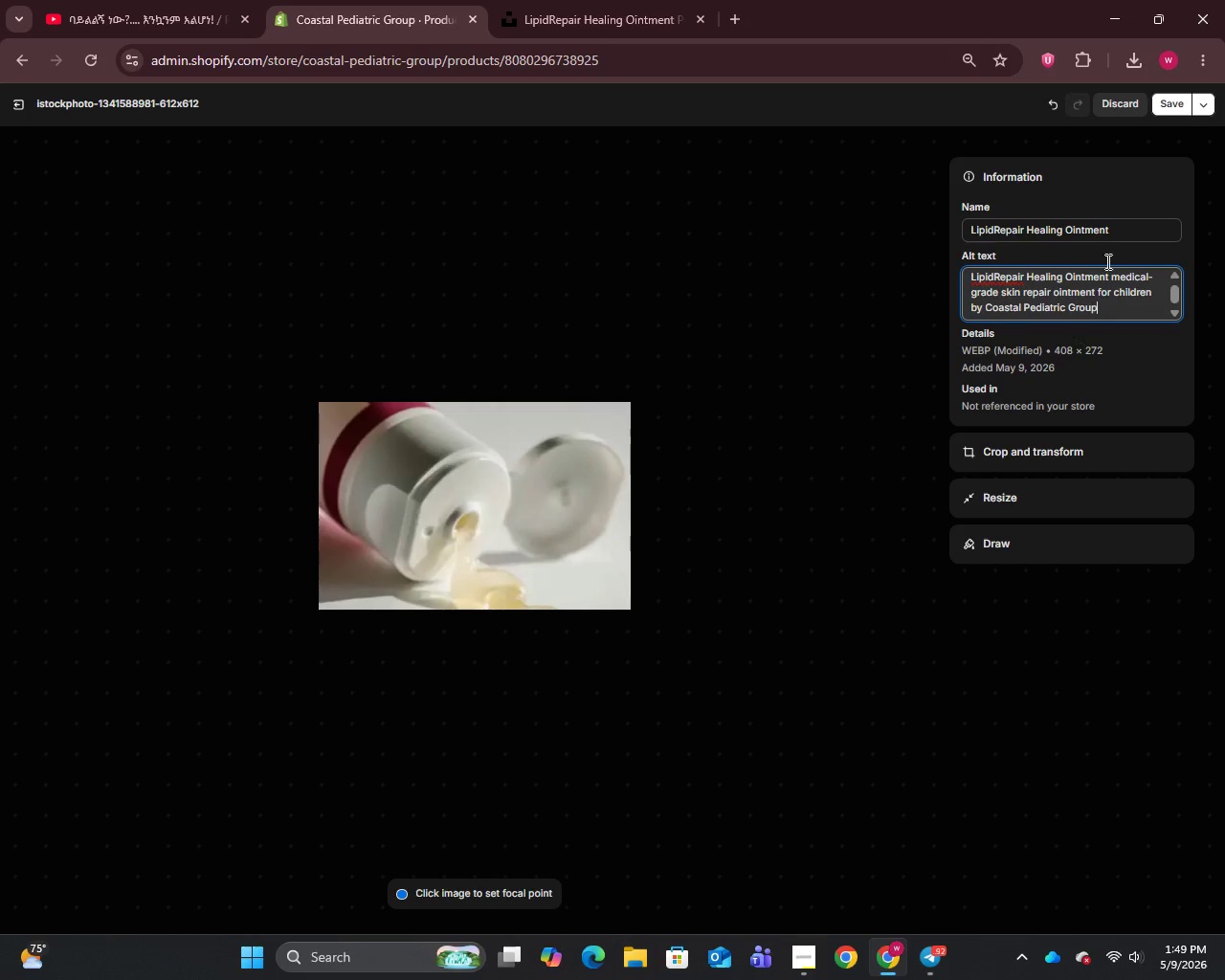 
left_click([1161, 107])
 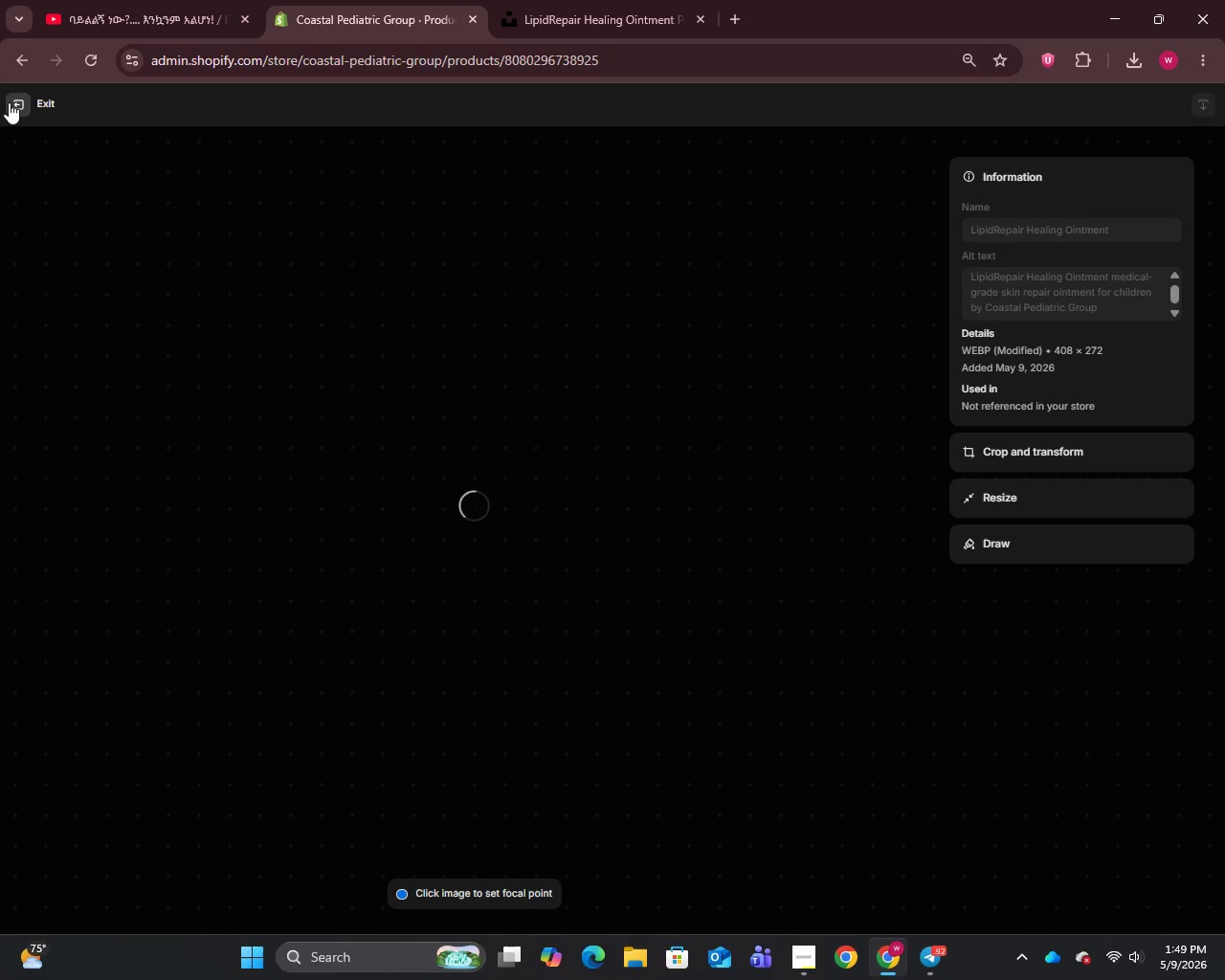 
mouse_move([78, 189])
 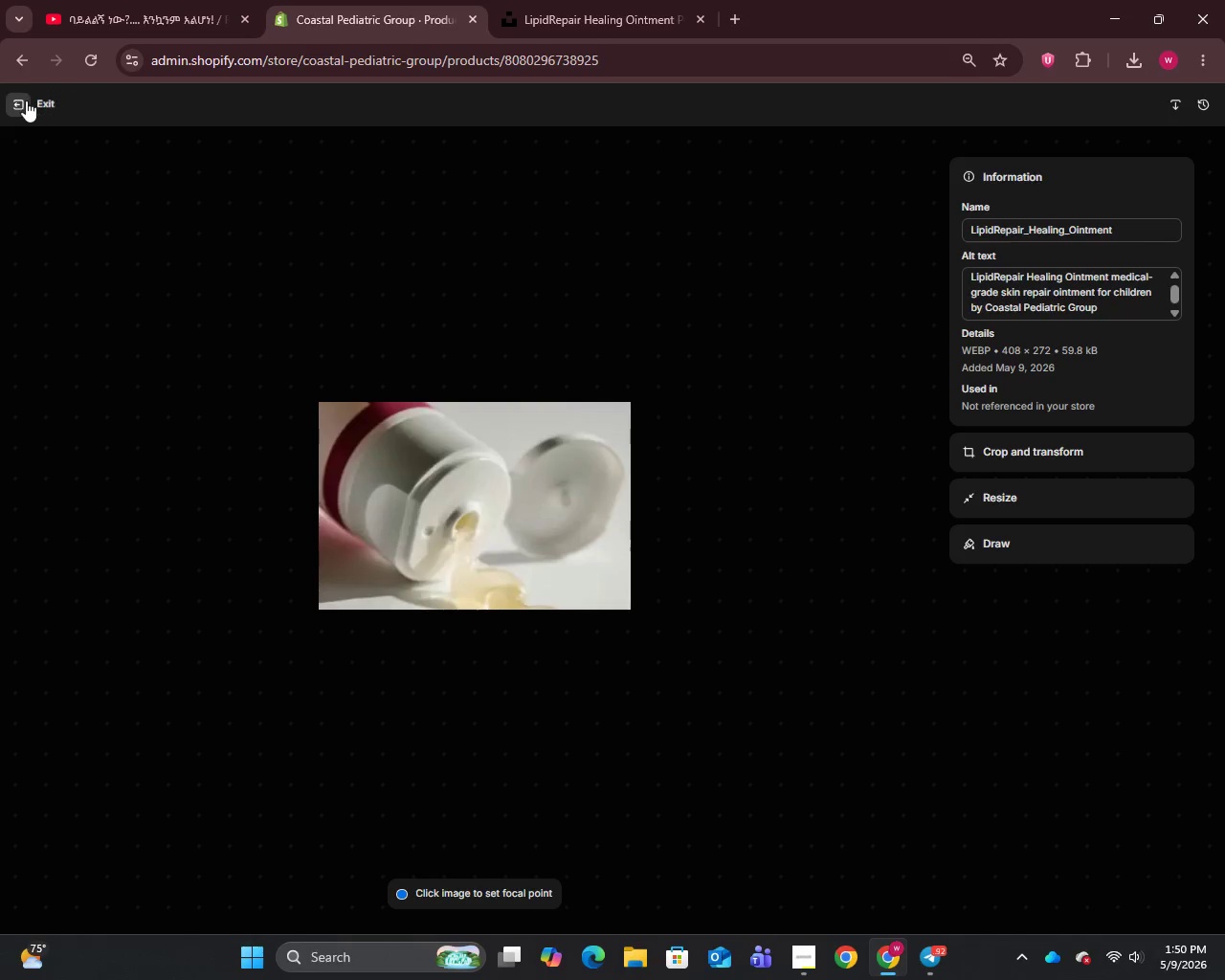 
left_click([23, 101])
 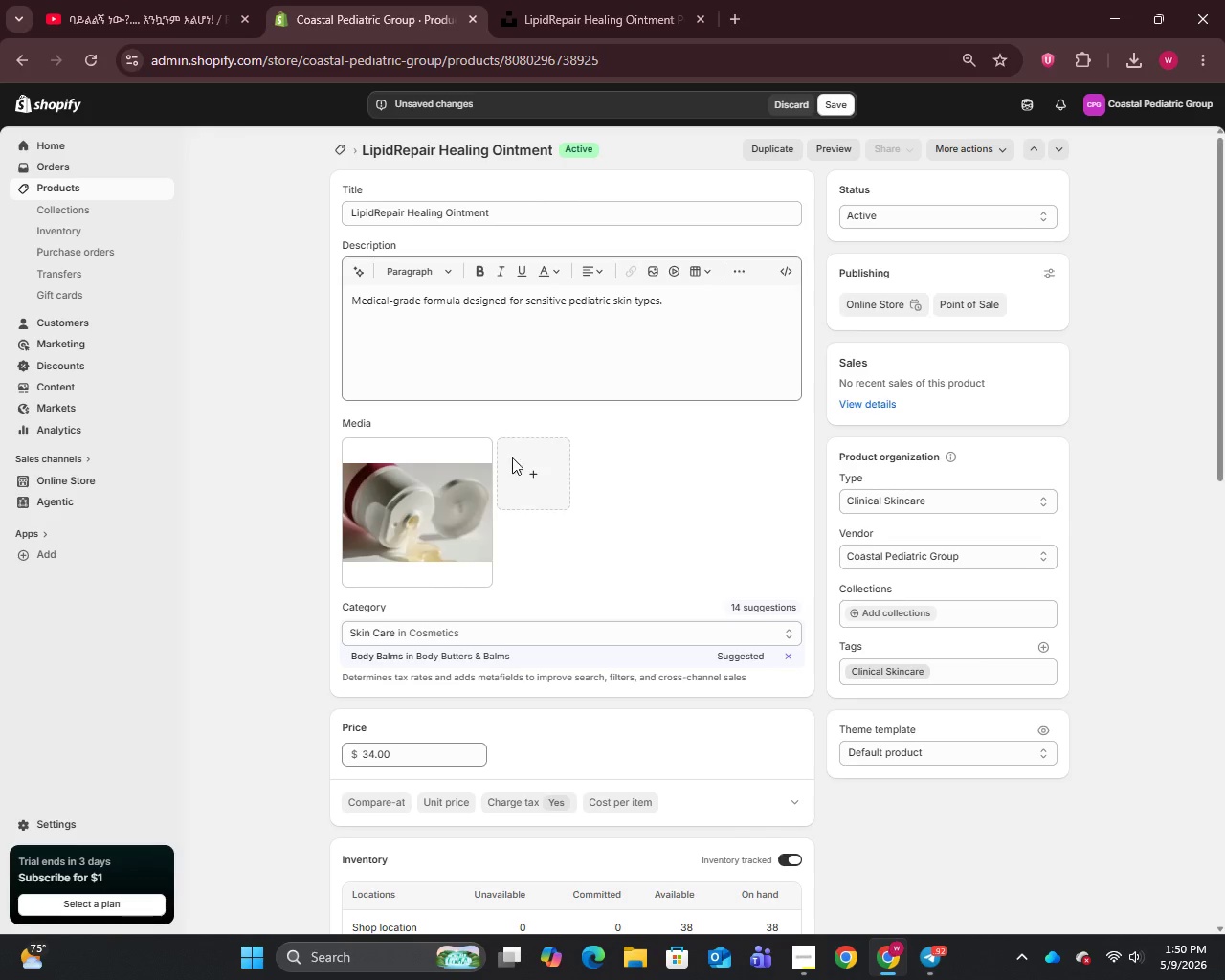 
left_click([788, 730])
 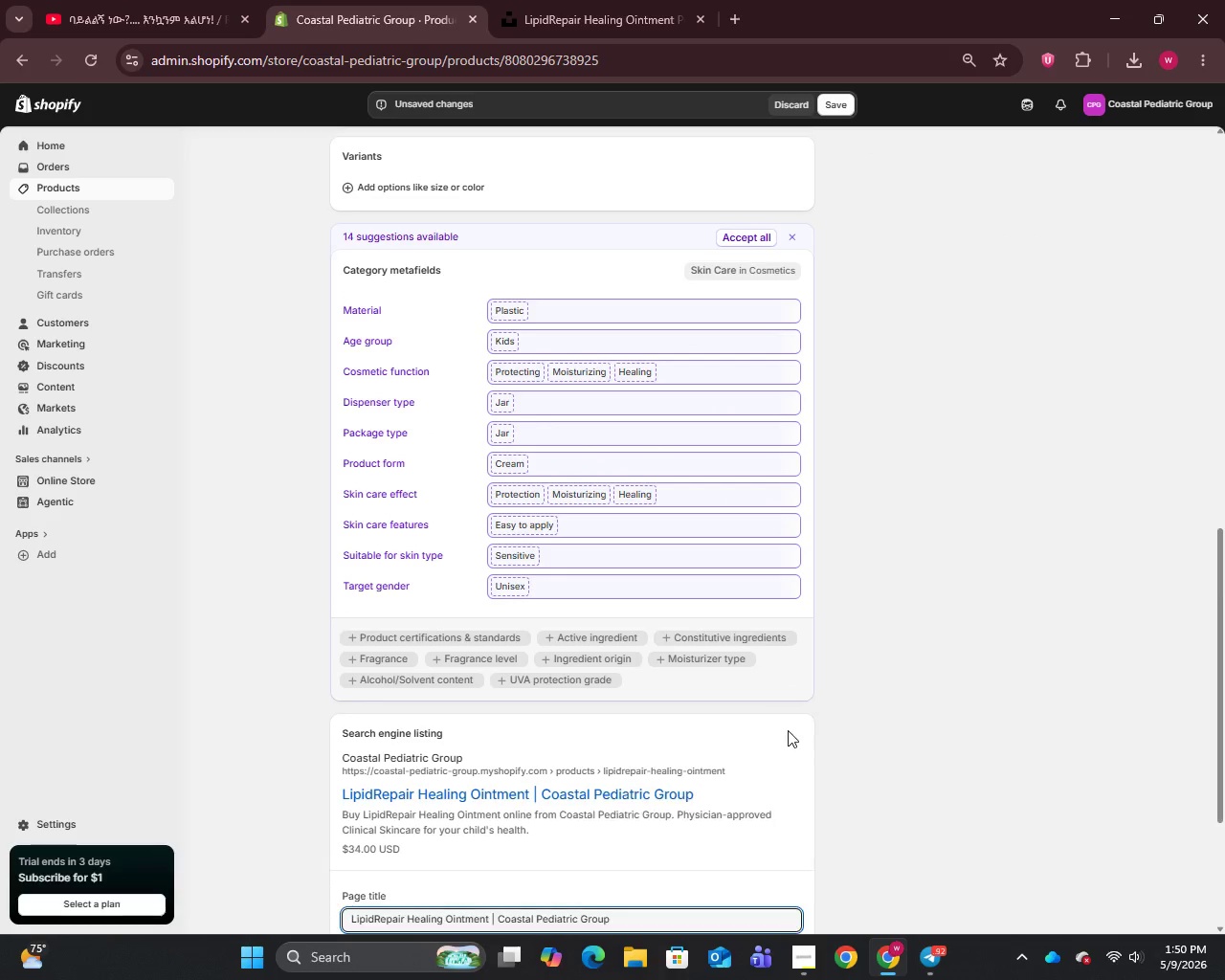 
scroll: coordinate [788, 730], scroll_direction: down, amount: 28.0
 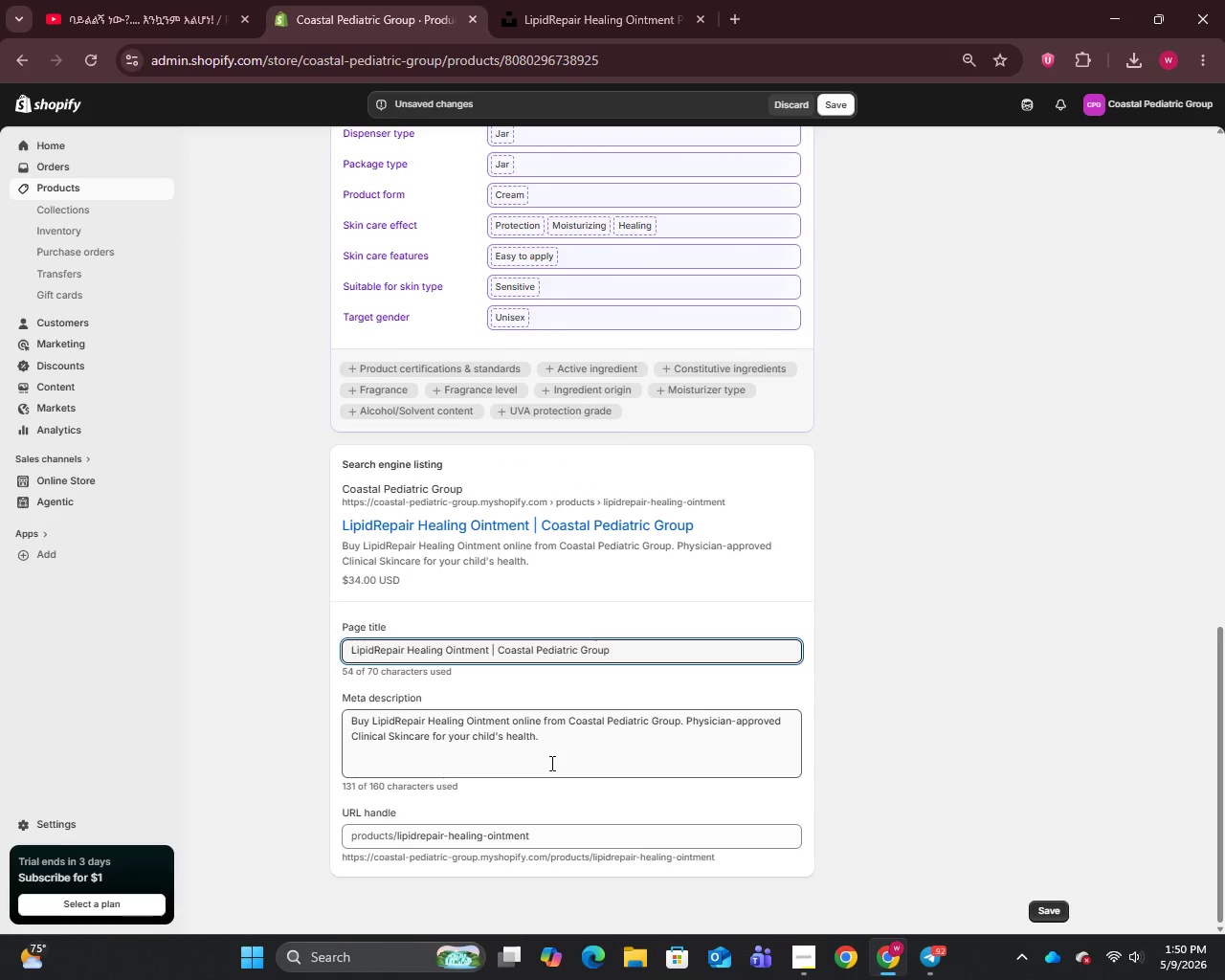 
left_click([550, 764])
 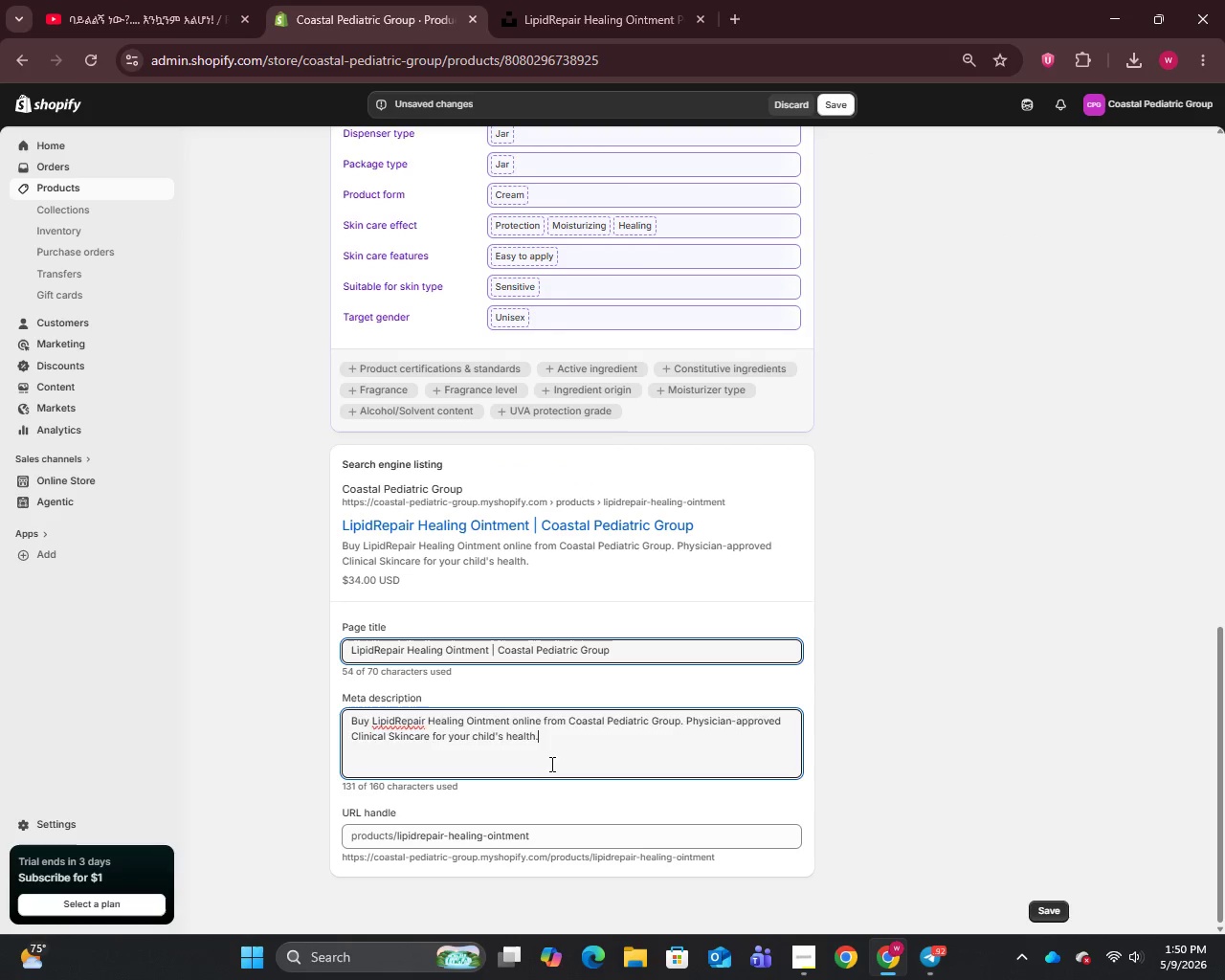 
key(Control+A)
 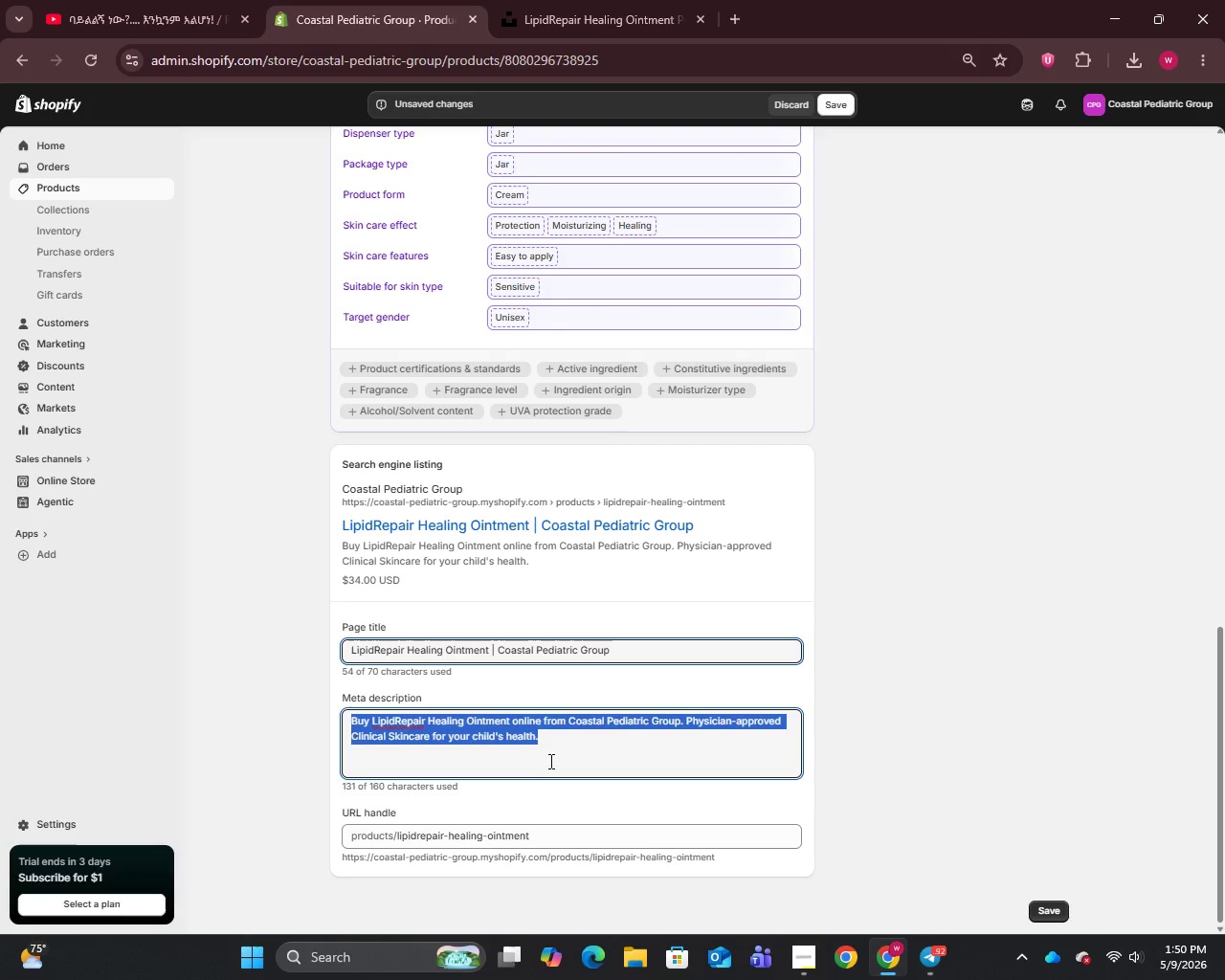 
type(Medical-grade healing ointment for sensitive pediatric skin. P)
key(Backspace)
type(Repair and protects dry and damaged skin. Shop Coastal Pediatric Group.)
 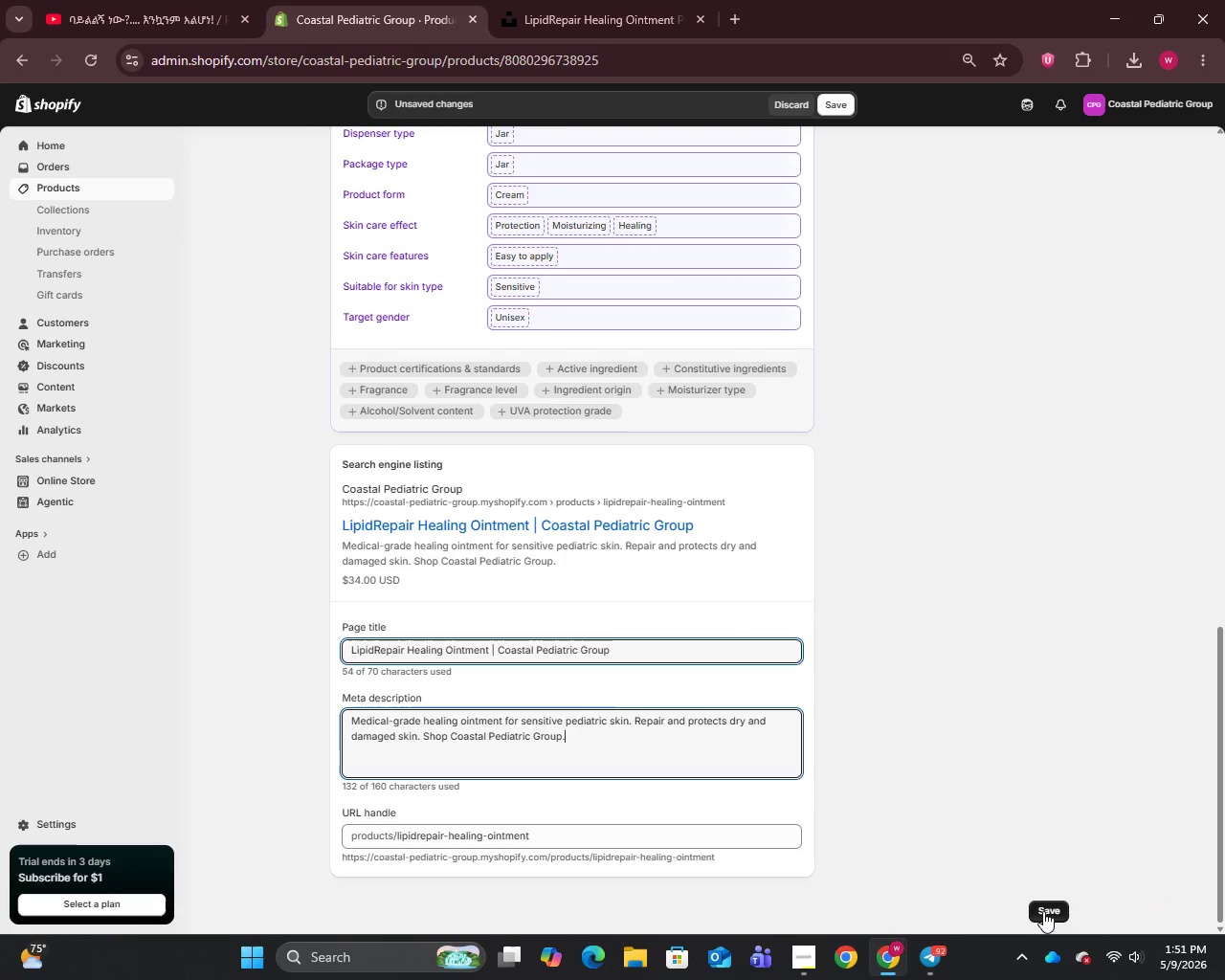 
left_click([1043, 910])
 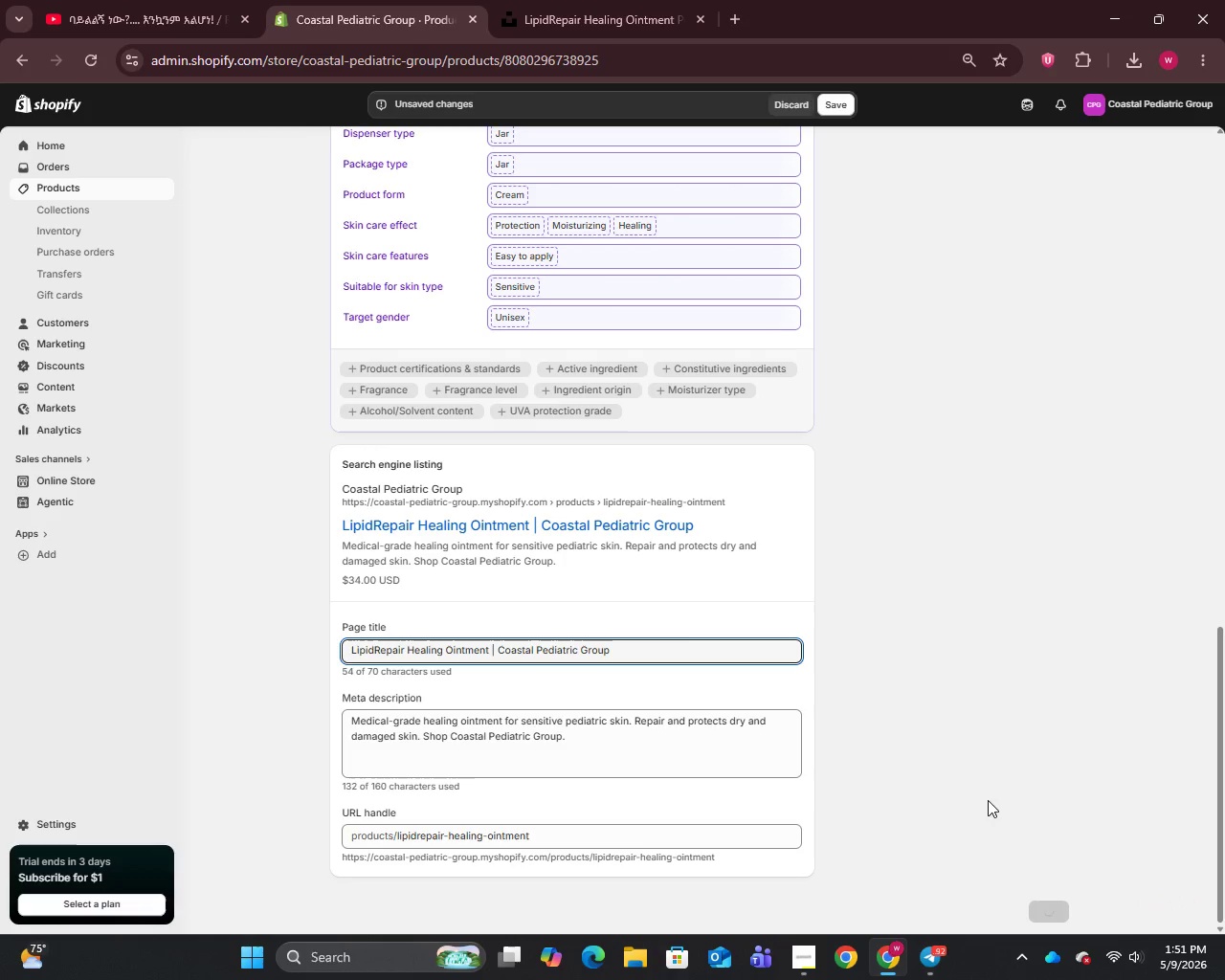 
scroll: coordinate [980, 779], scroll_direction: up, amount: 18.0
 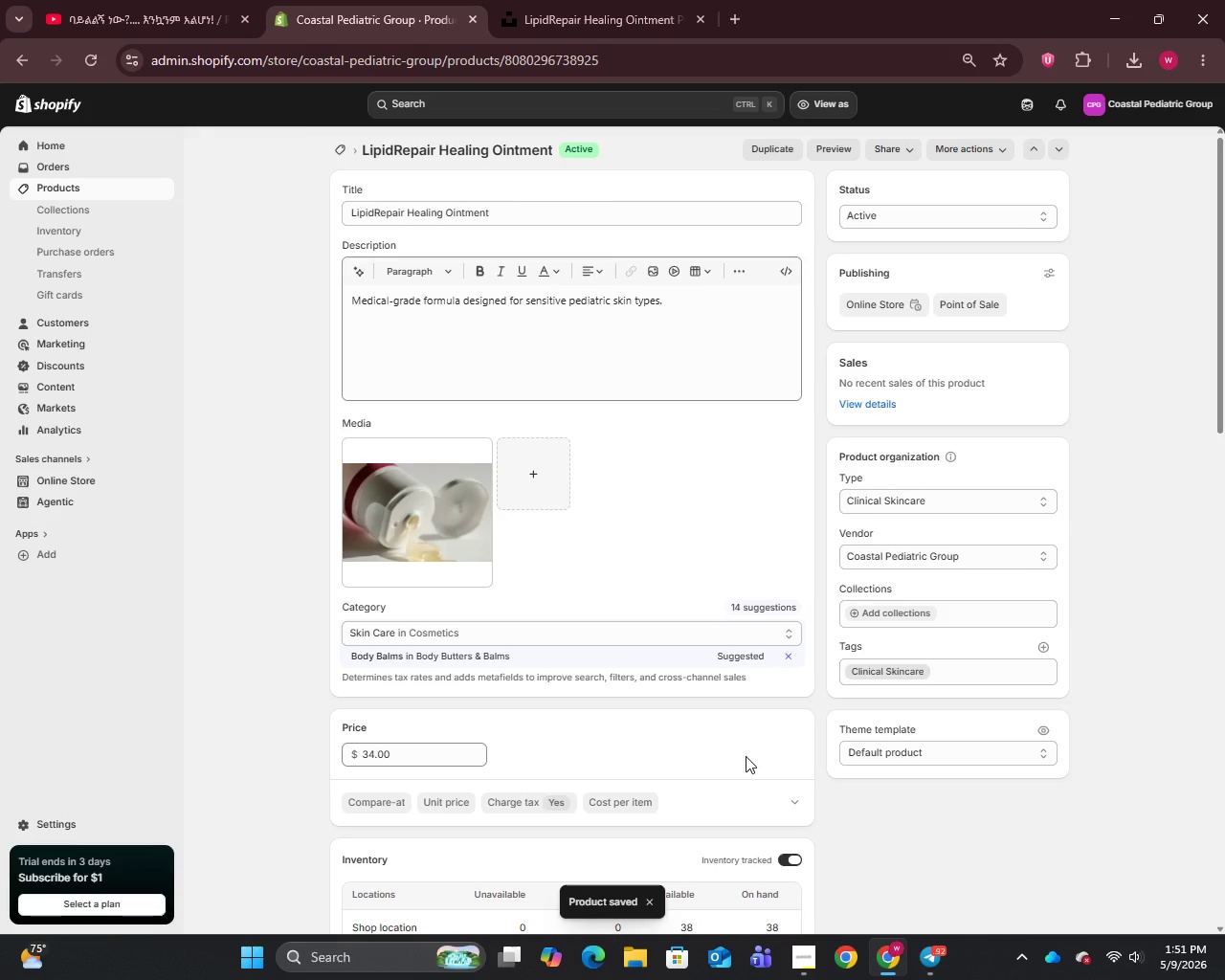 
left_click([54, 192])
 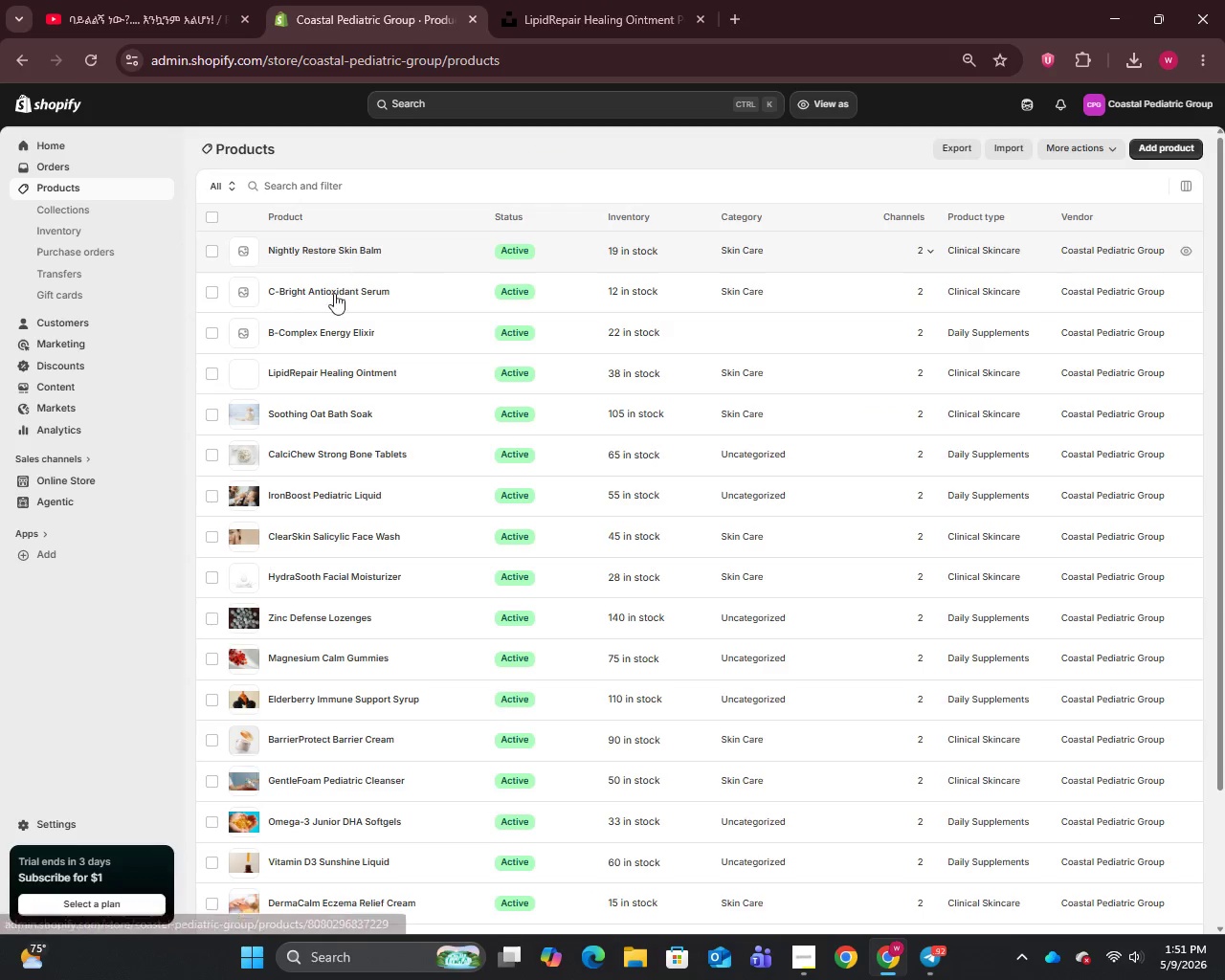 
left_click([299, 323])
 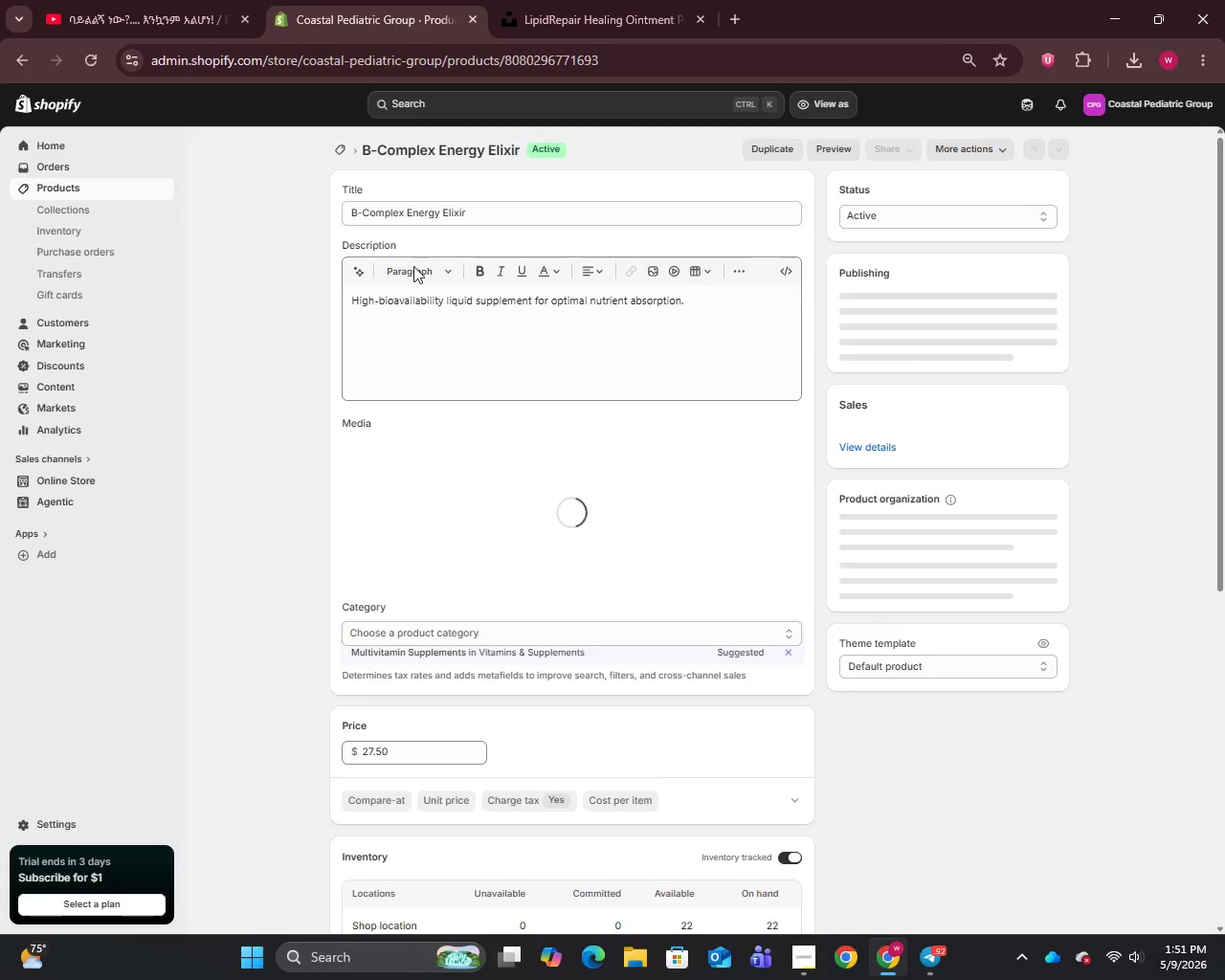 
left_click([494, 202])
 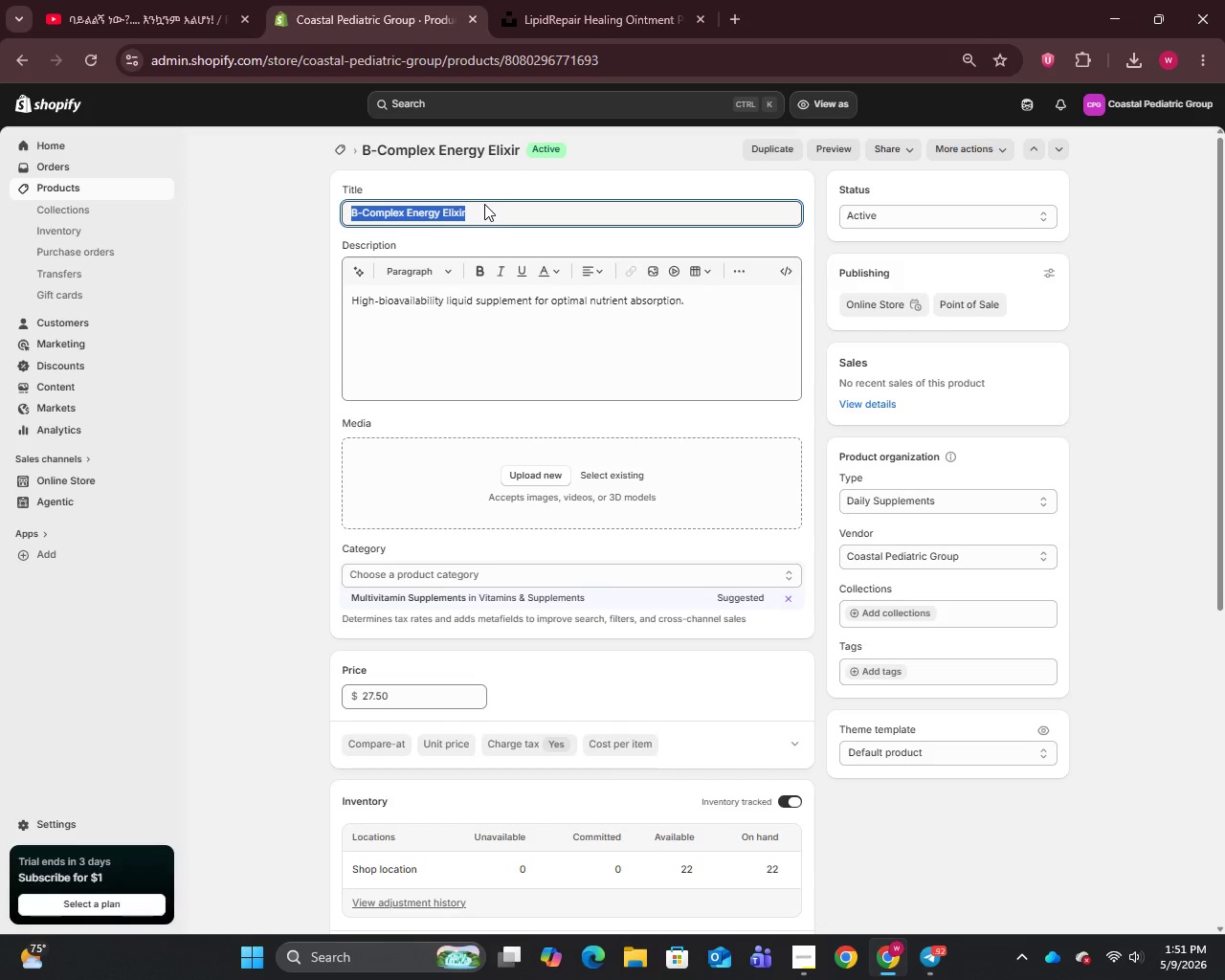 
key(Control+C)
 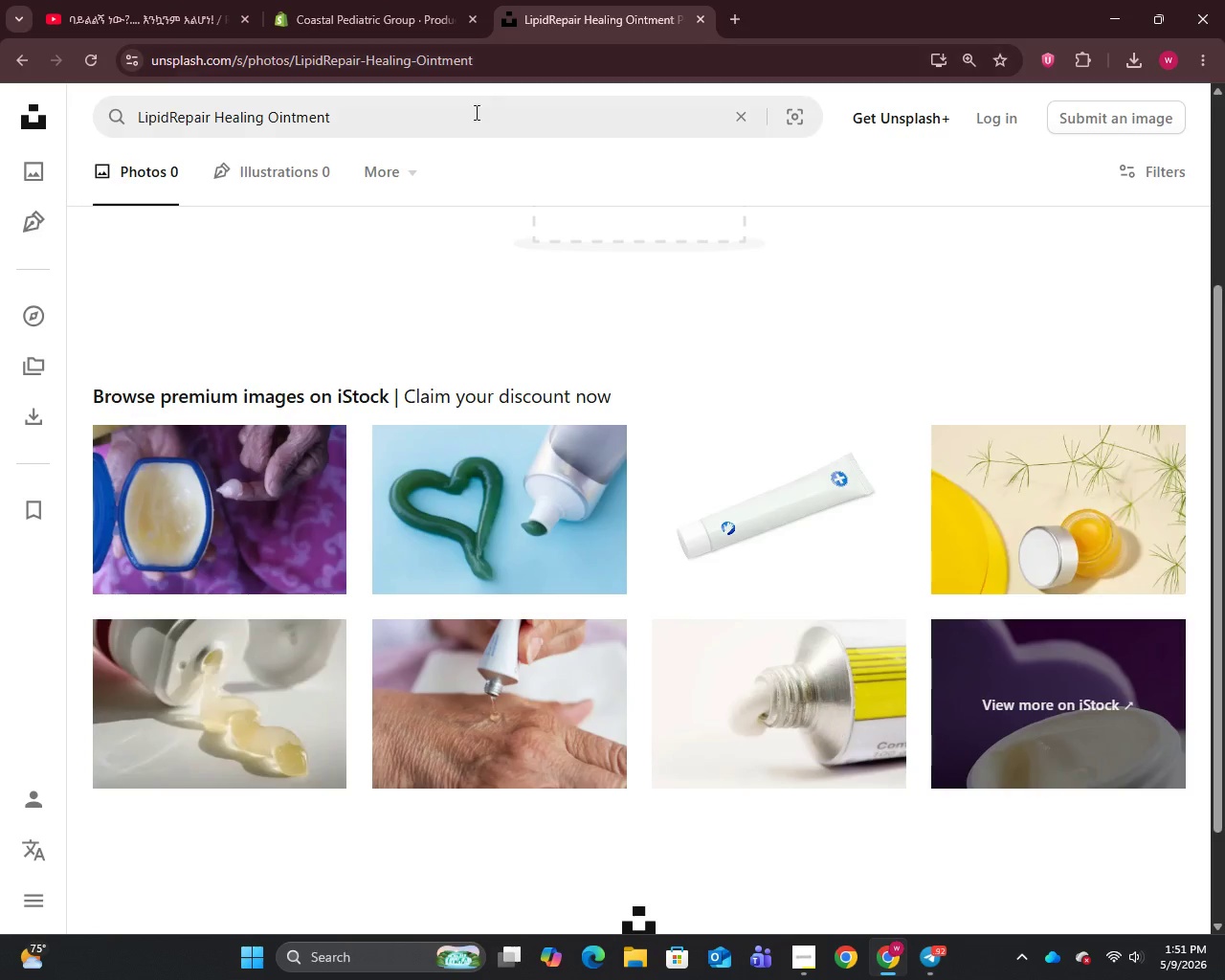 
double_click([465, 116])
 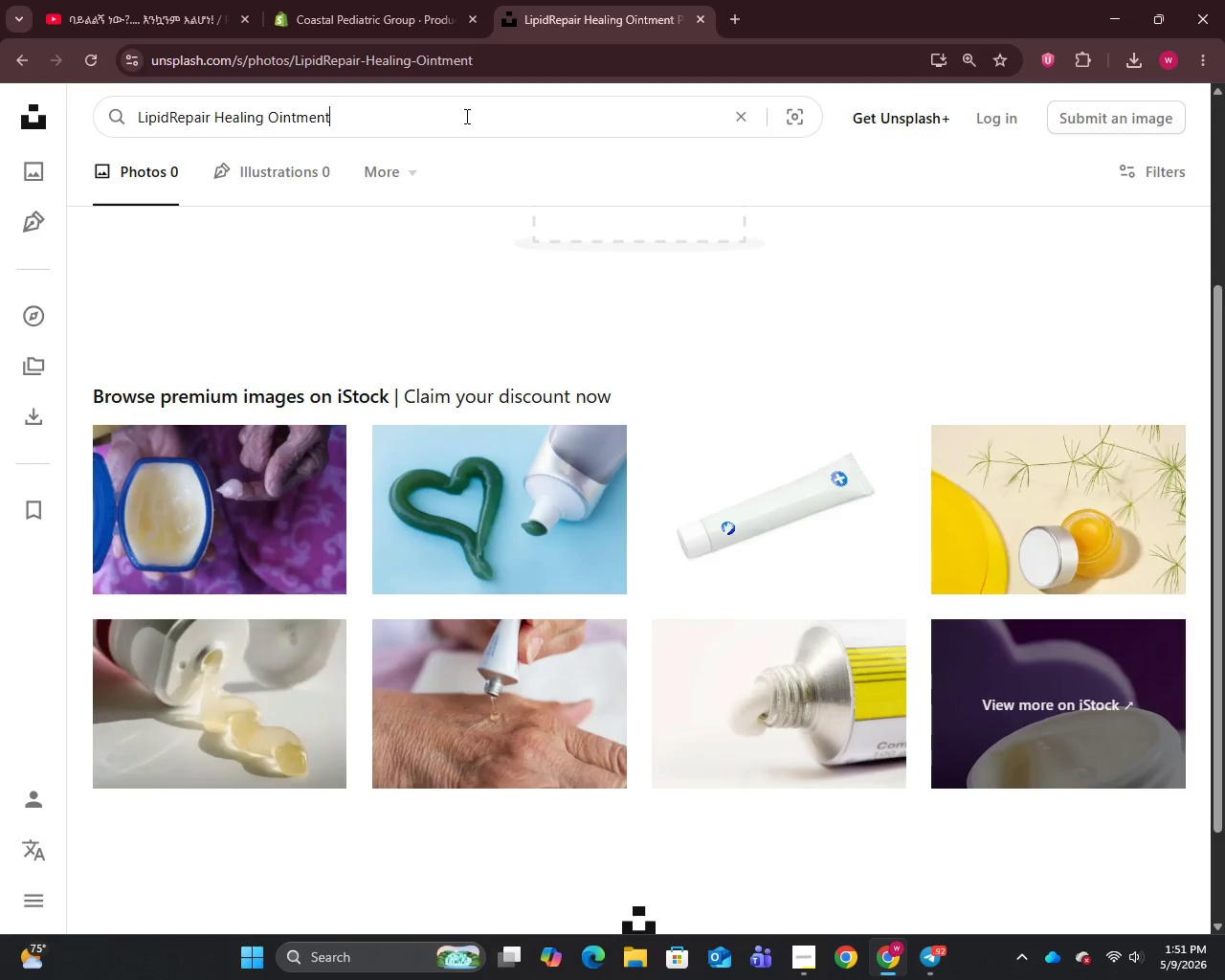 
key(Control+A)
 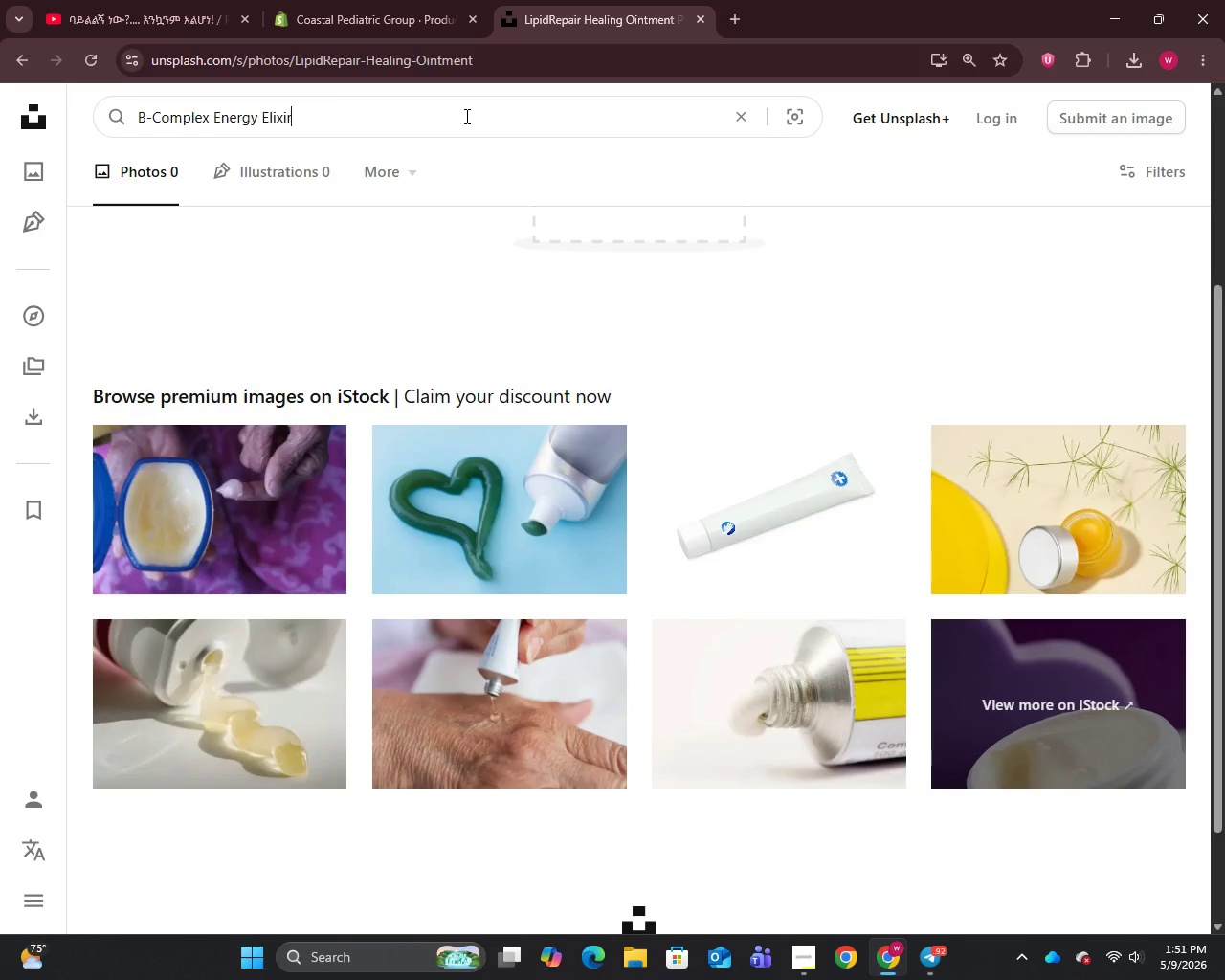 
key(Control+V)
 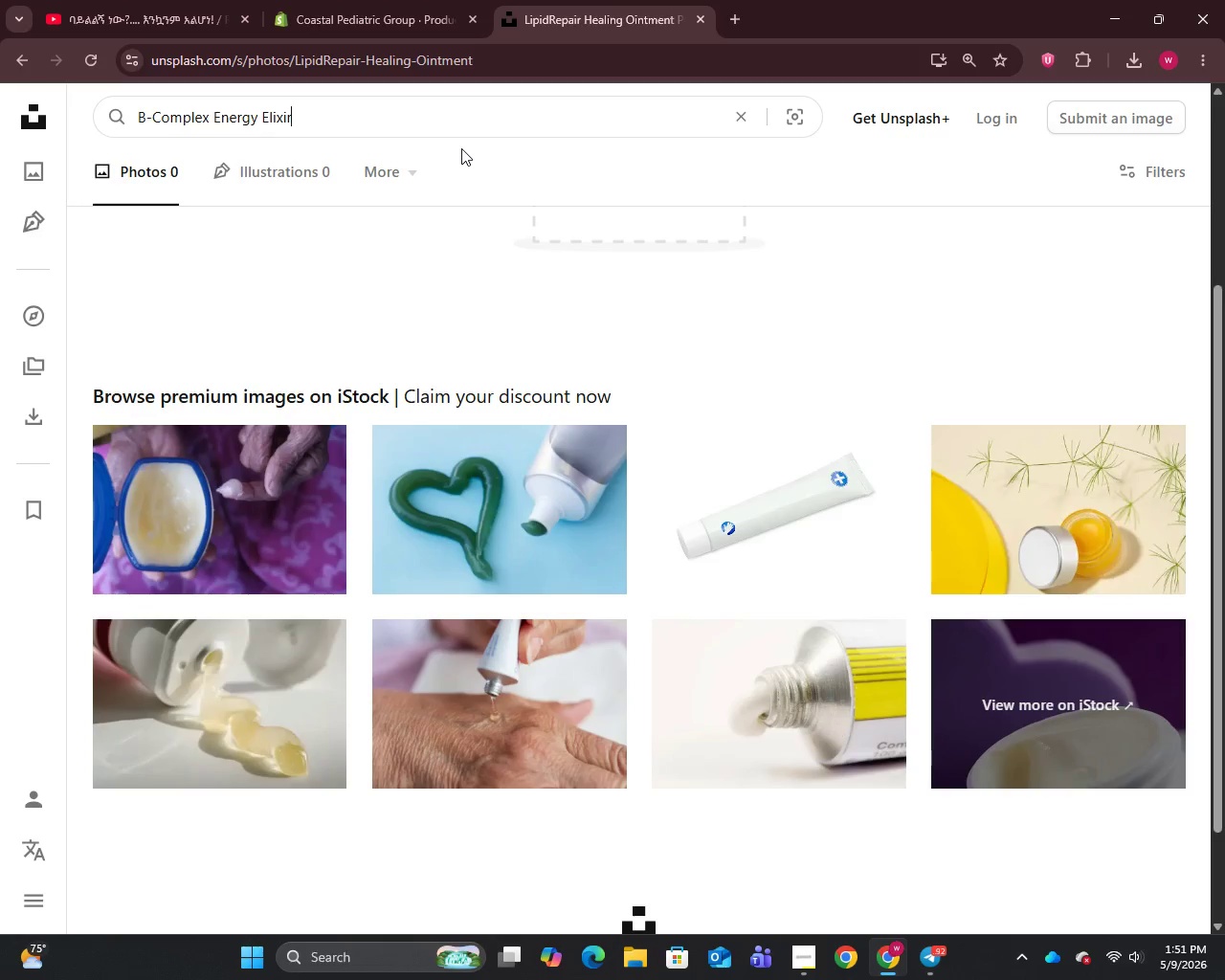 
key(Enter)
 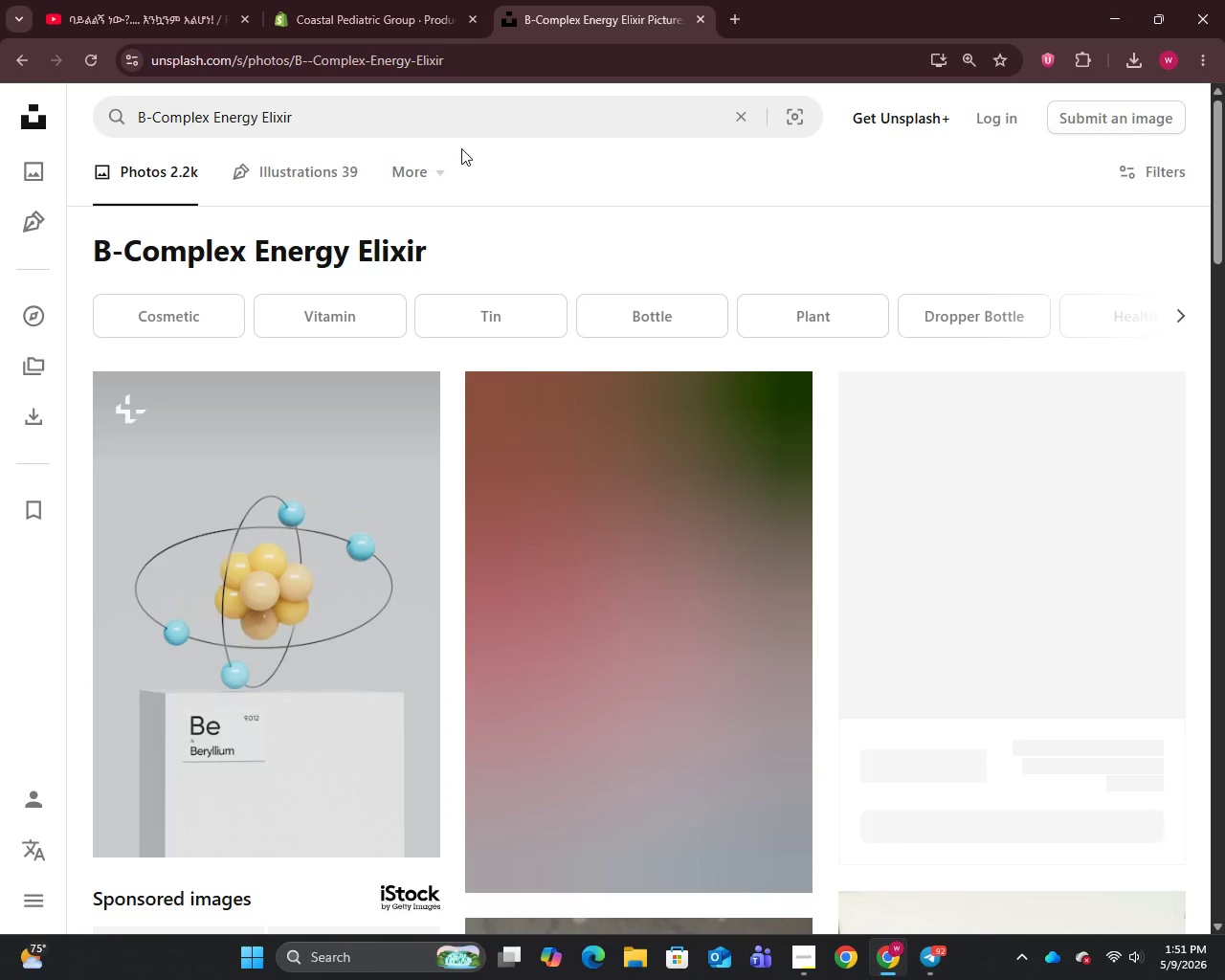 
scroll: coordinate [509, 450], scroll_direction: down, amount: 10.0
 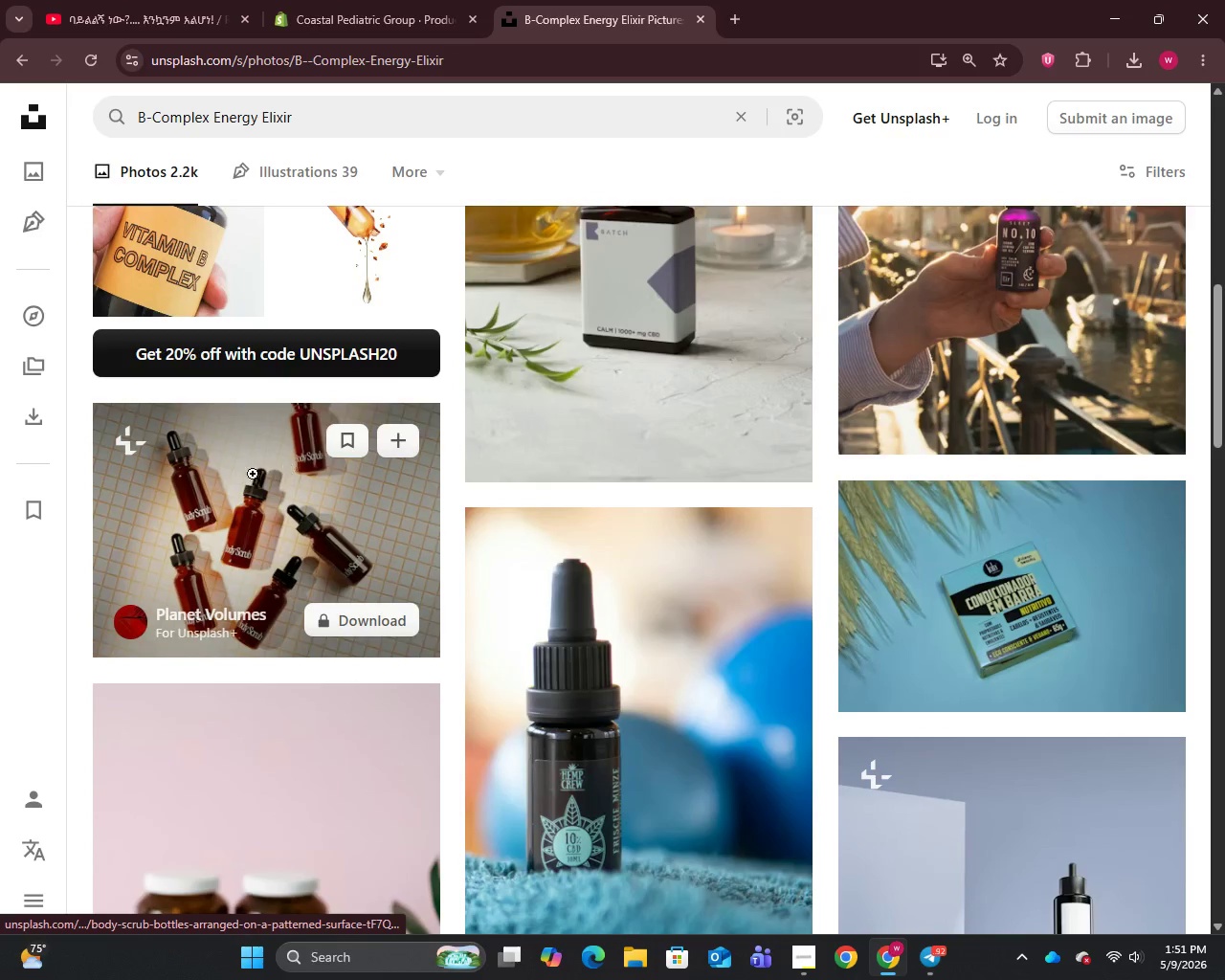 
right_click([239, 477])
 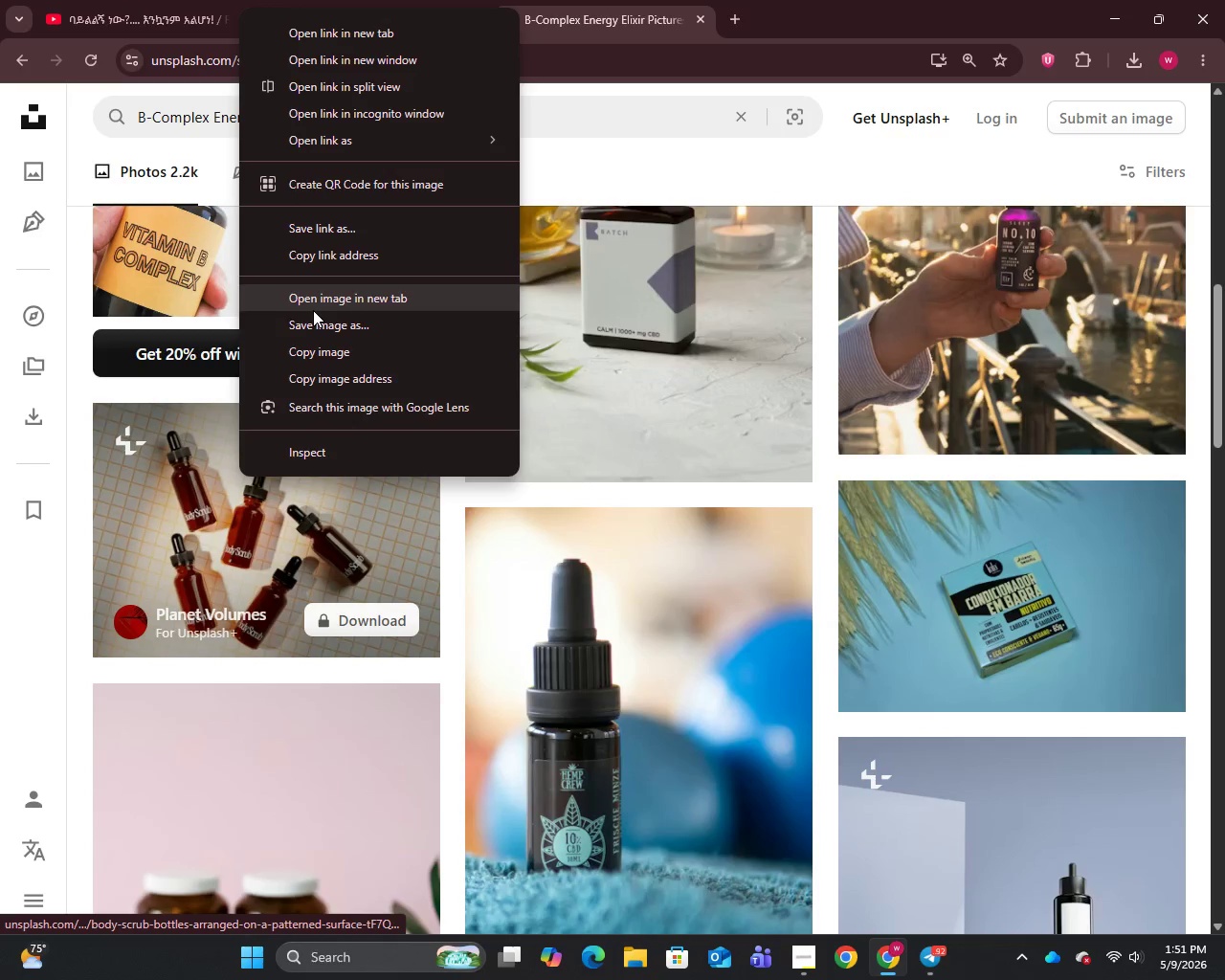 
left_click([319, 326])
 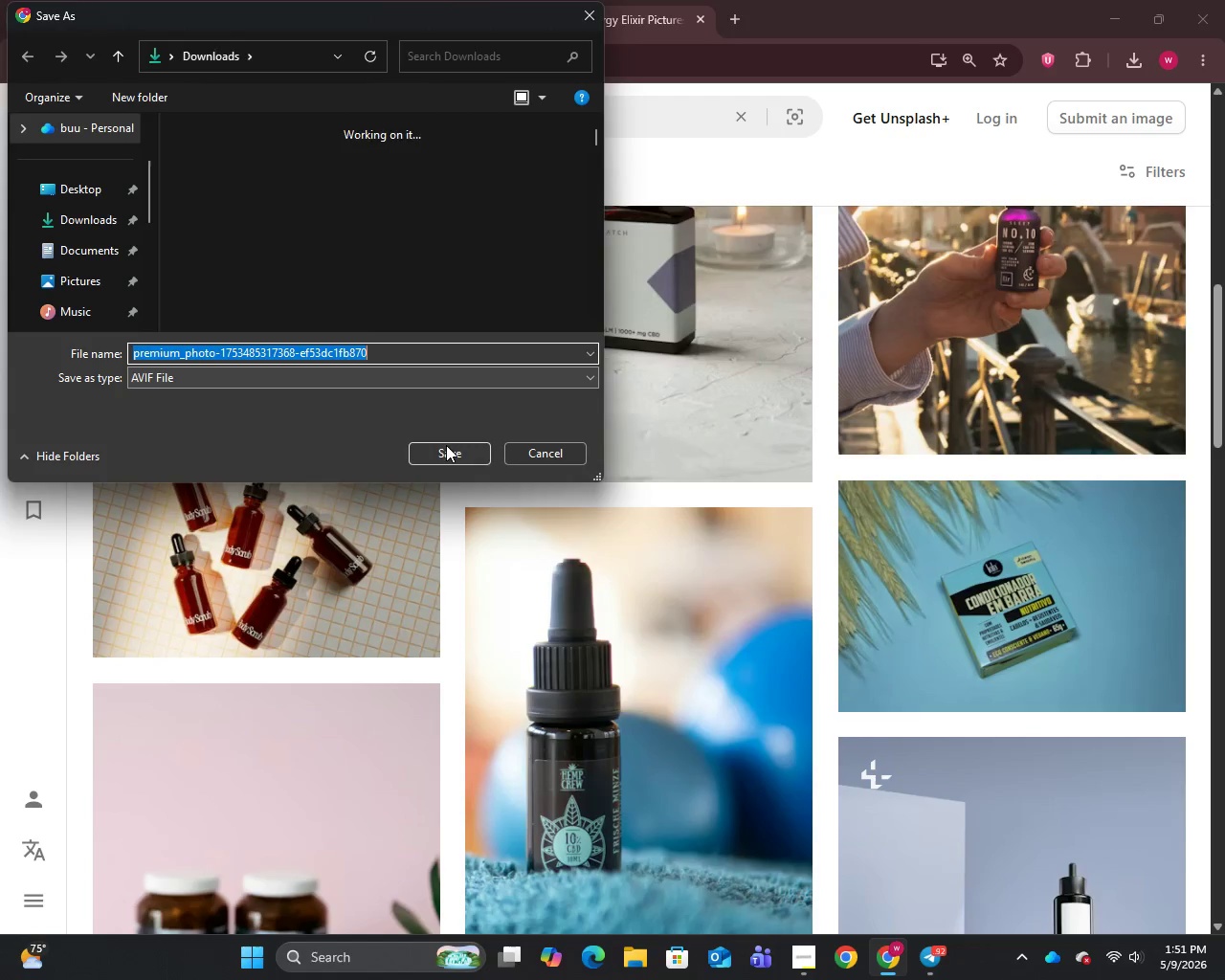 
left_click([447, 450])
 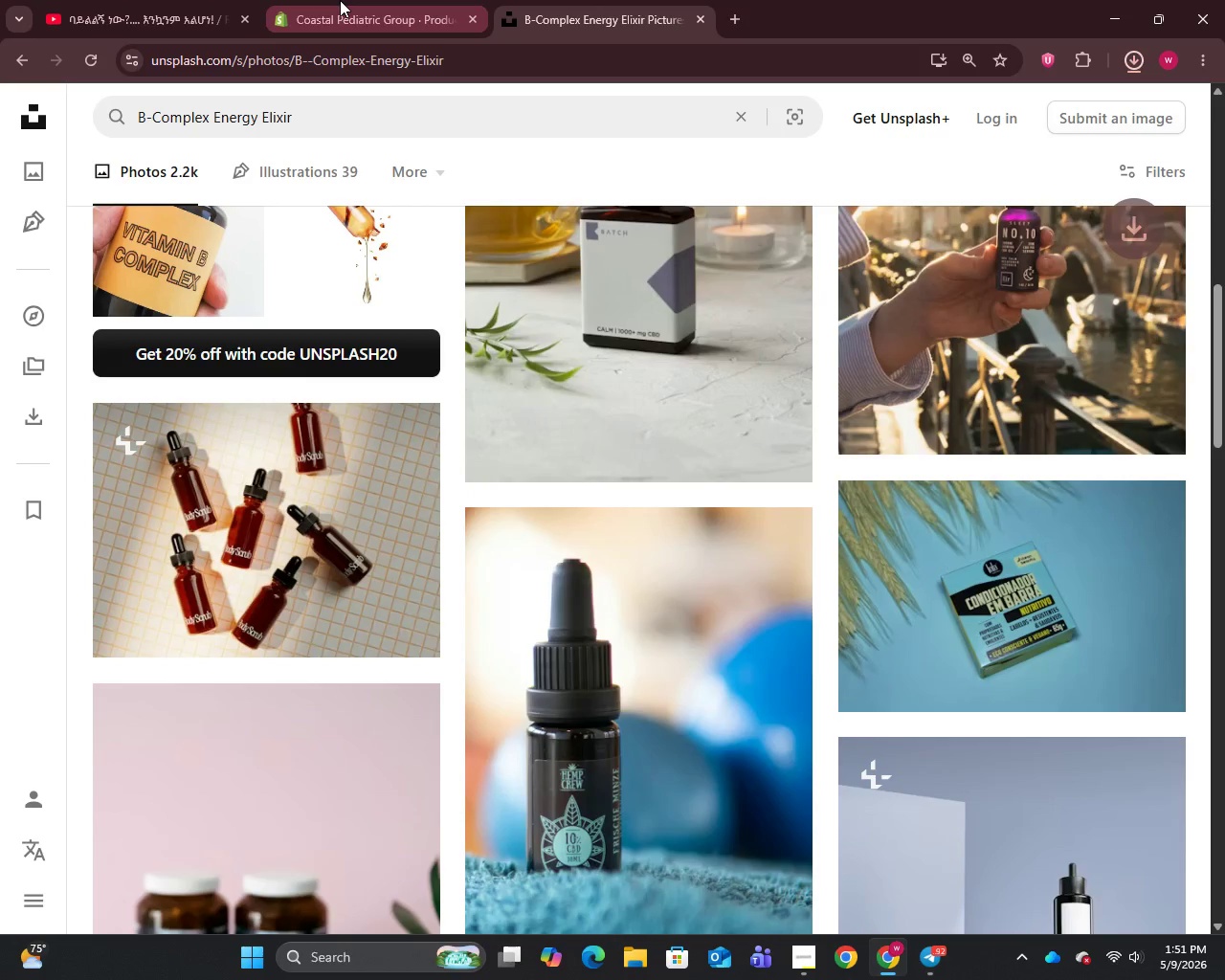 
left_click([340, 0])
 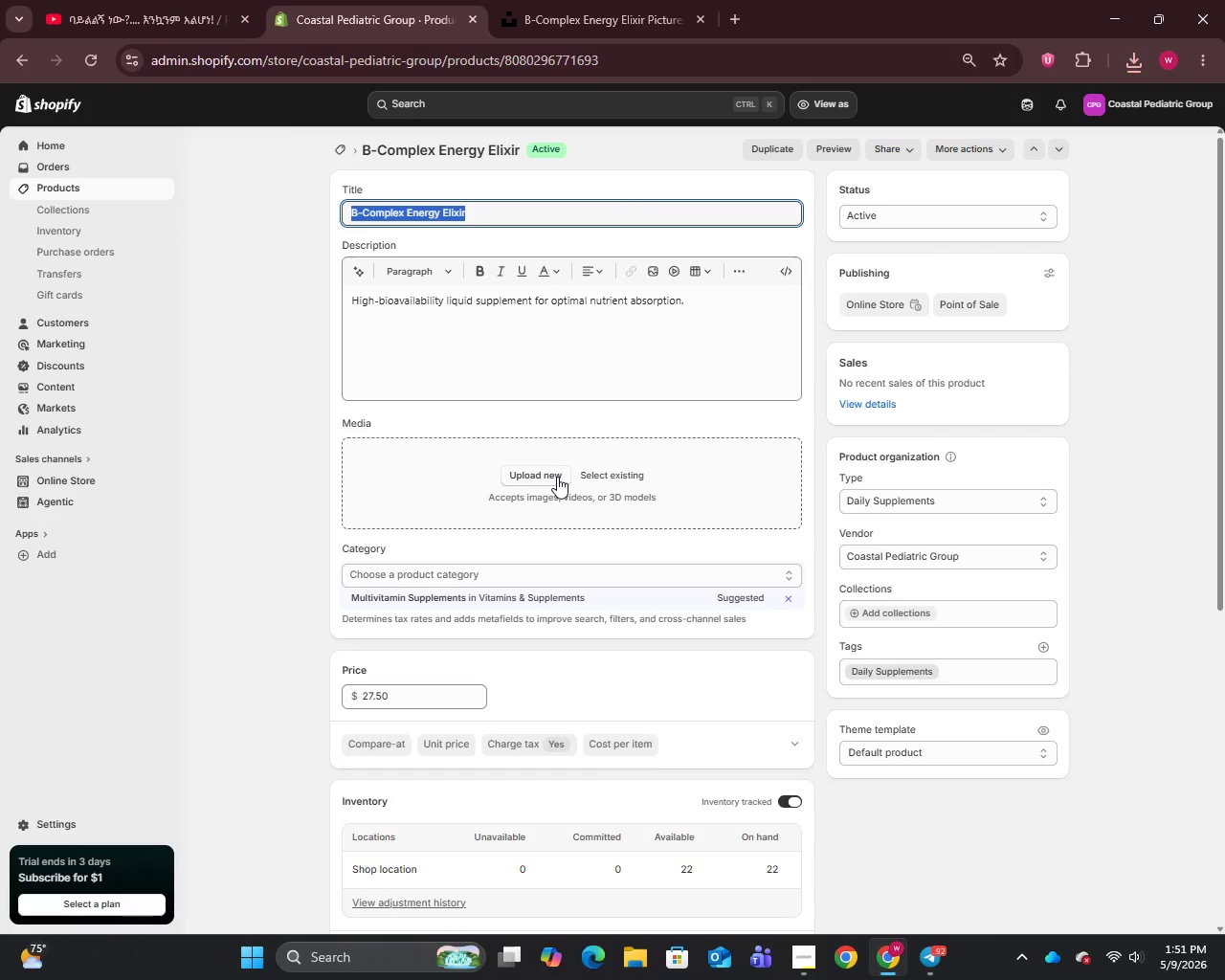 
left_click([557, 477])
 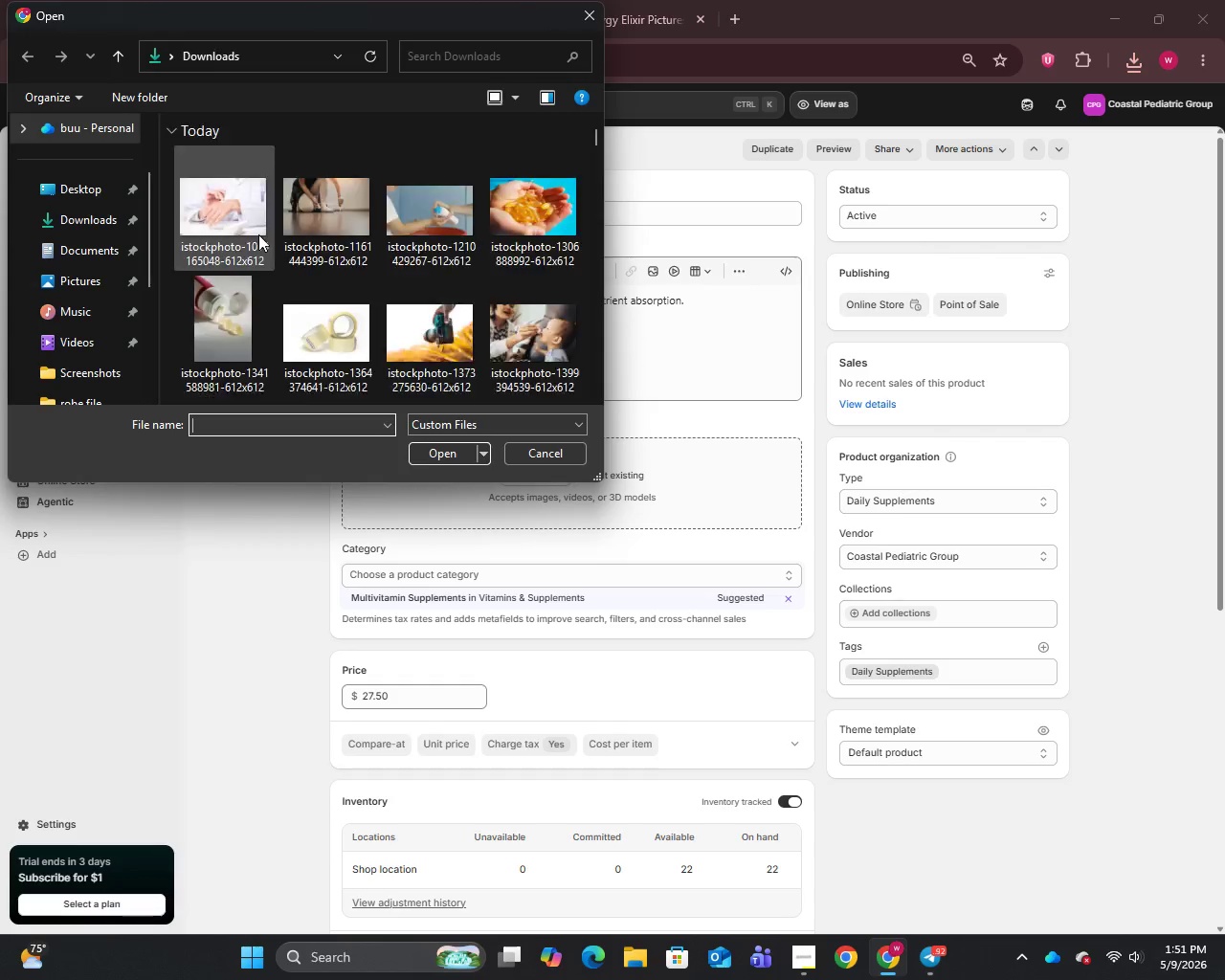 
left_click([241, 222])
 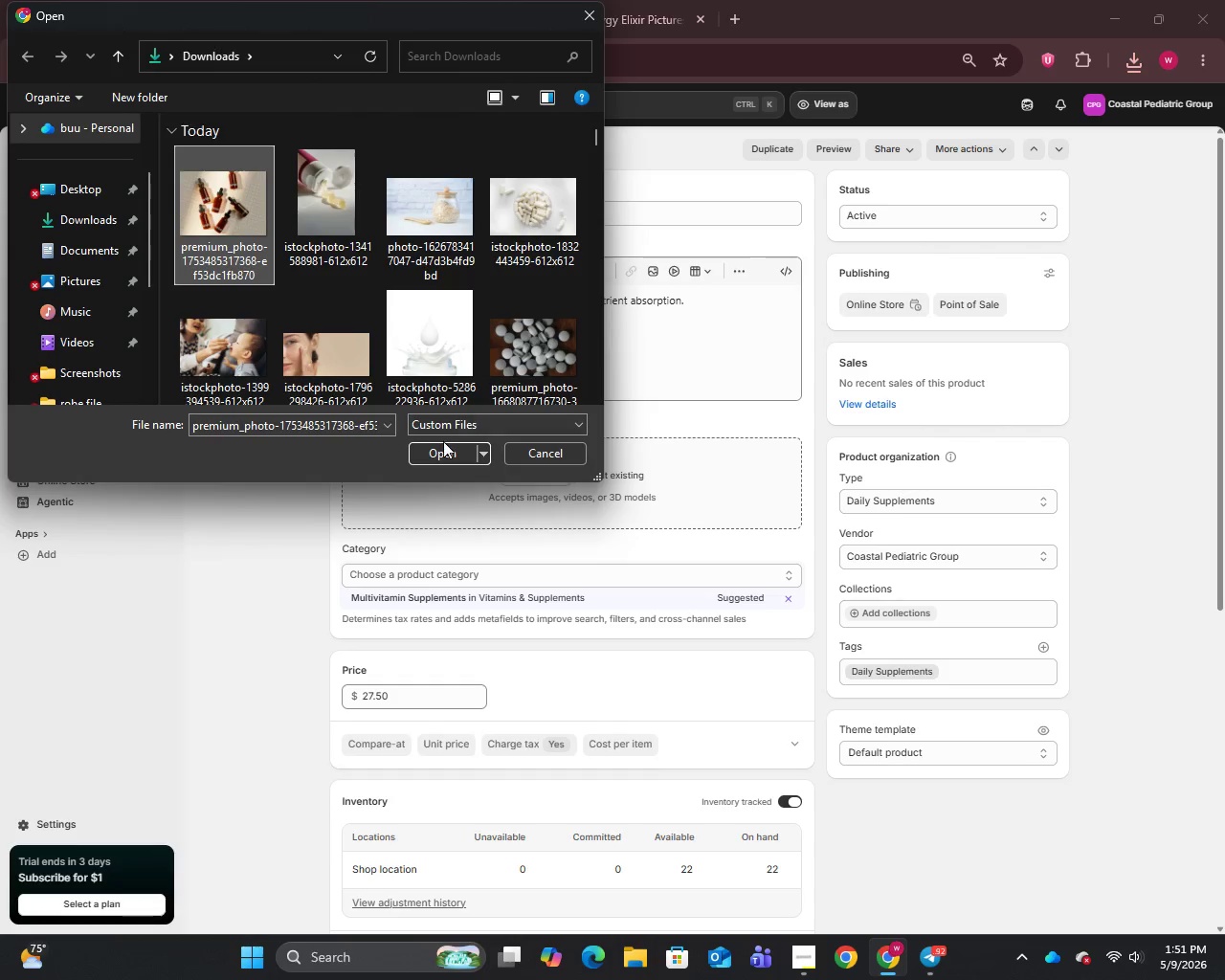 
left_click([440, 444])
 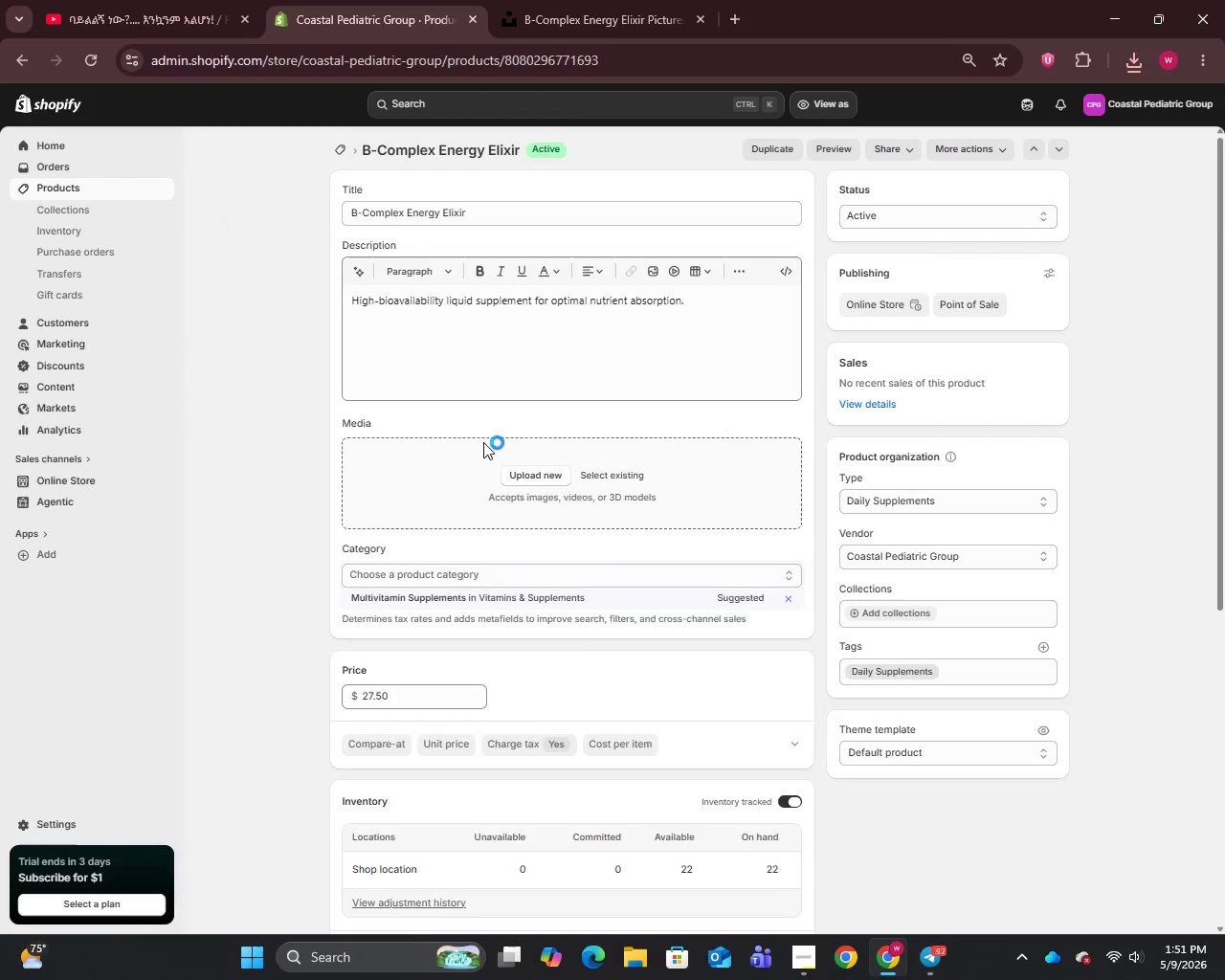 
scroll: coordinate [651, 647], scroll_direction: down, amount: 17.0
 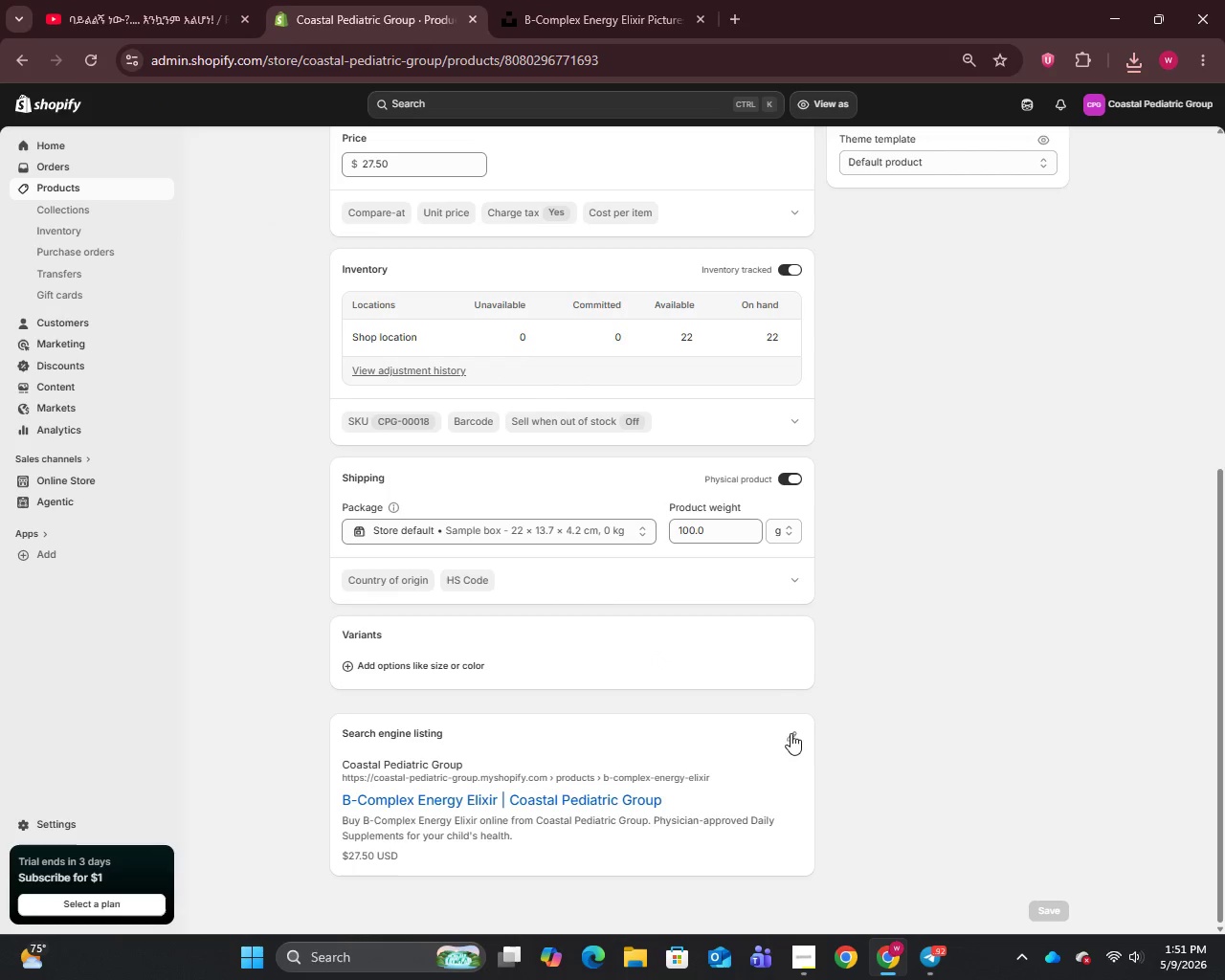 
left_click([788, 736])
 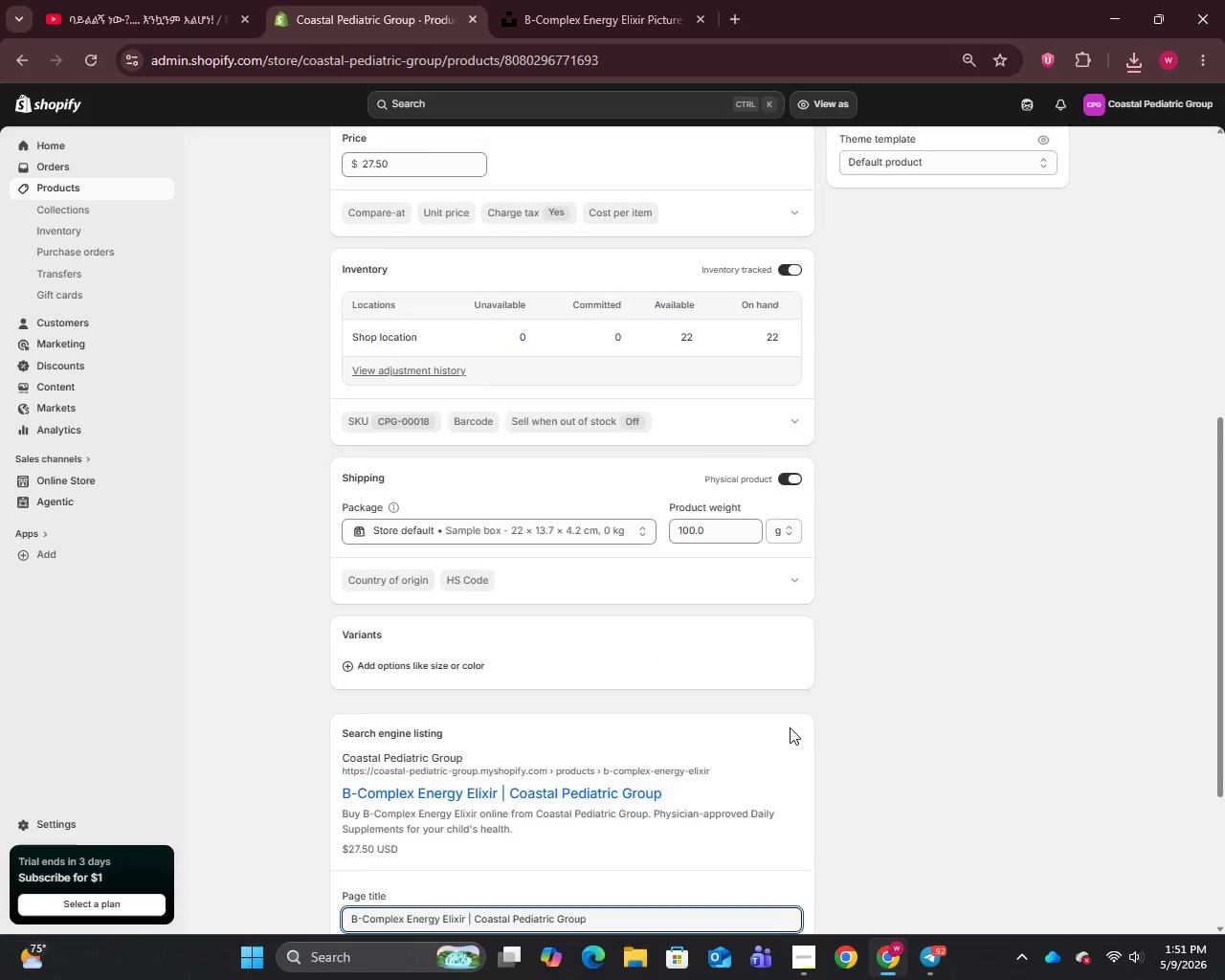 
scroll: coordinate [790, 727], scroll_direction: down, amount: 9.0
 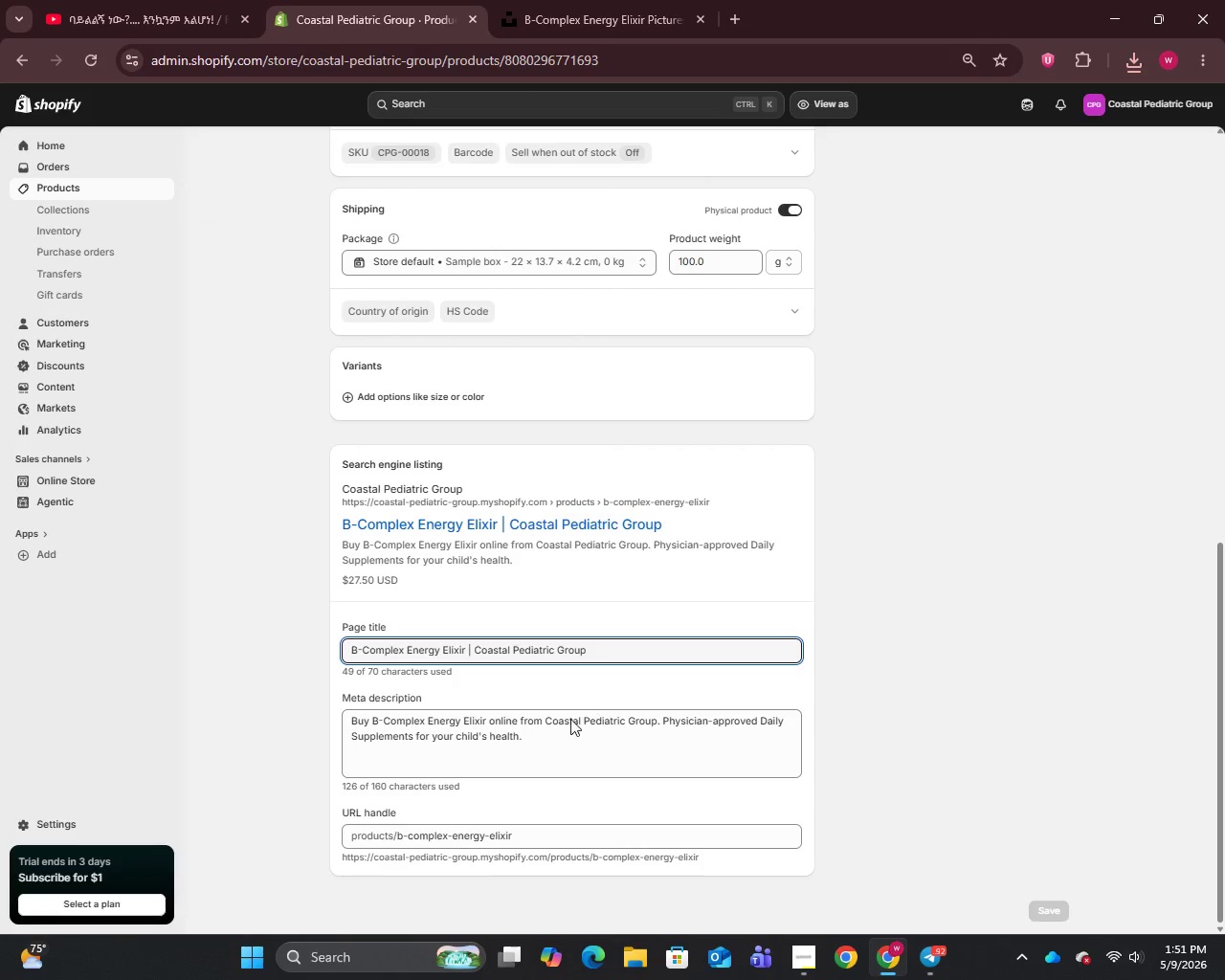 
left_click([559, 732])
 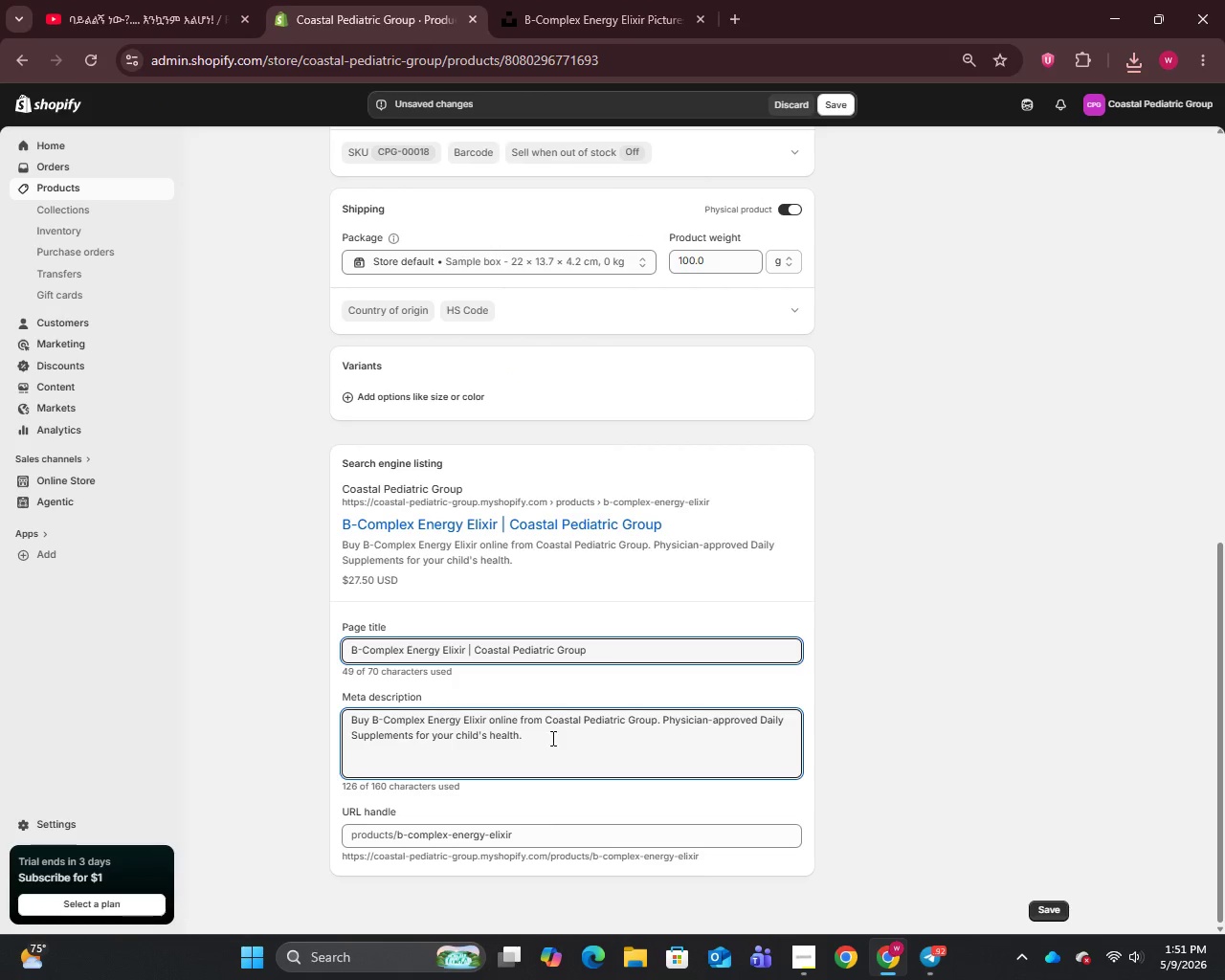 
key(Control+A)
 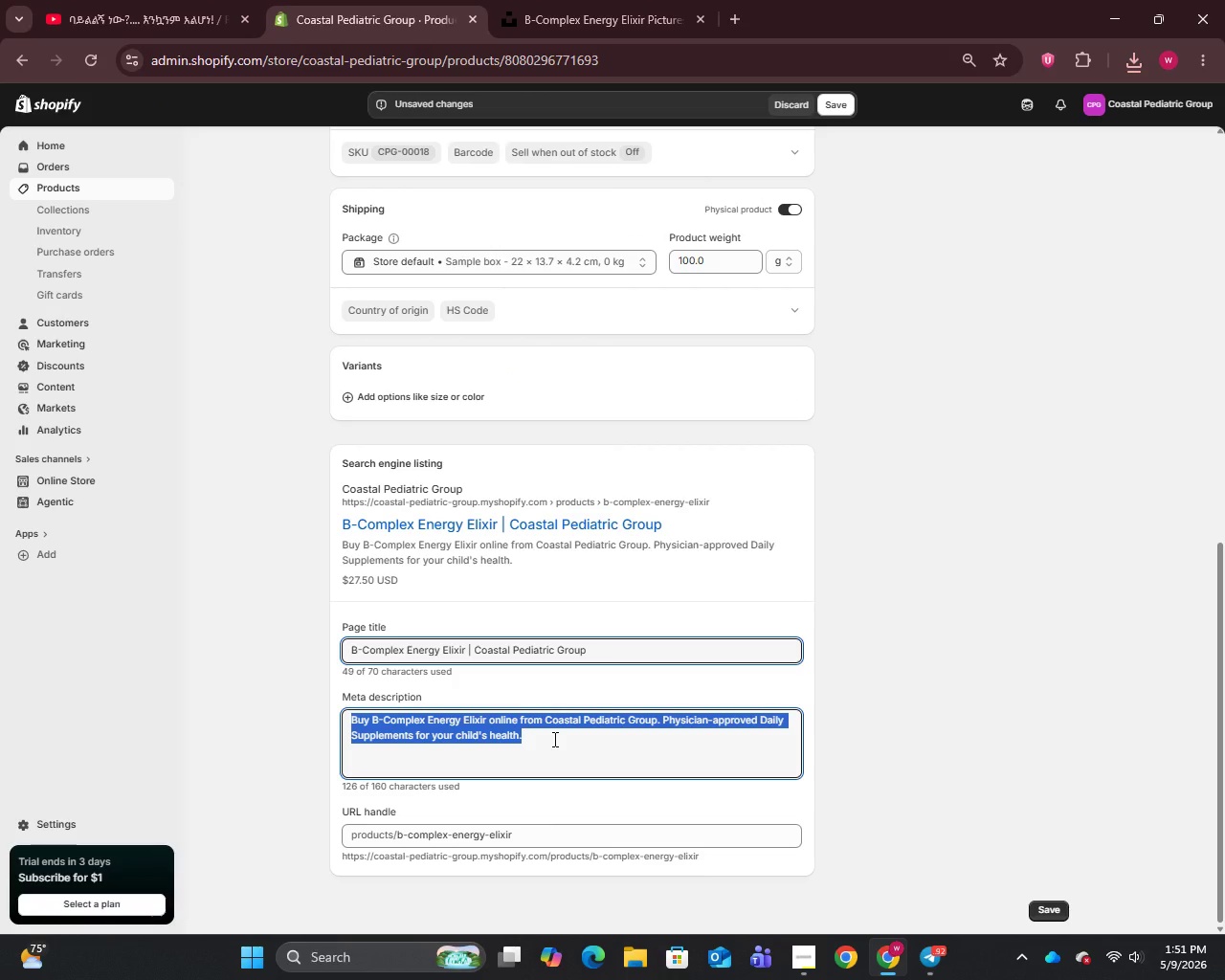 
type(pHYSICIAN-APPROVED b-cOMPLEX LIQUID ELIXIR FOR KIDS. Supports energy and optimal nutrient absorption. Order from Coastal Pediatric Group.)
 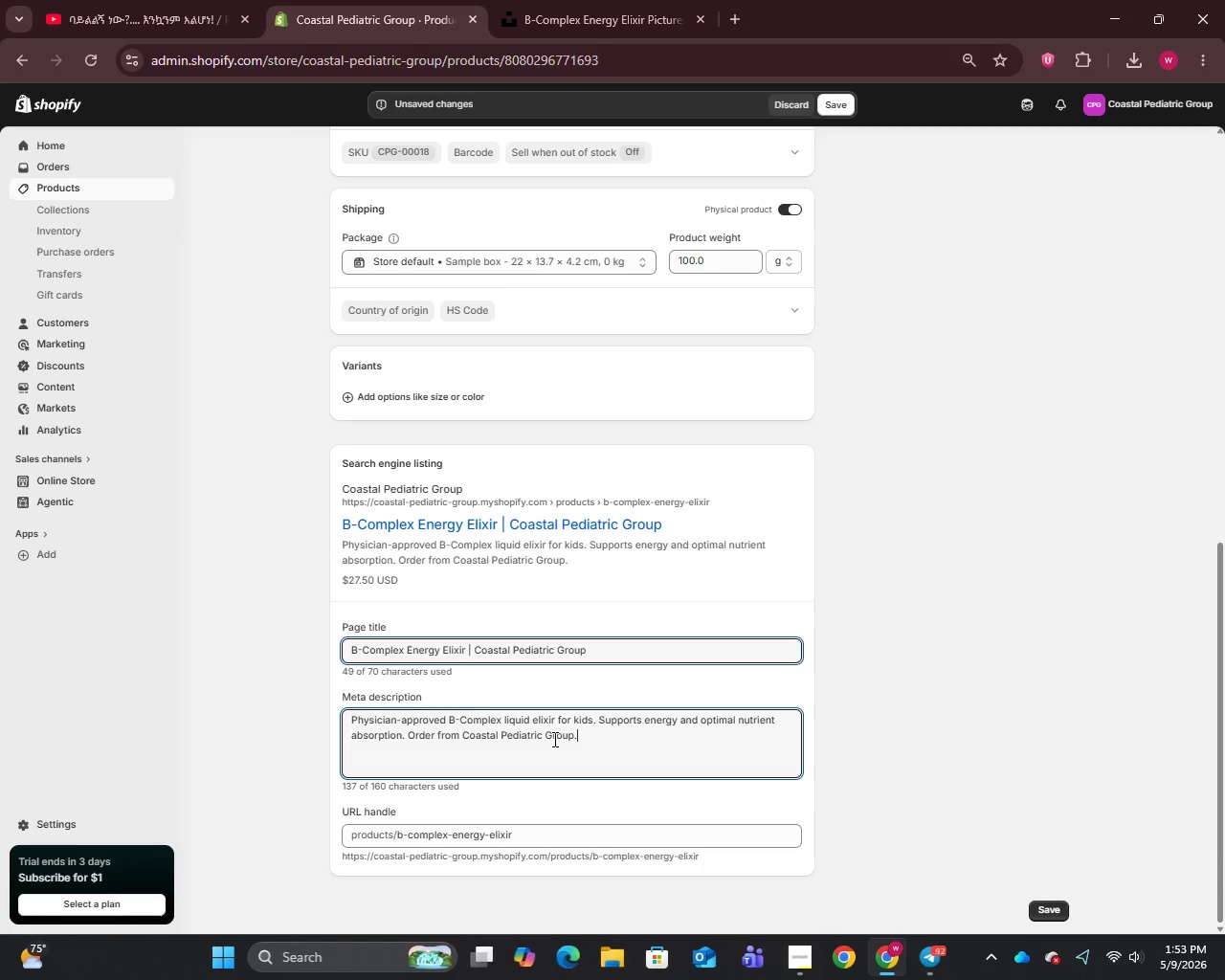 
hold_key(key=CapsLock, duration=0.33)
 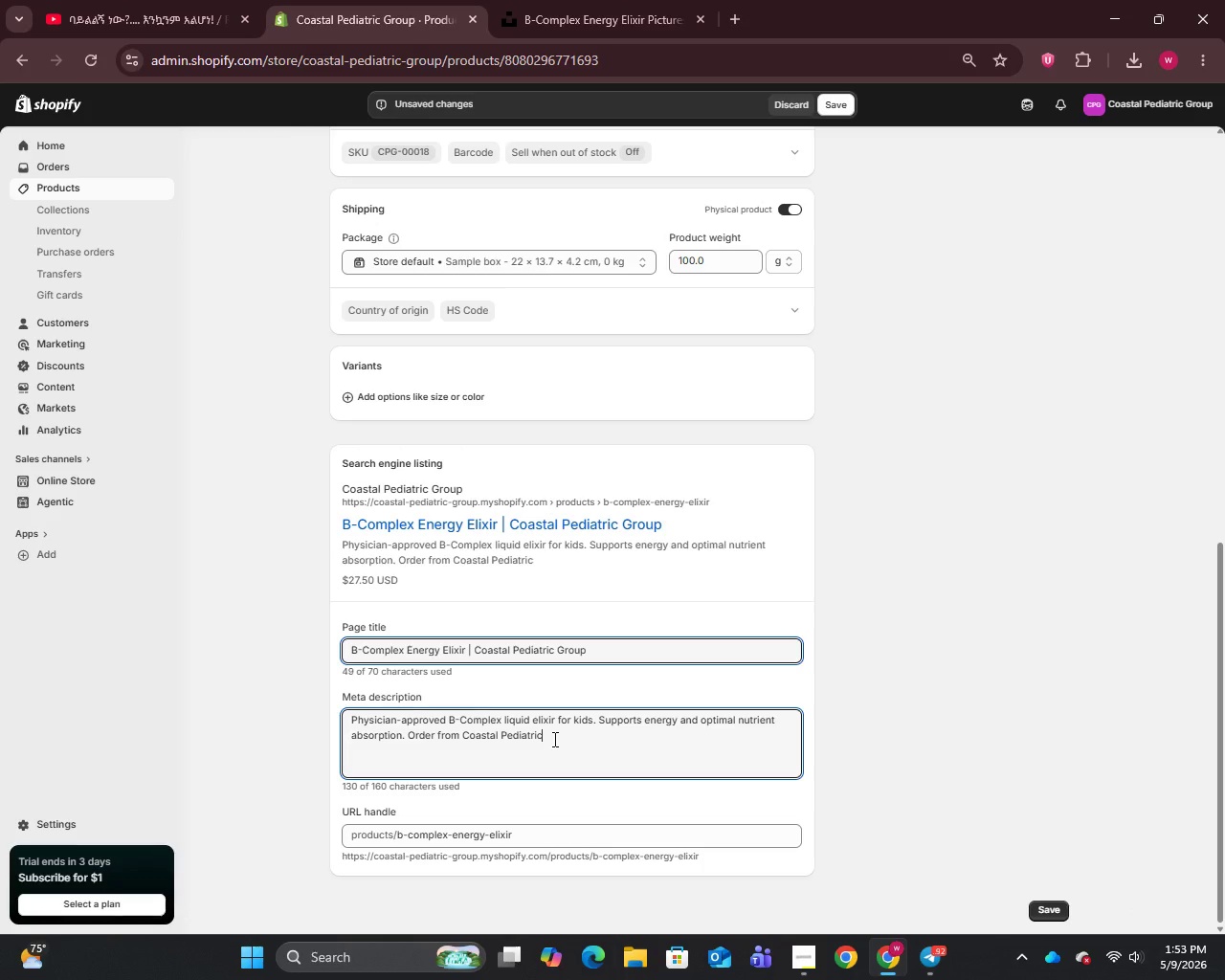 
scroll: coordinate [556, 691], scroll_direction: up, amount: 10.0
 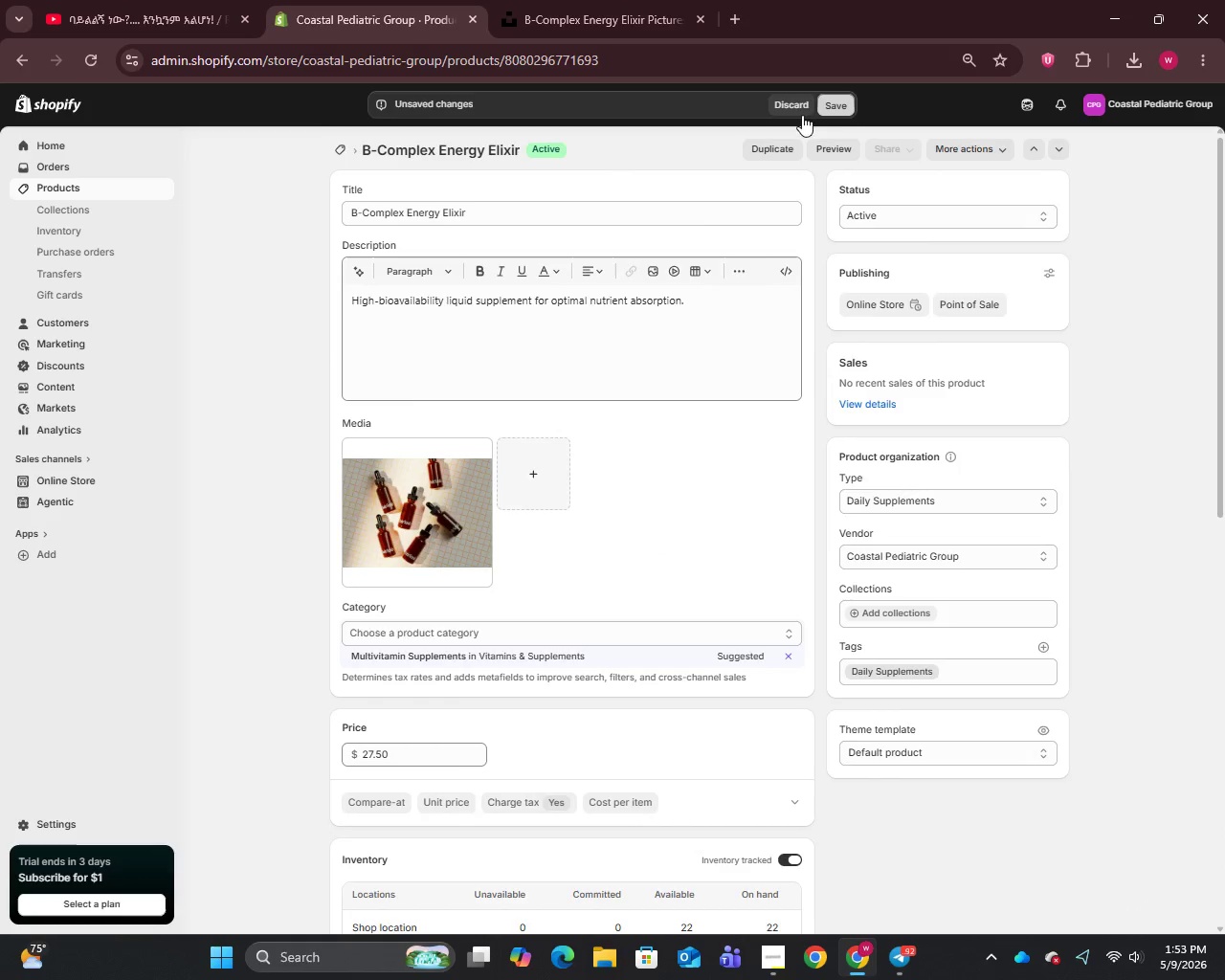 
mouse_move([77, 200])
 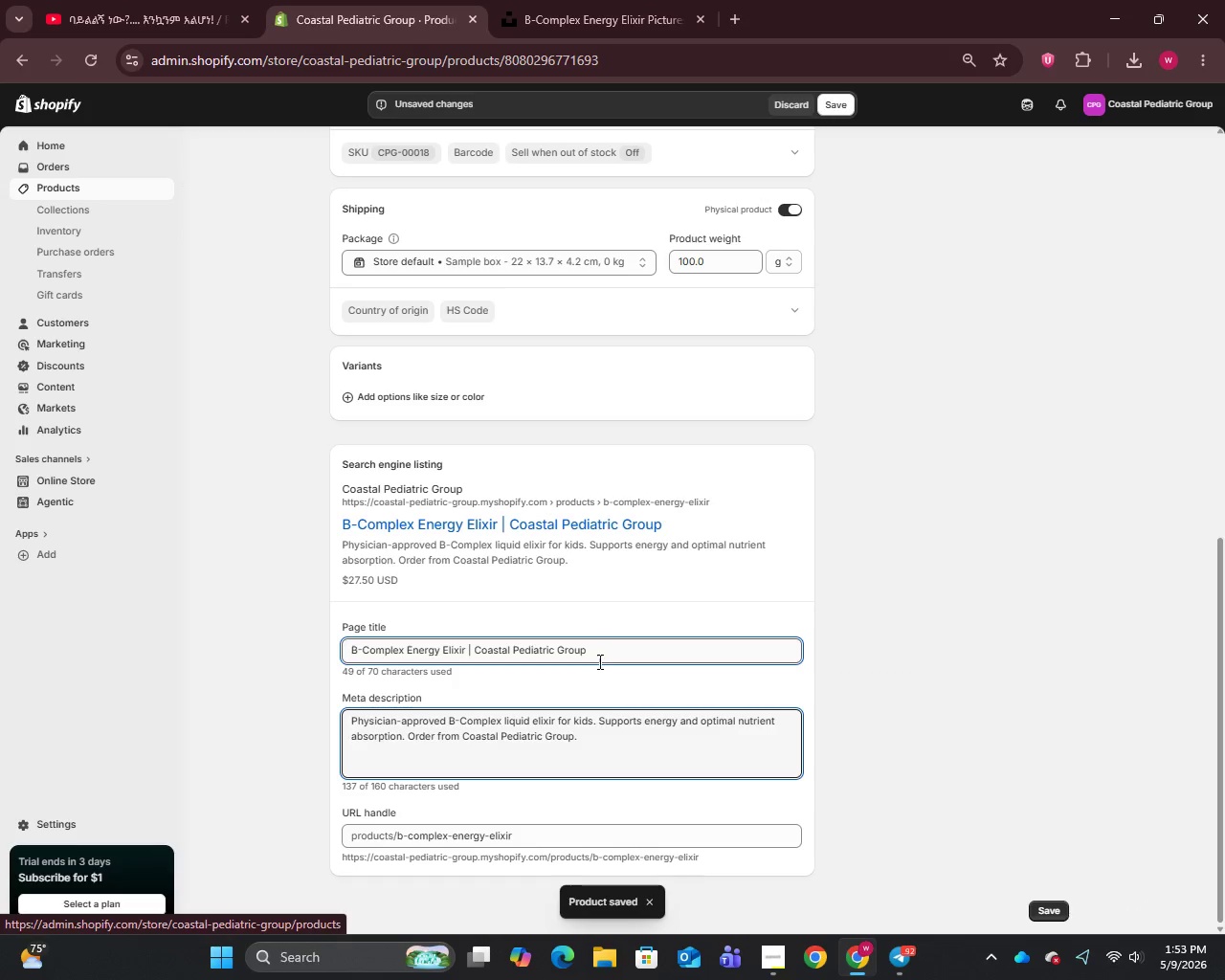 
scroll: coordinate [593, 656], scroll_direction: up, amount: 11.0
 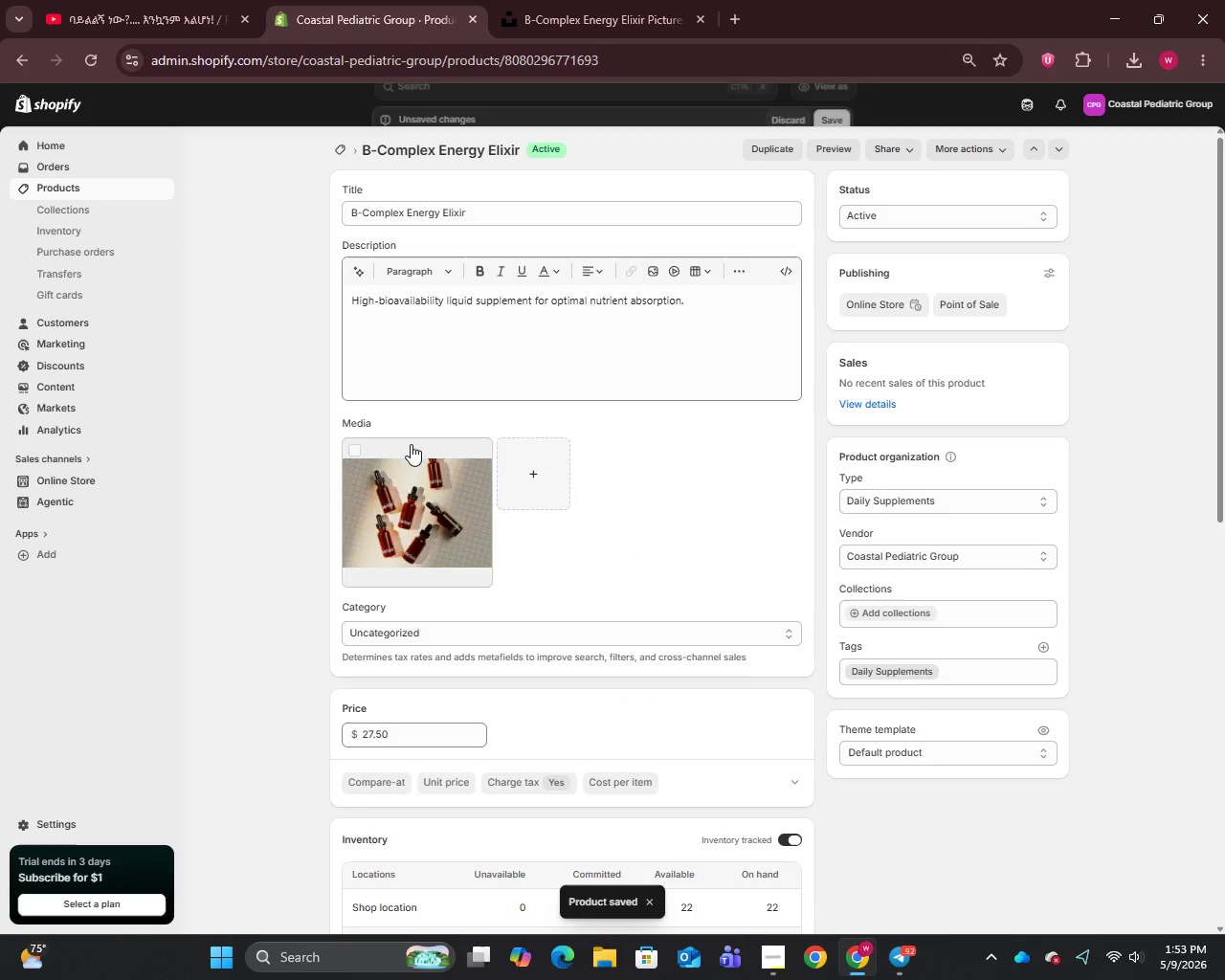 
mouse_move([440, 475])
 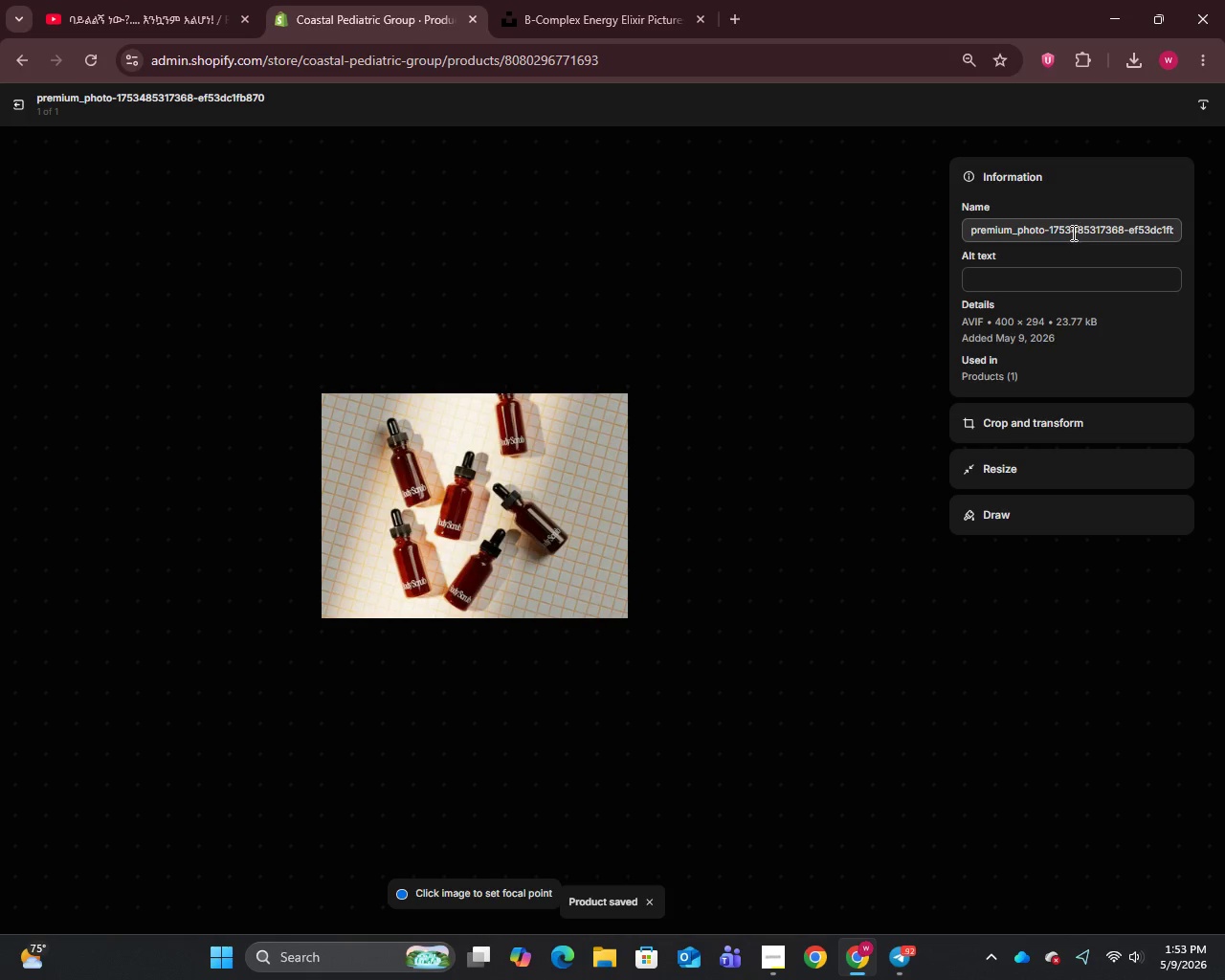 
left_click([1072, 233])
 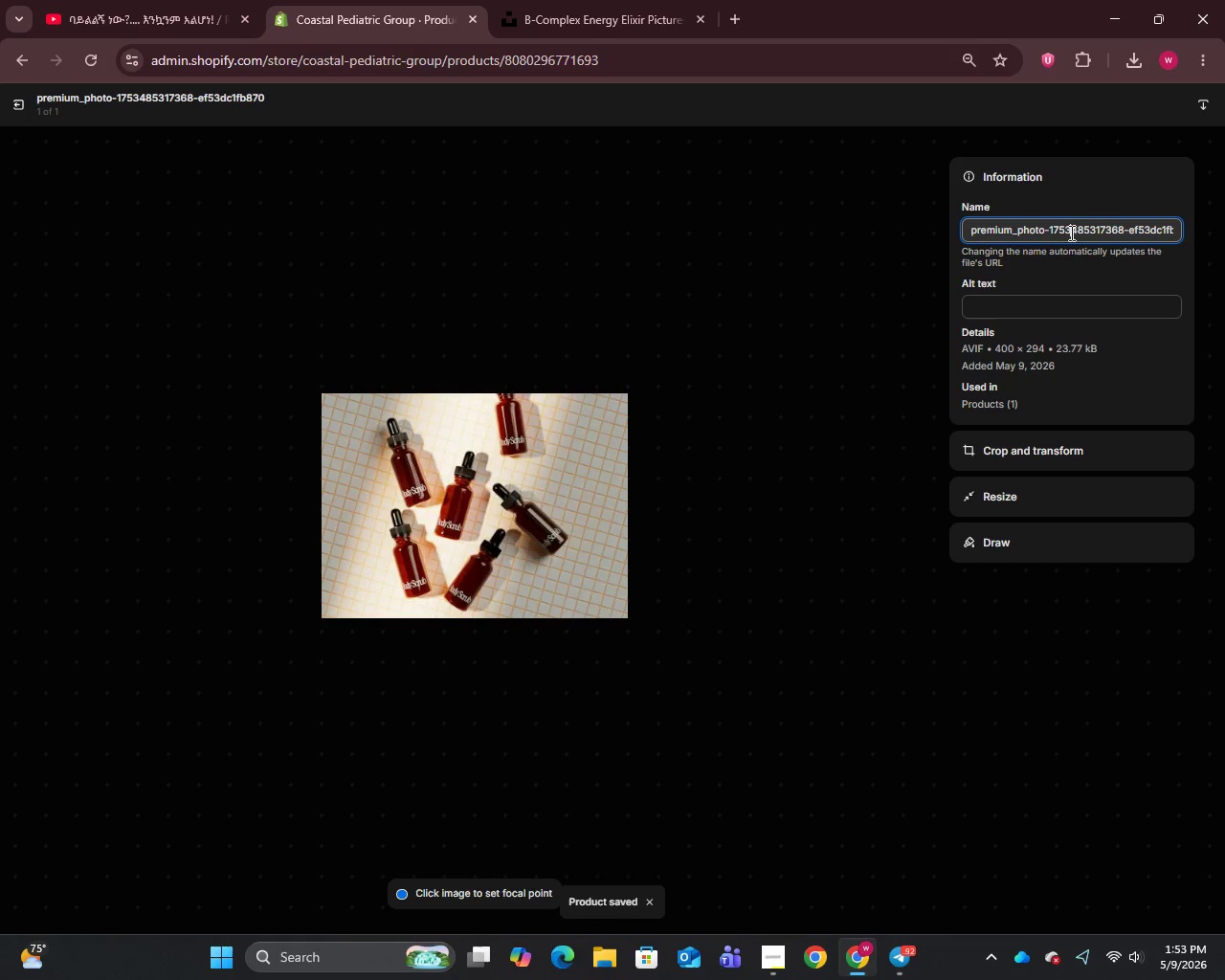 
key(Control+A)
 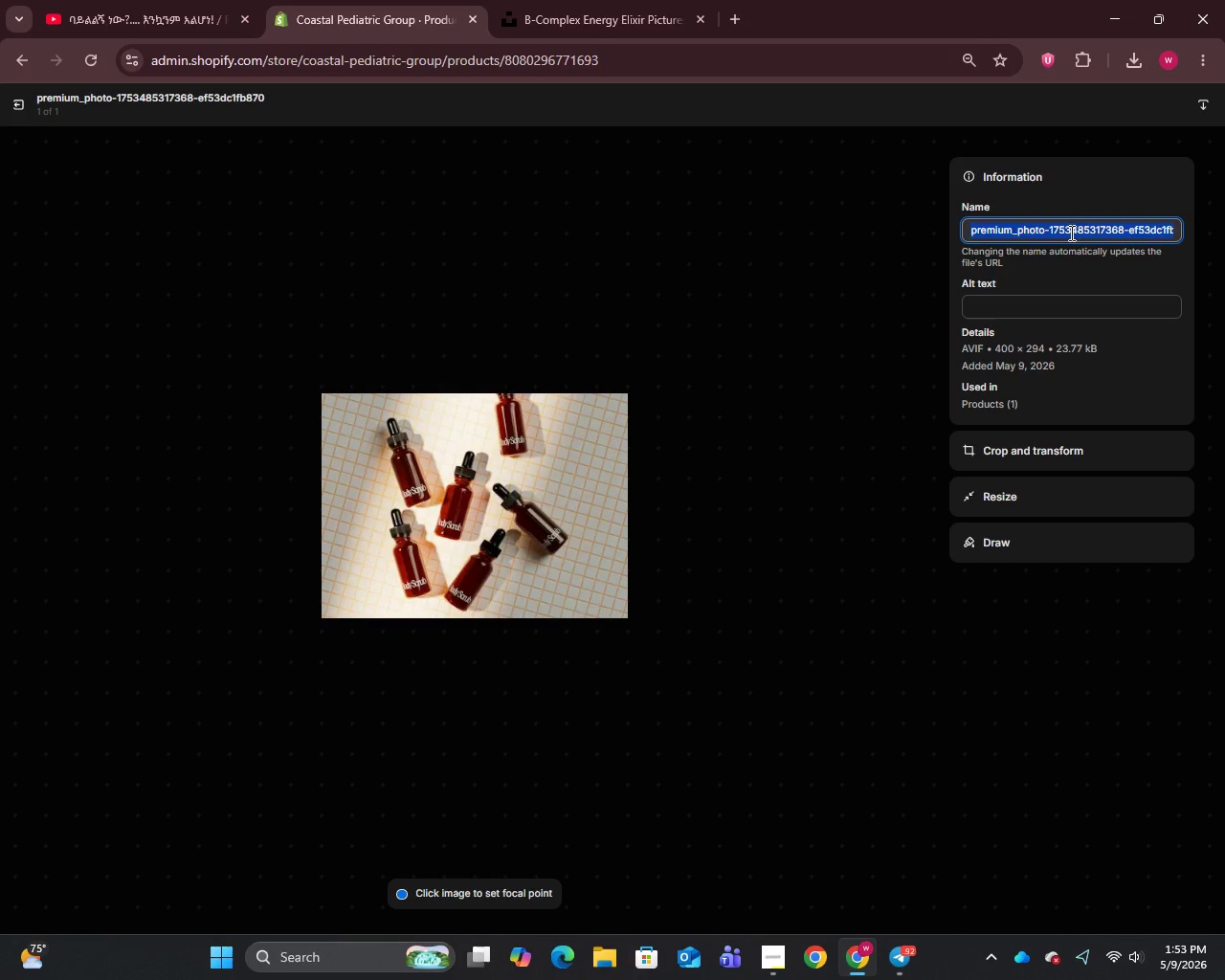 
key(Control+V)
 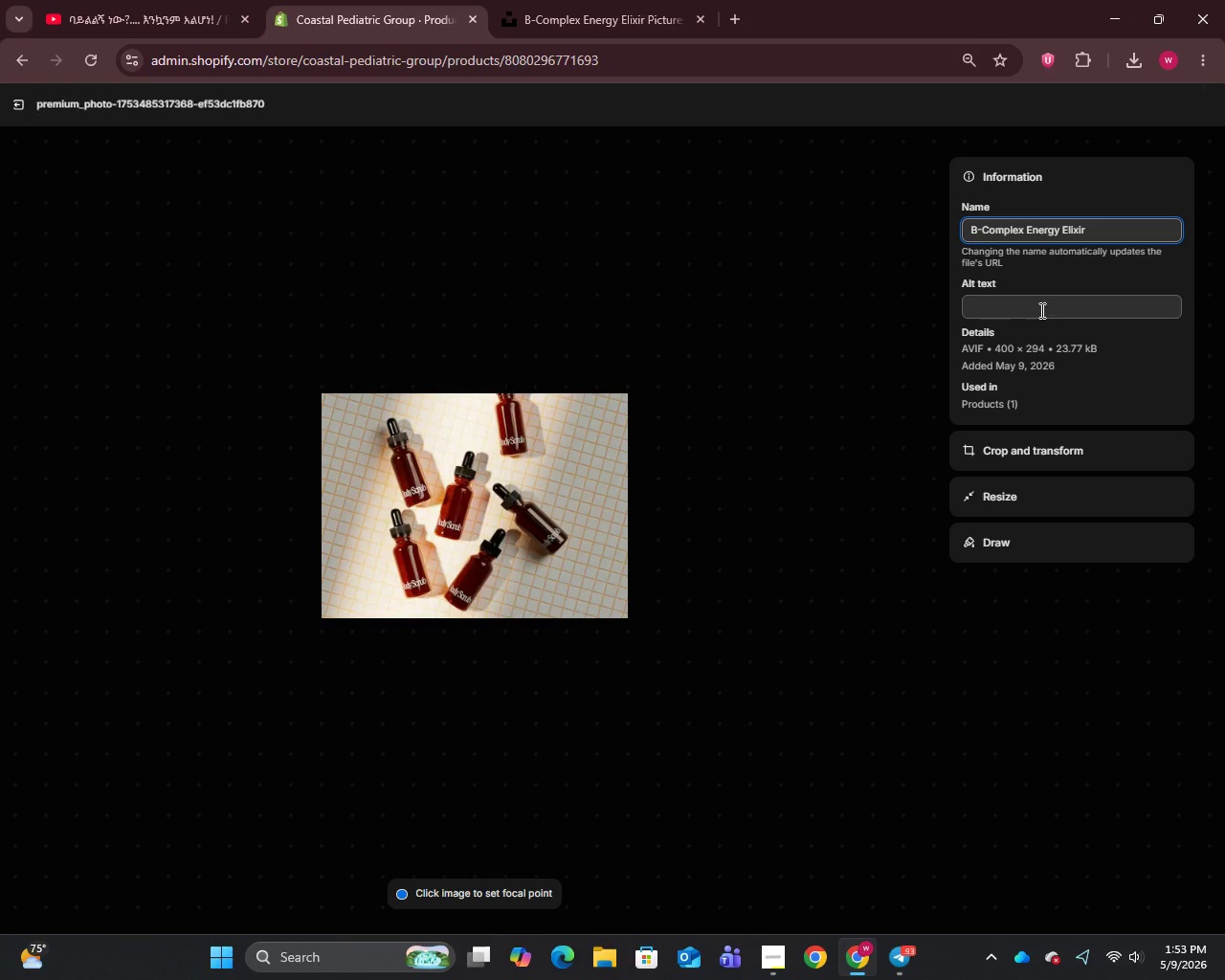 
left_click([1040, 310])
 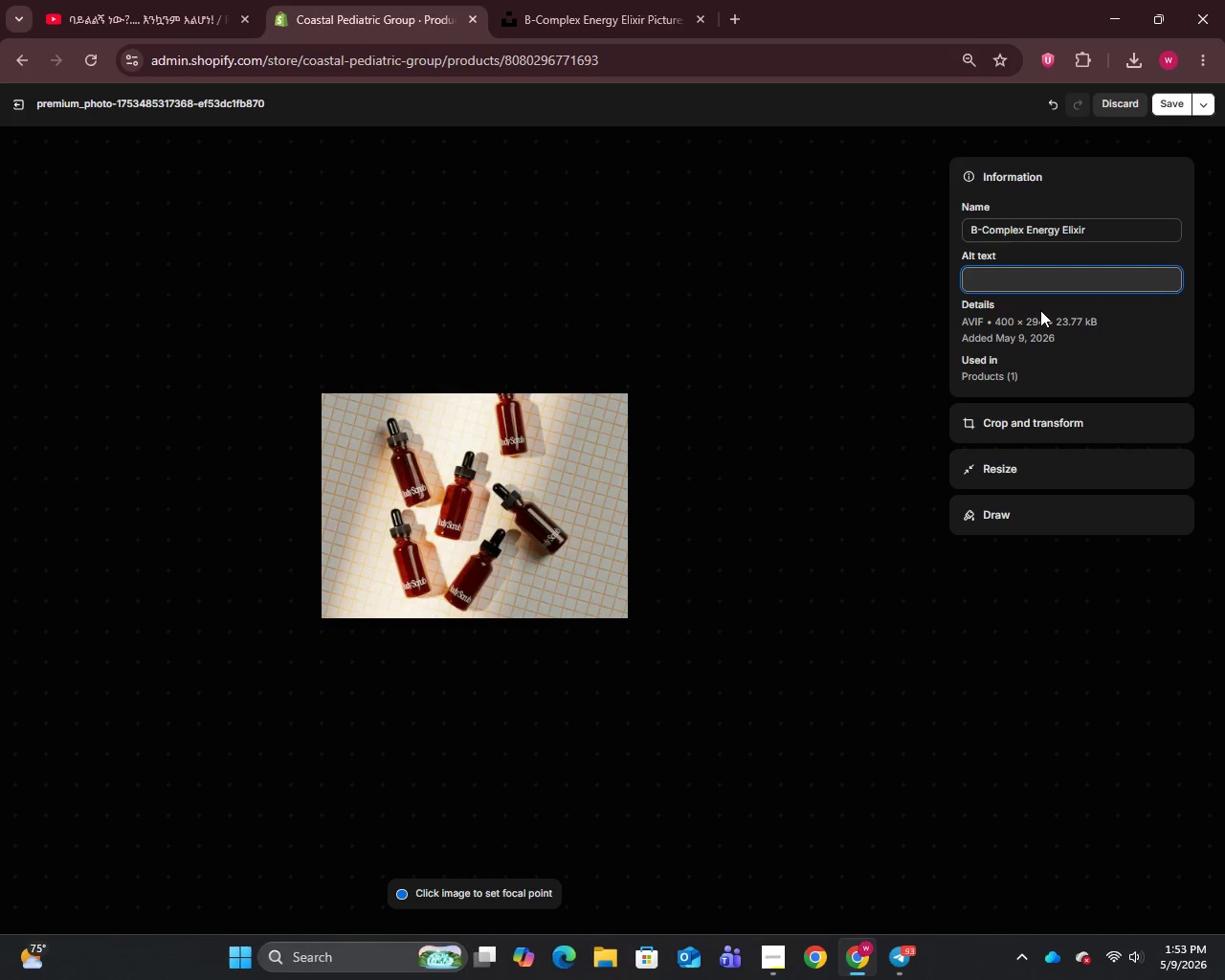 
key(Control+V)
 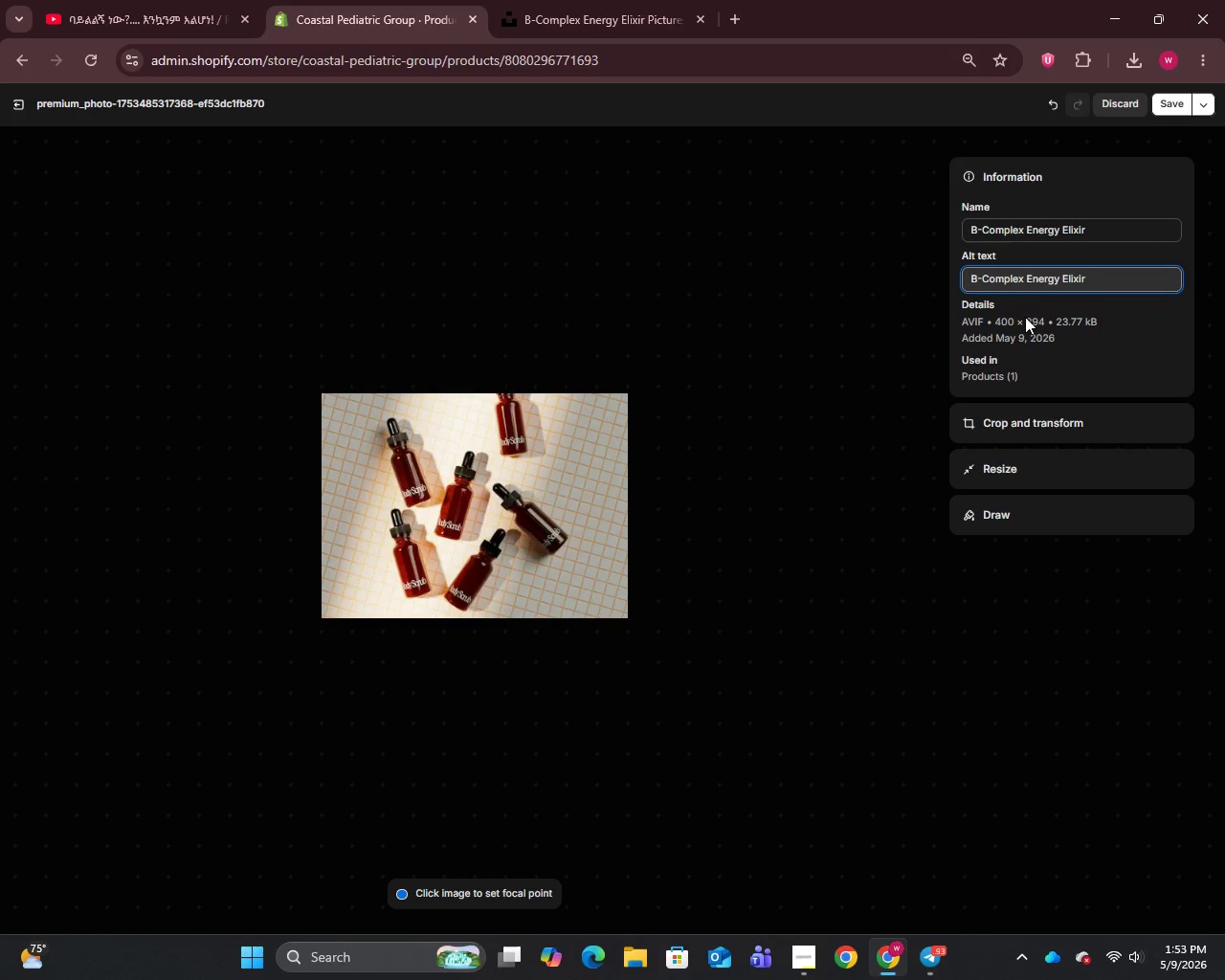 
type( high )
key(Backspace)
type(-bioavailability pediatric B vitamin supplement by Coastal Pediatric Group)
 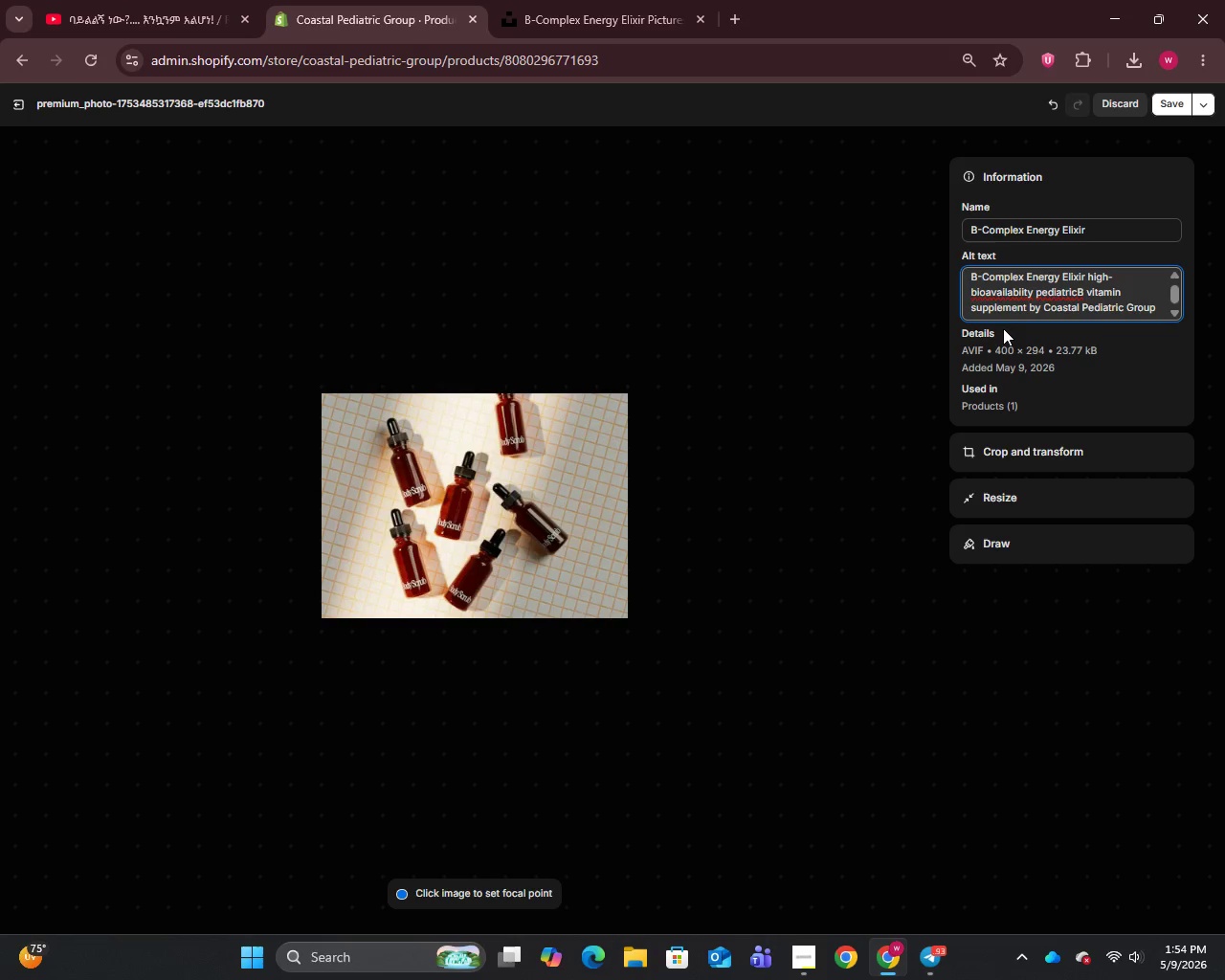 
wait(10.86)
 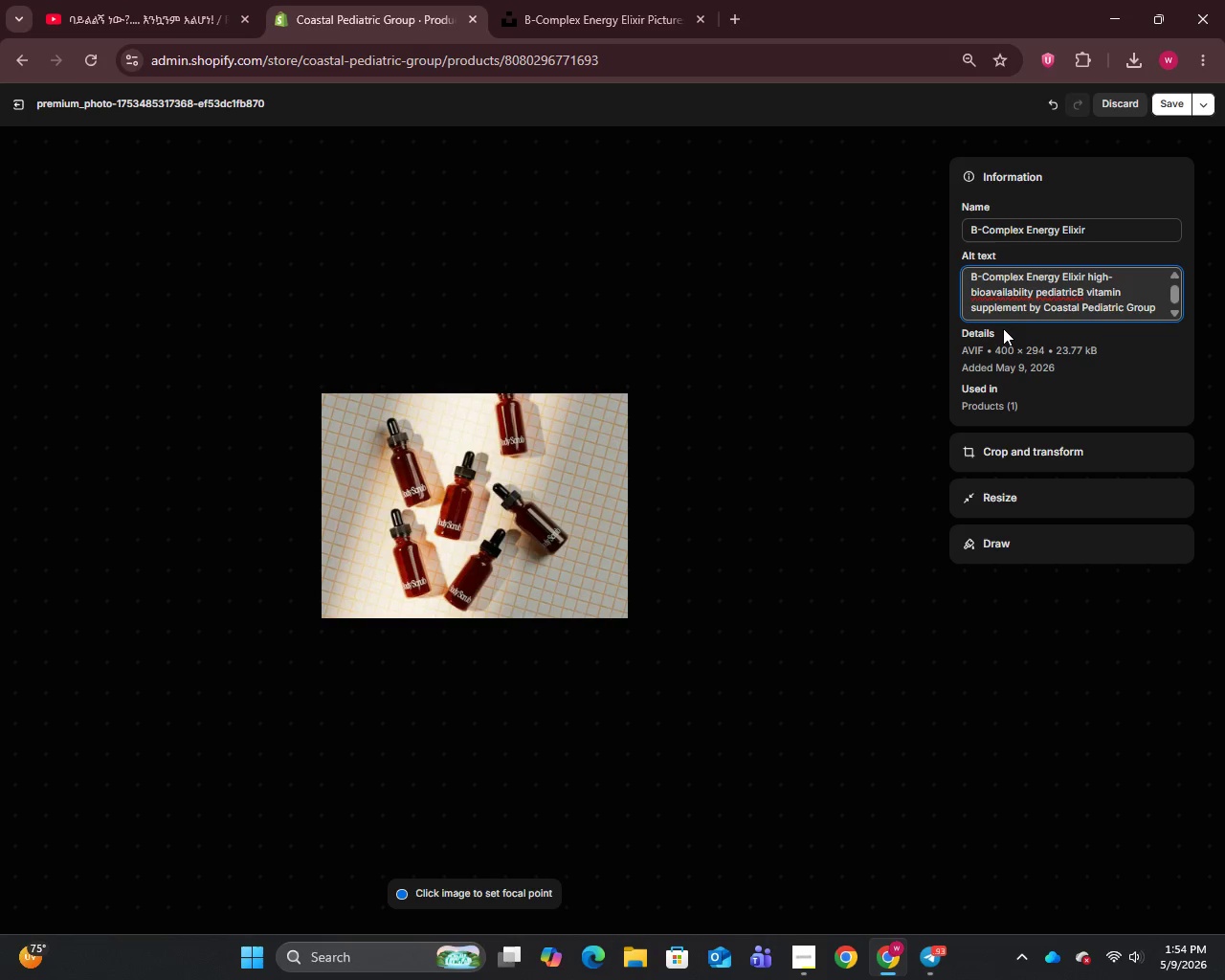 
key(I)
 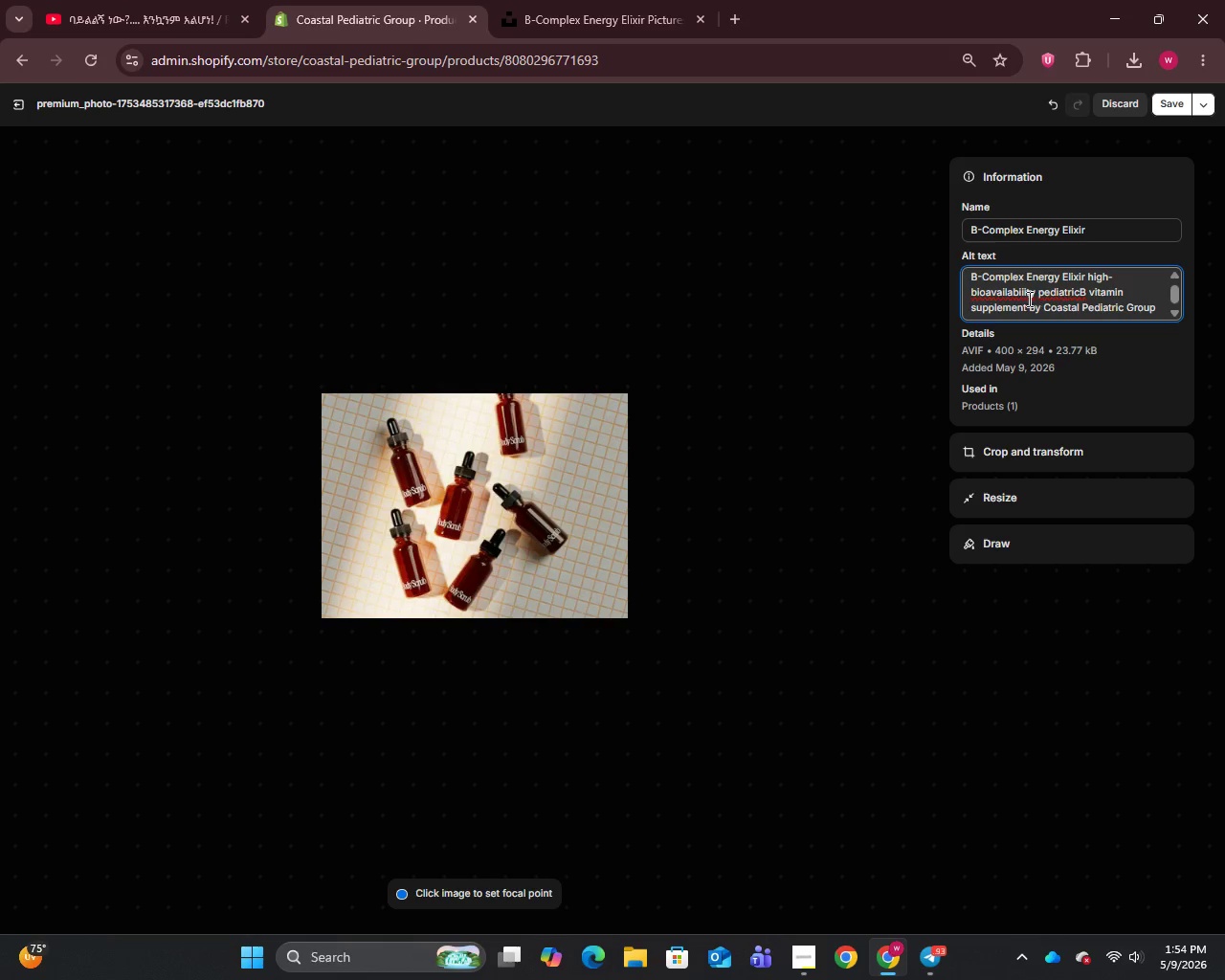 
left_click_drag(start_coordinate=[967, 293], to_coordinate=[1084, 293])
 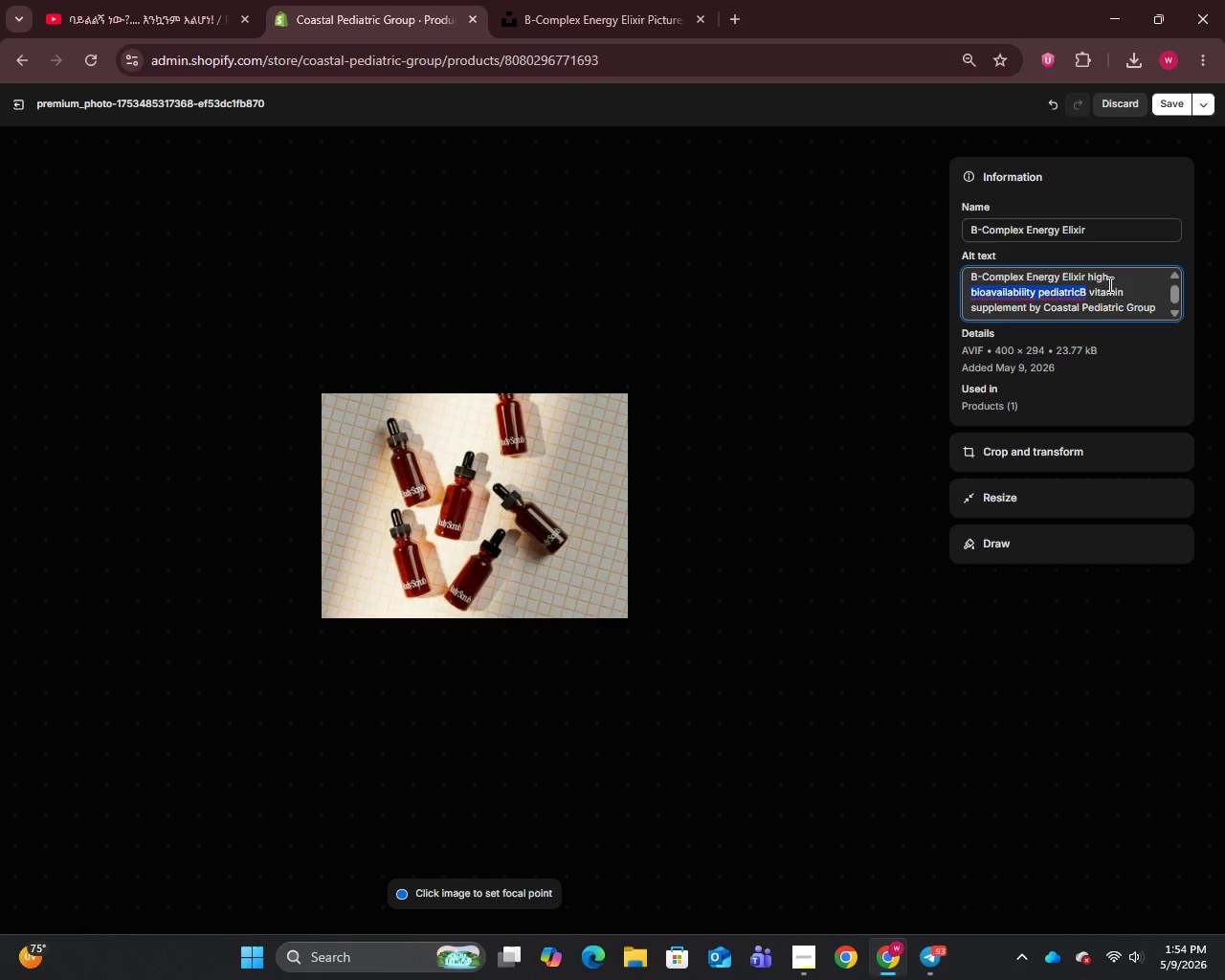 
left_click([1082, 296])
 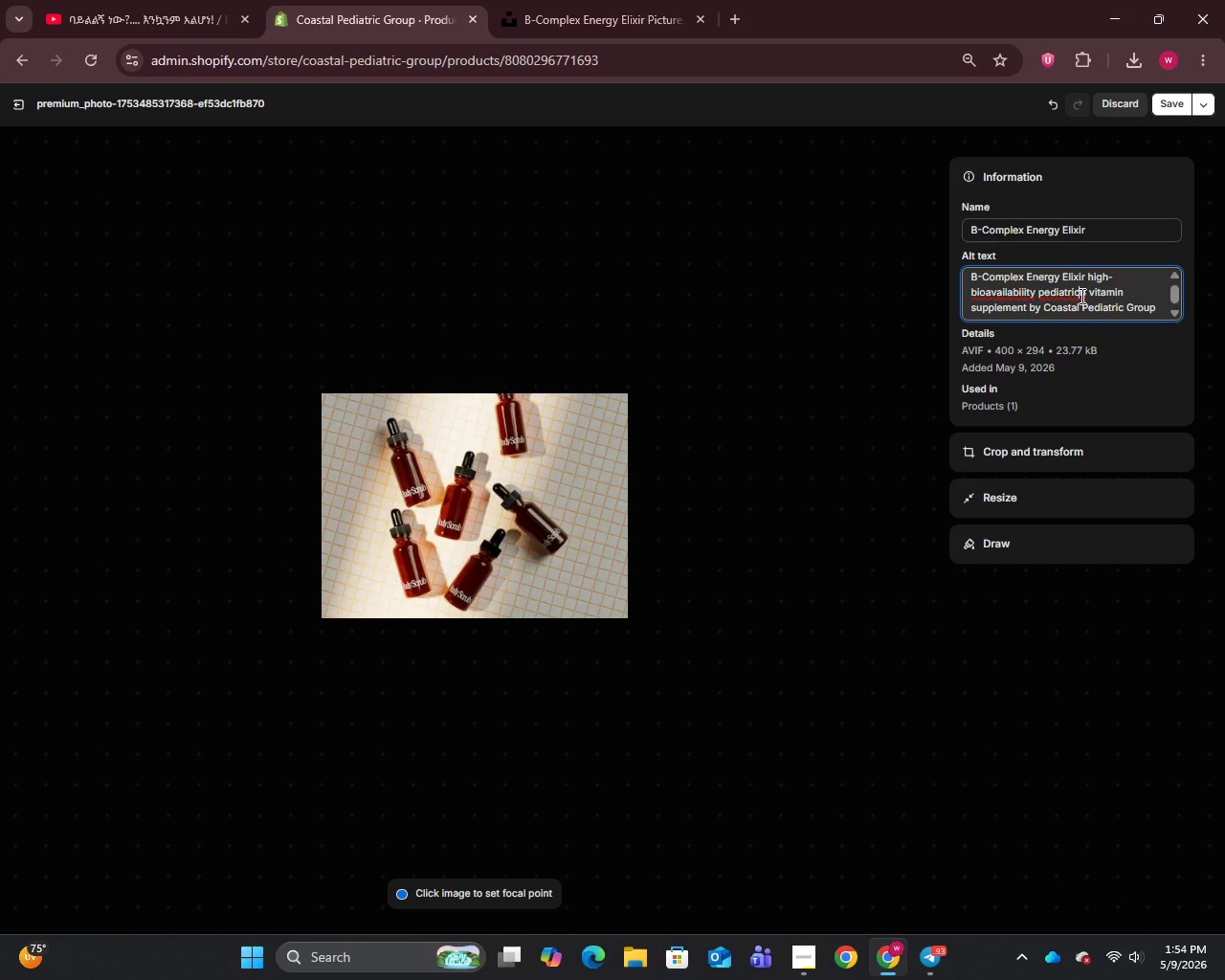 
key(Space)
 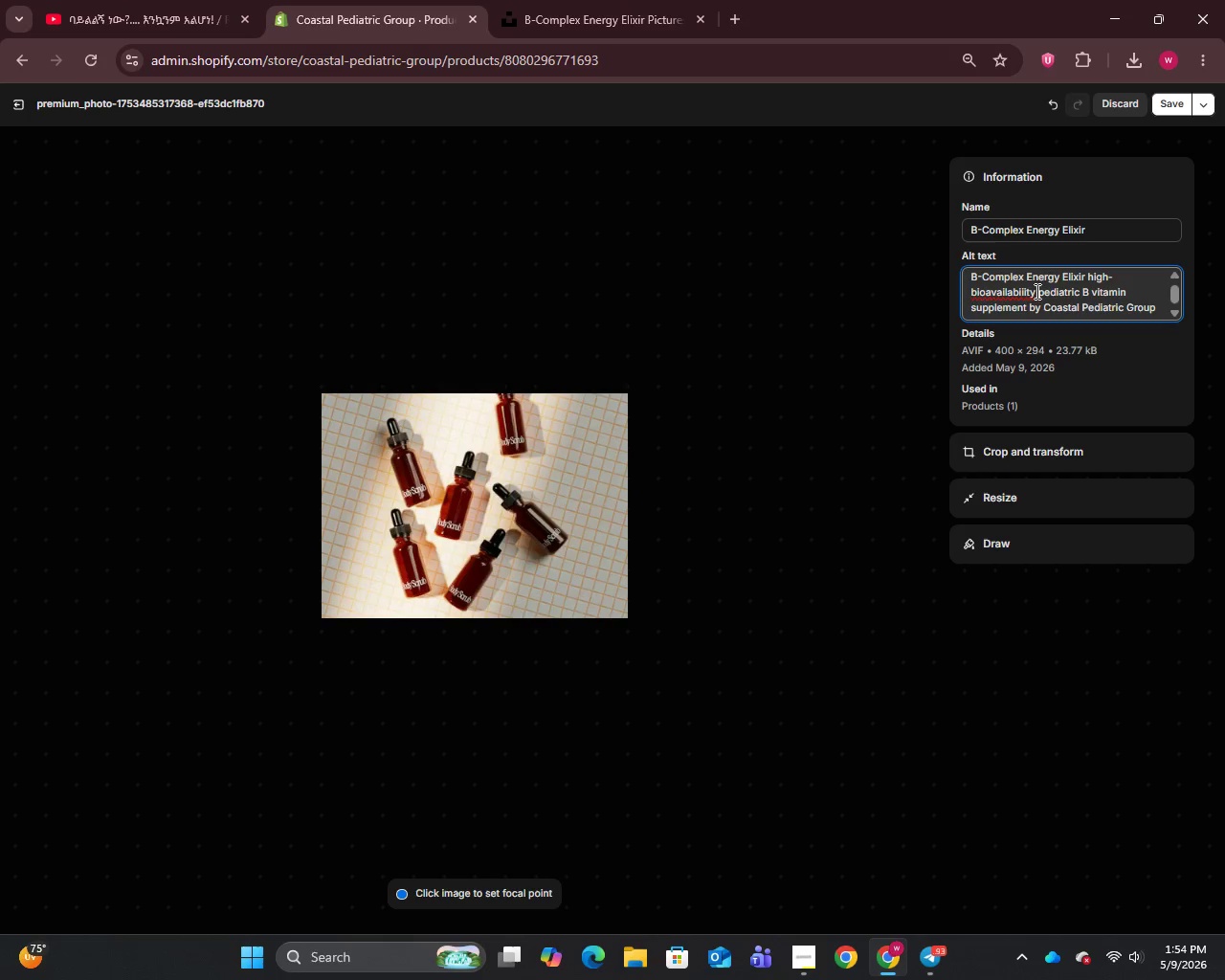 
left_click_drag(start_coordinate=[1035, 291], to_coordinate=[966, 299])
 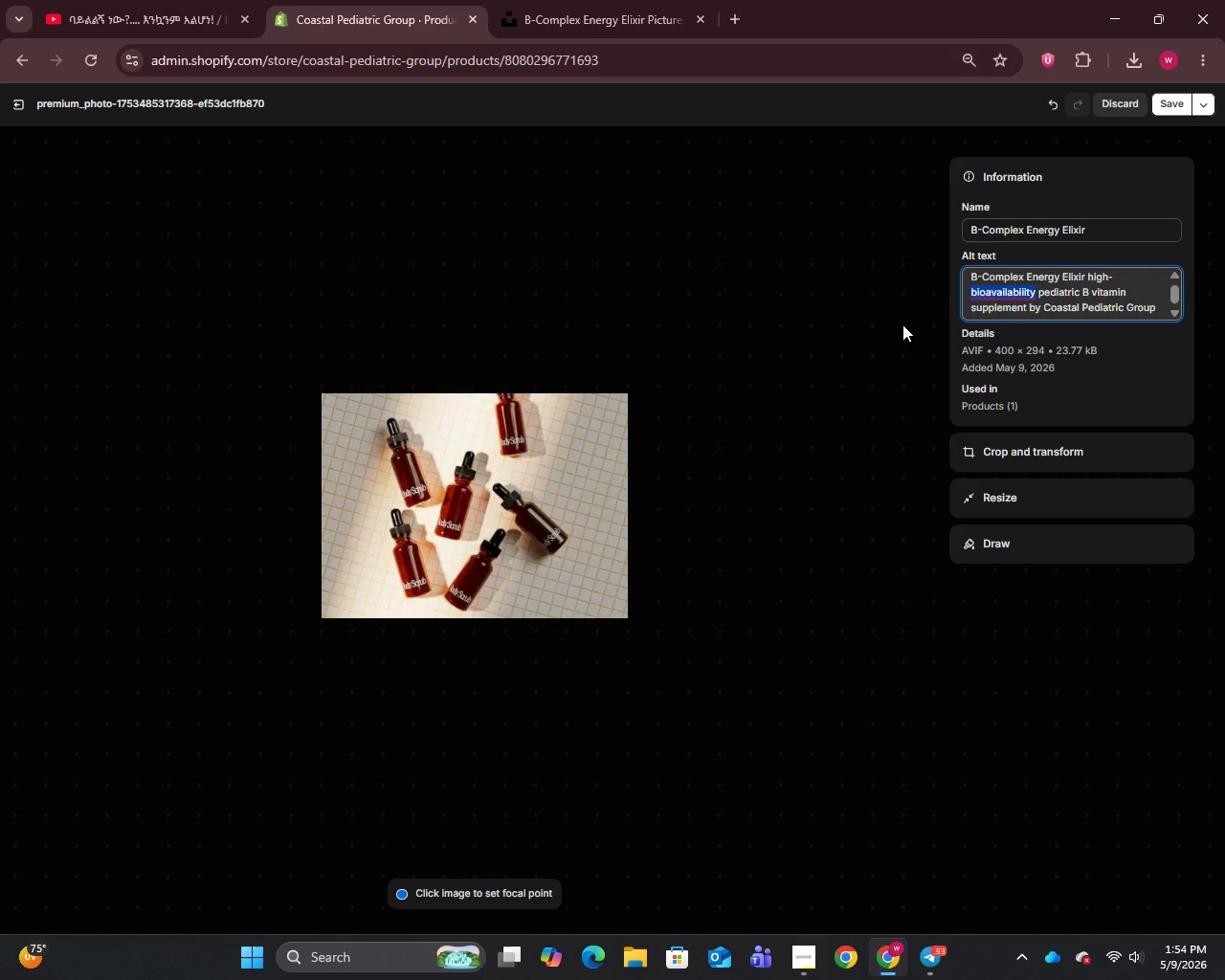 
wait(8.0)
 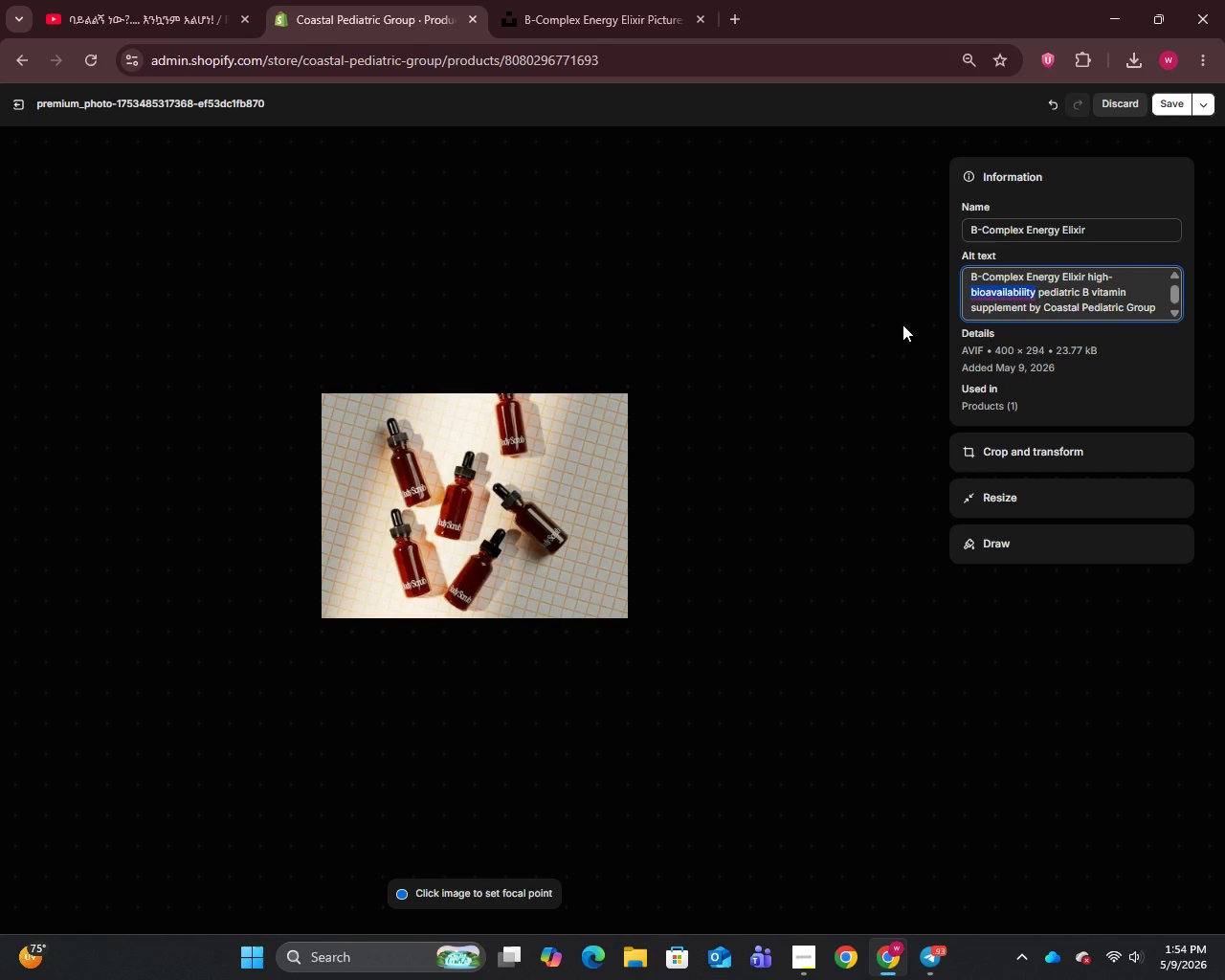 
key(Backspace)
type(bio)
 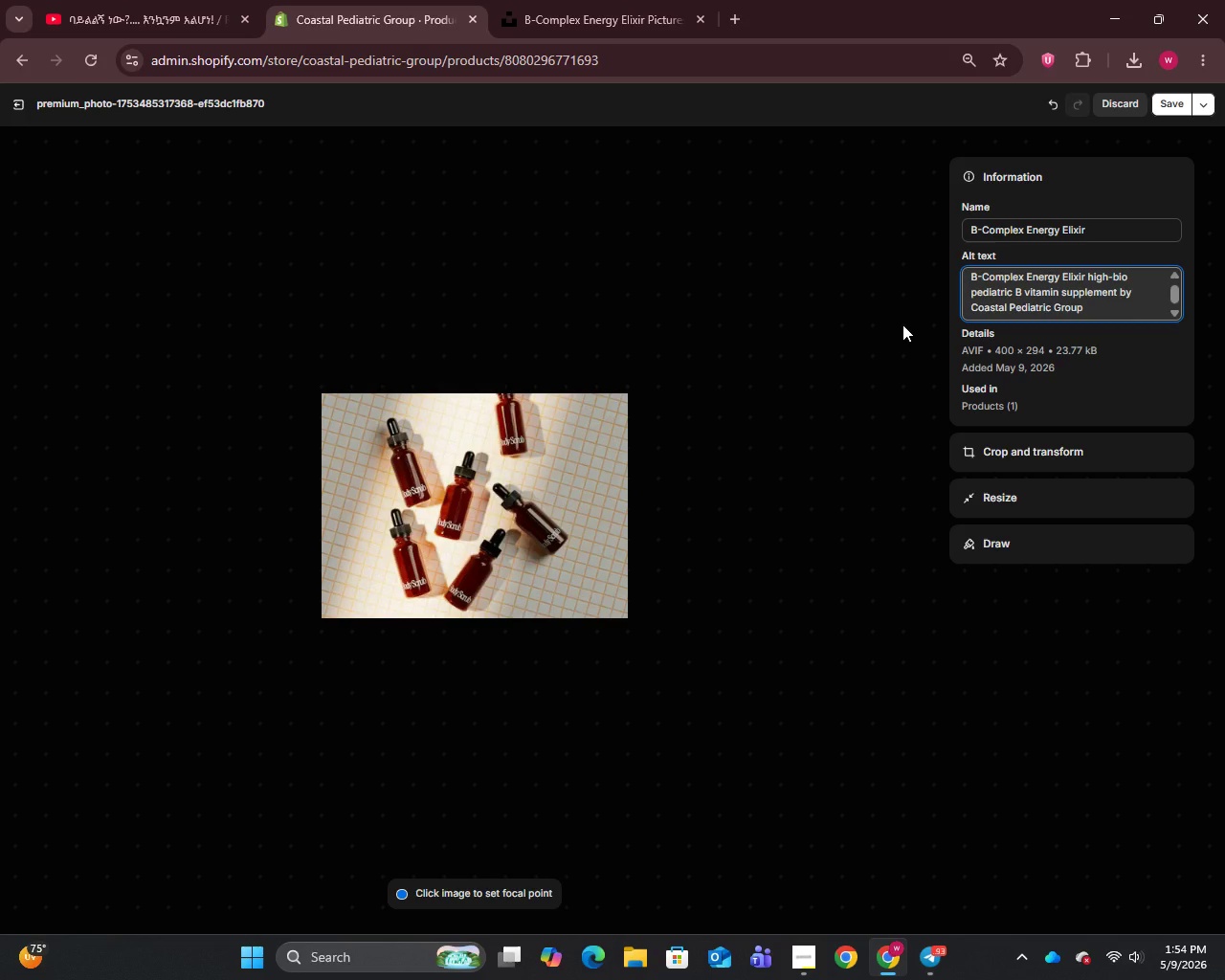 
wait(6.67)
 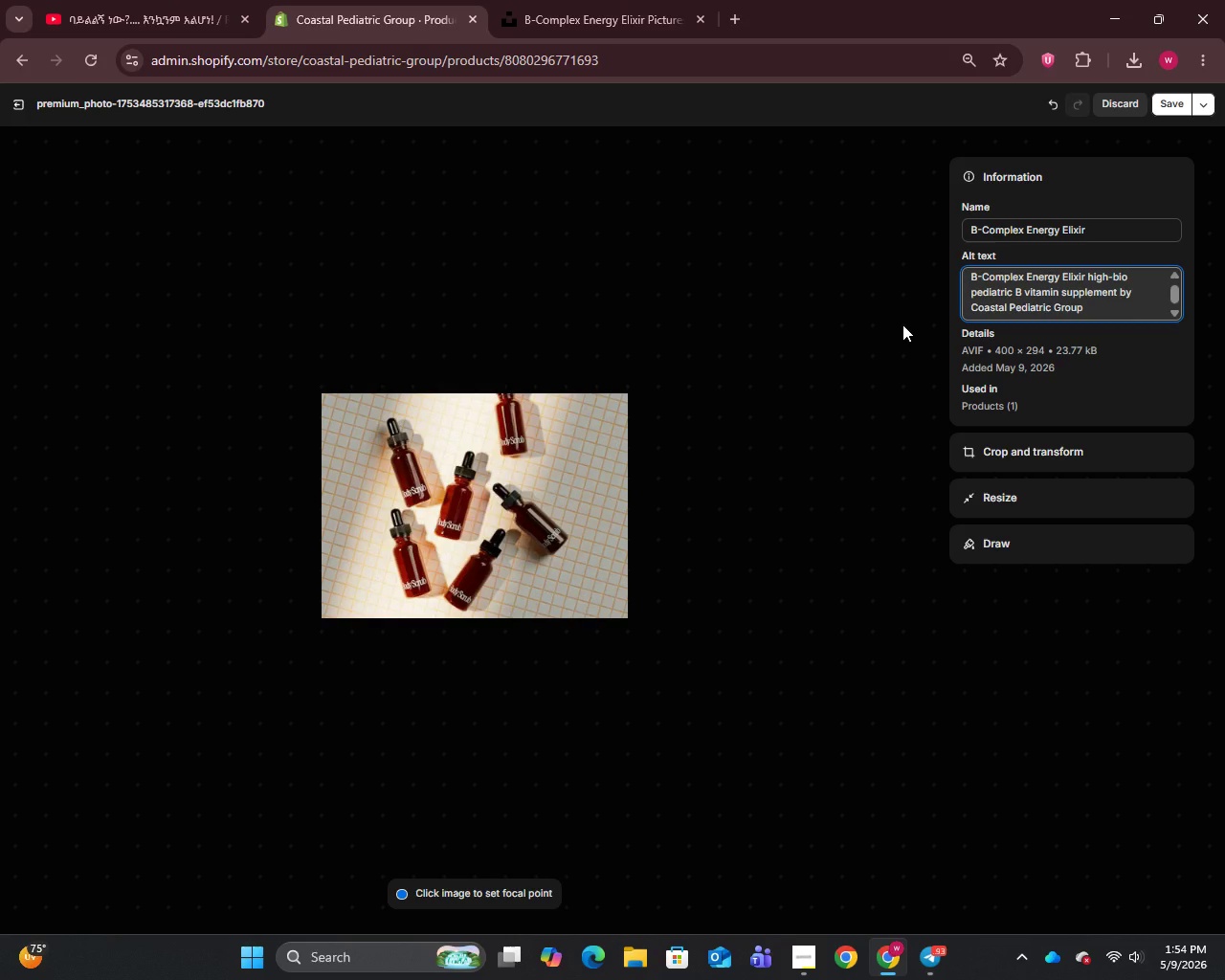 
type(avail)
 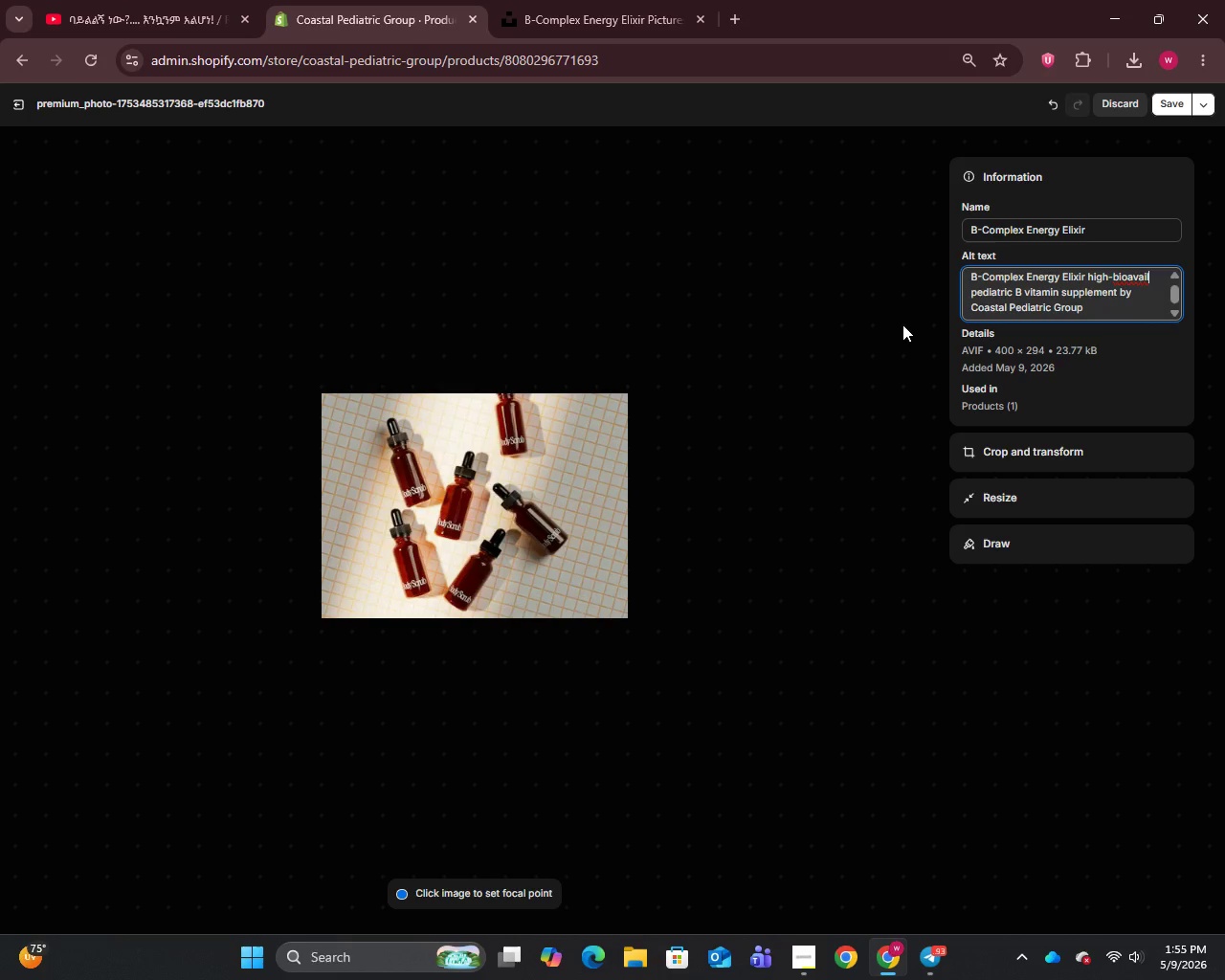 
key(Backspace)
key(Backspace)
type(ilability)
 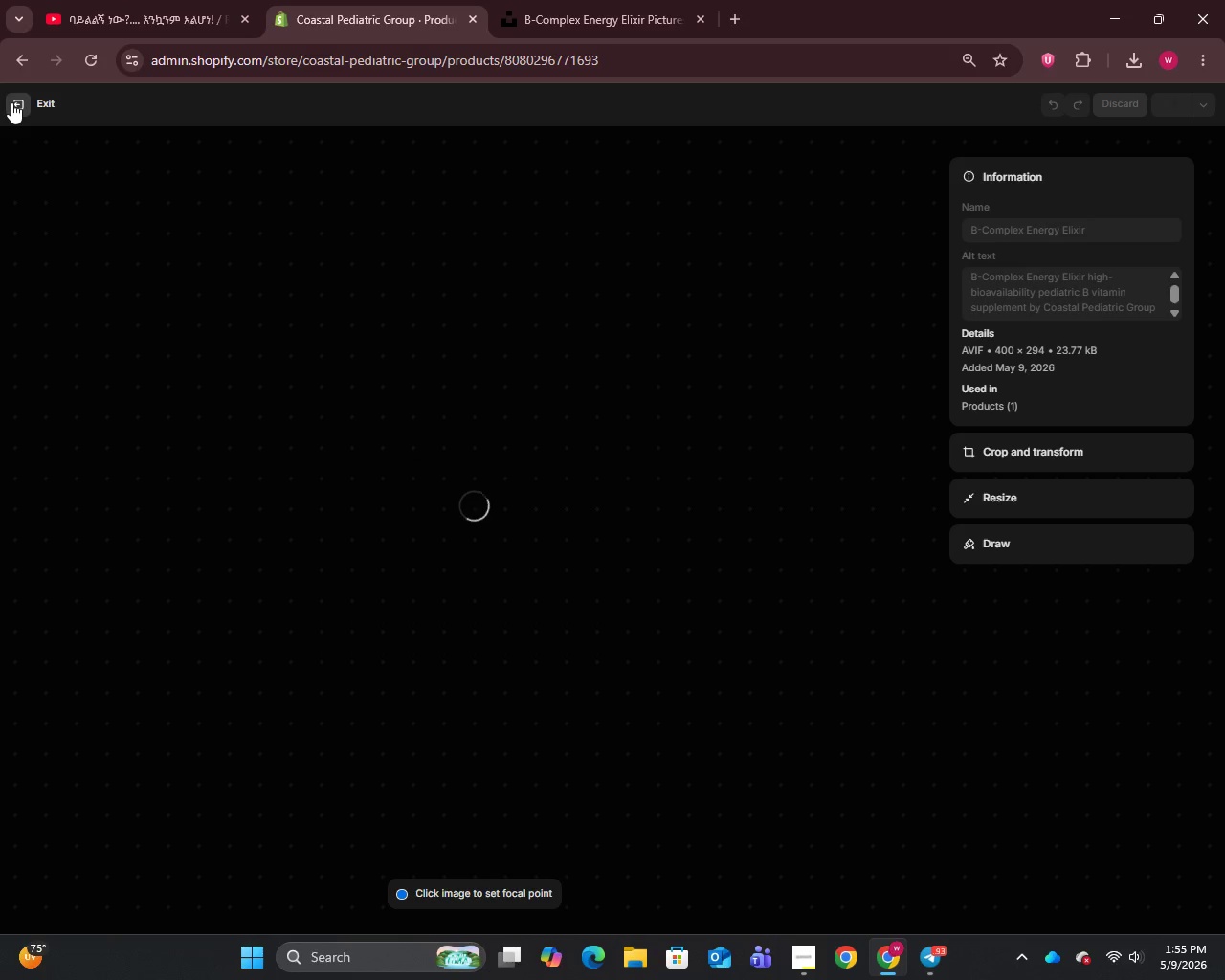 
wait(5.72)
 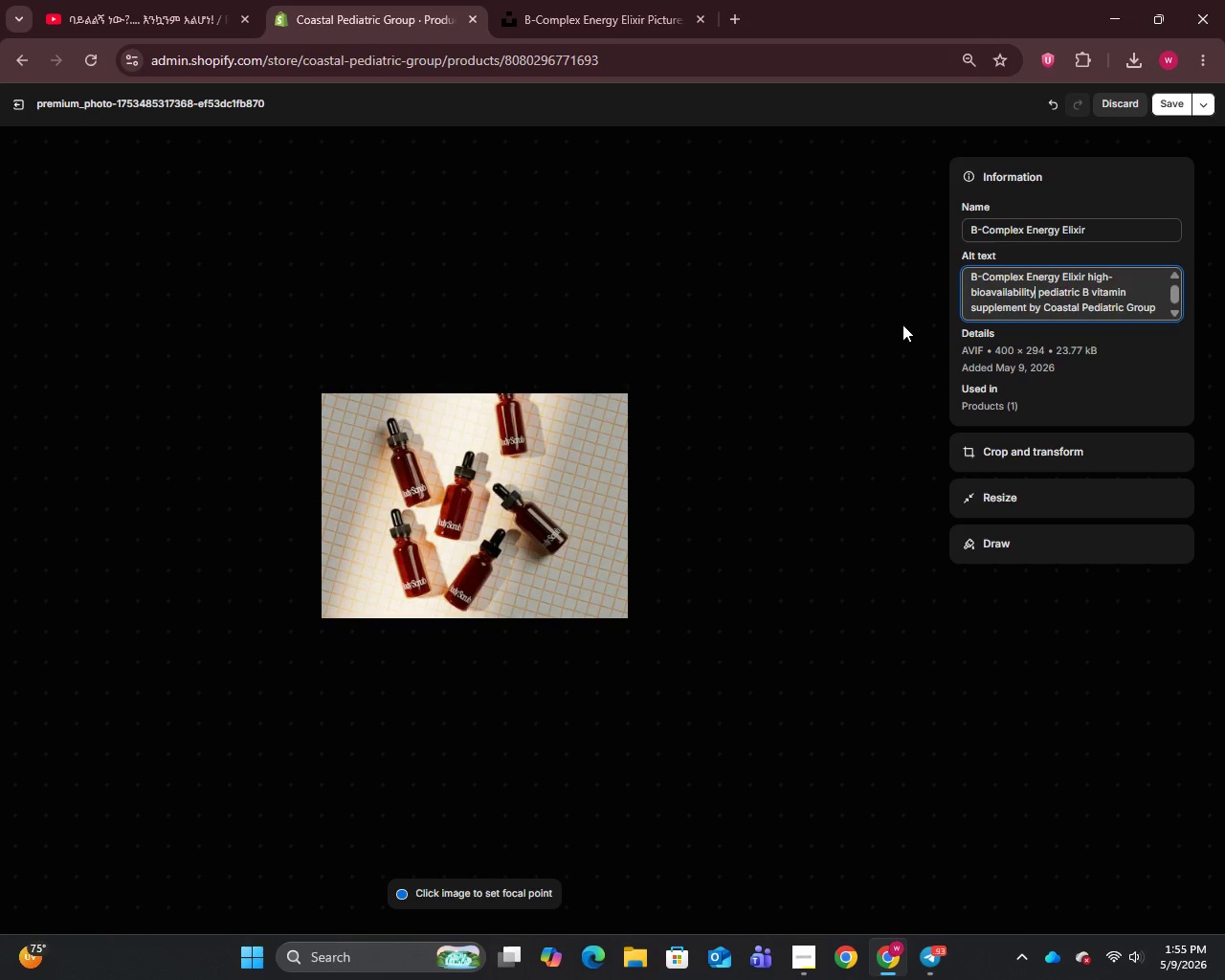 
left_click([11, 102])
 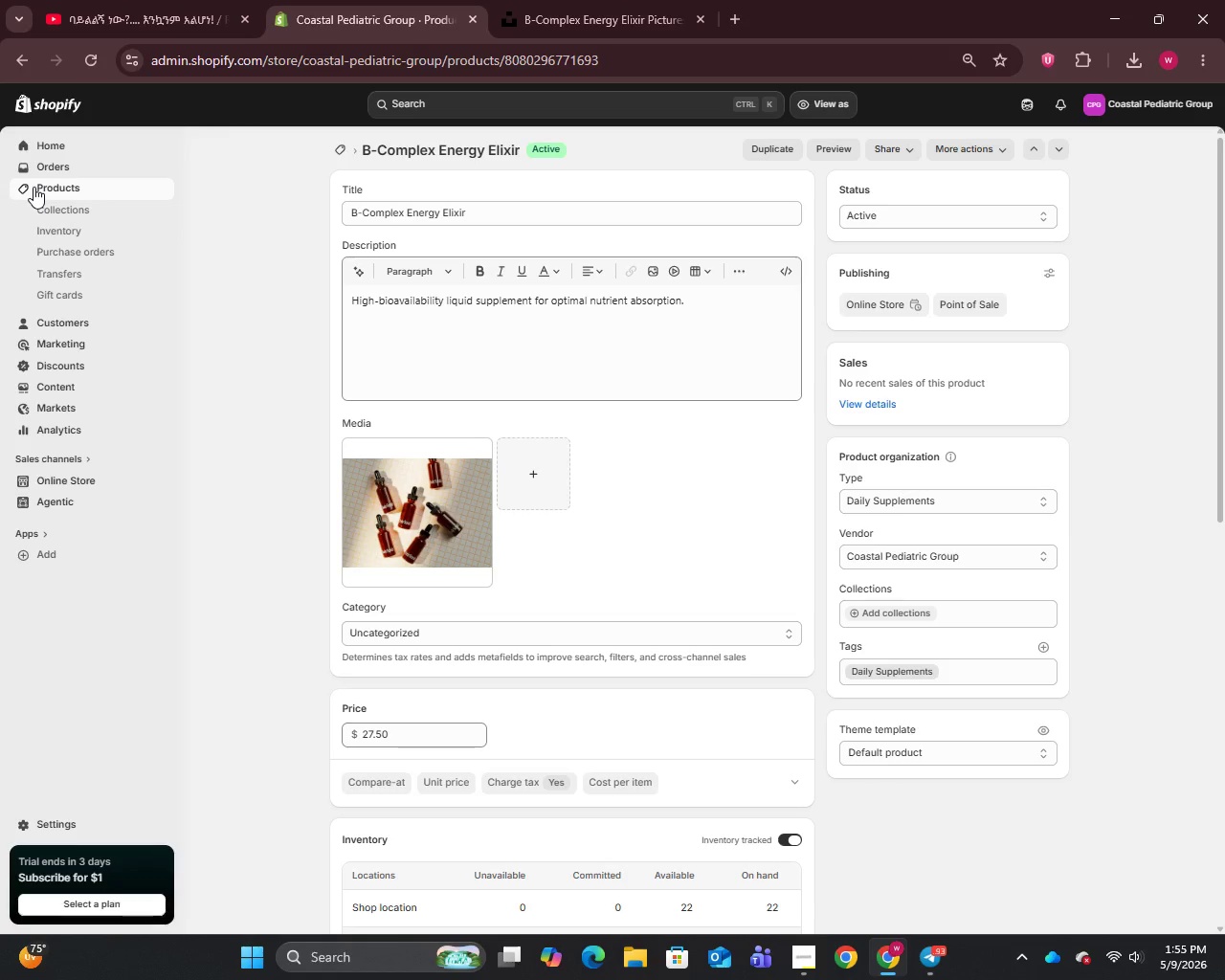 
left_click([38, 186])
 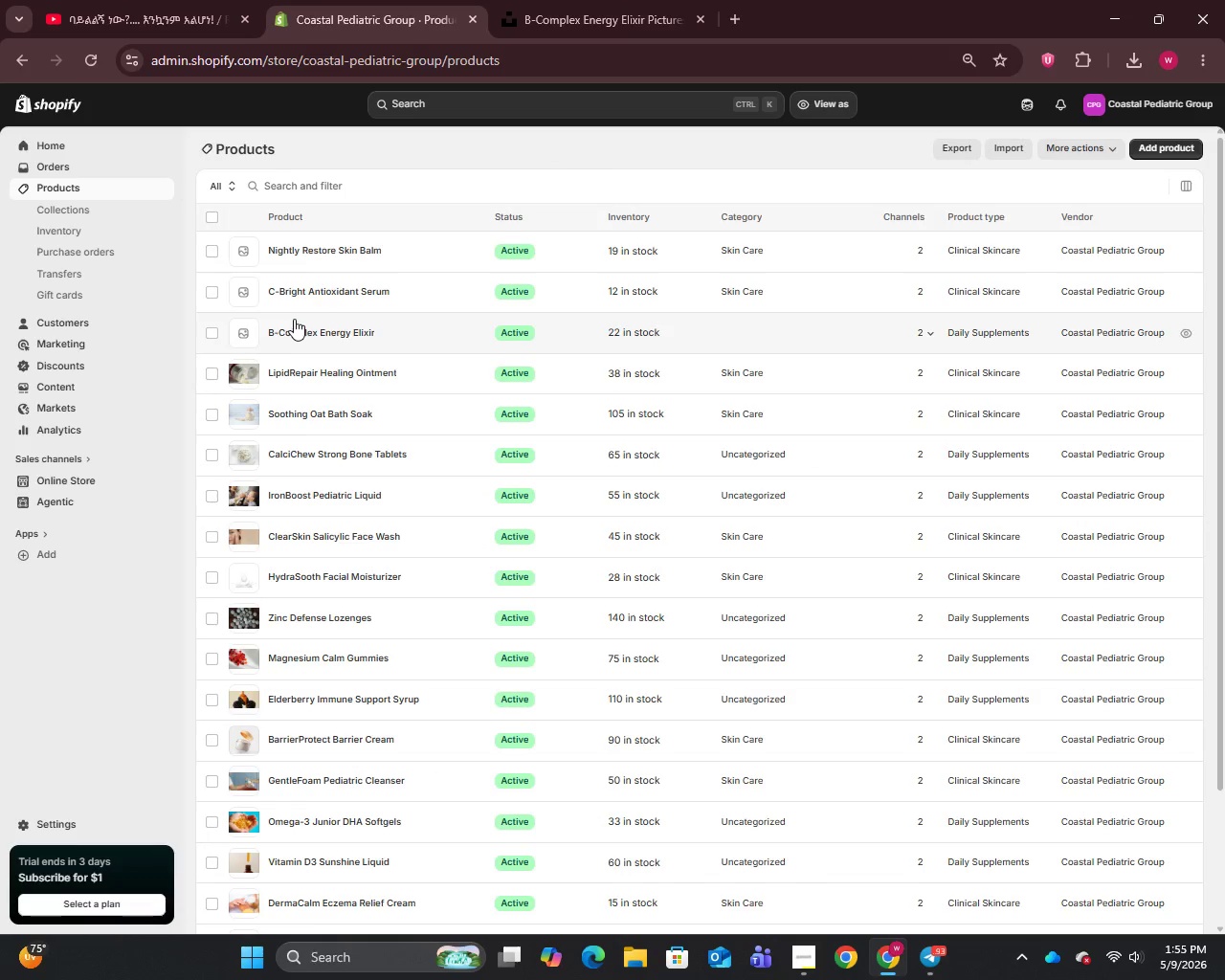 
left_click([305, 301])
 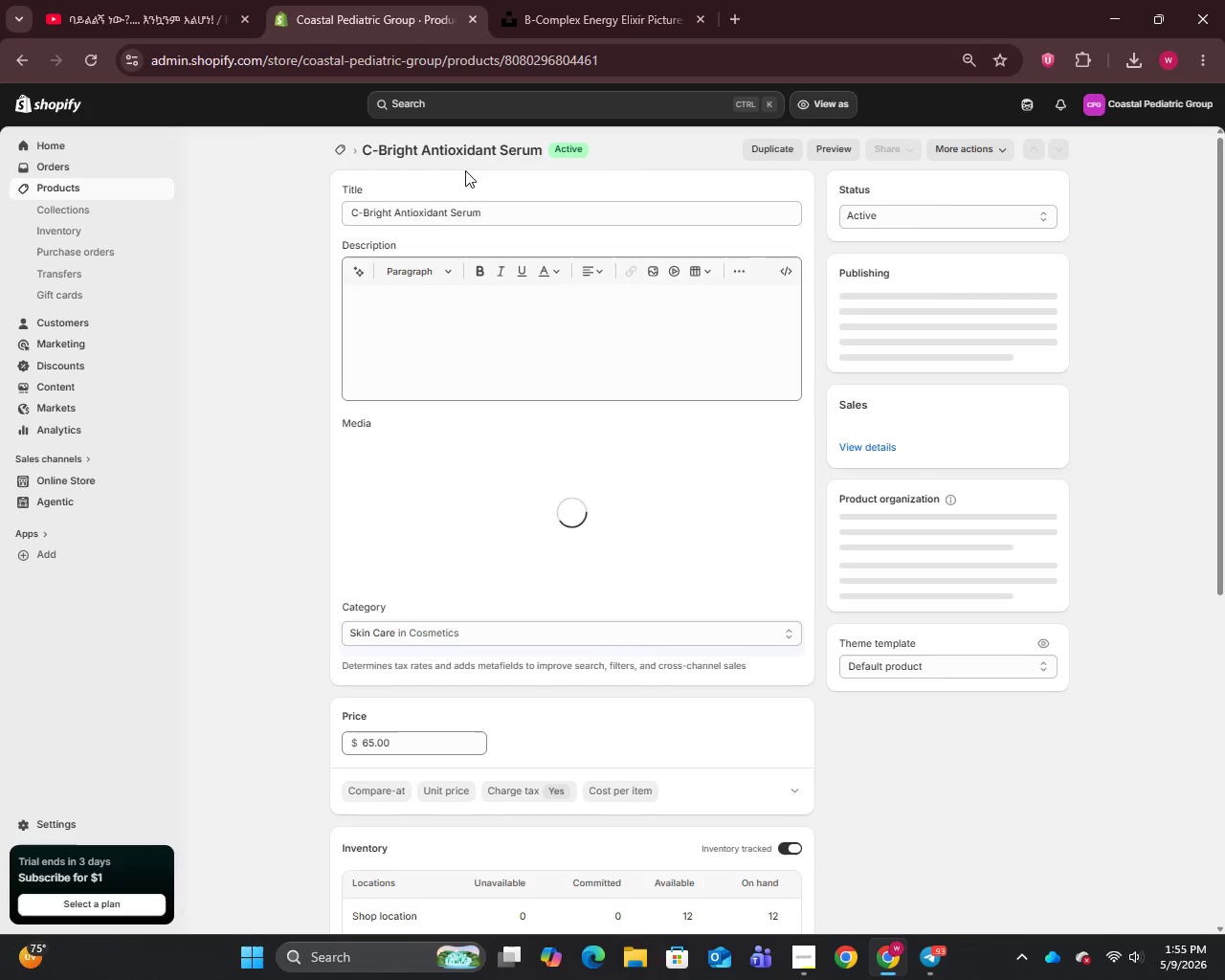 
left_click([494, 212])
 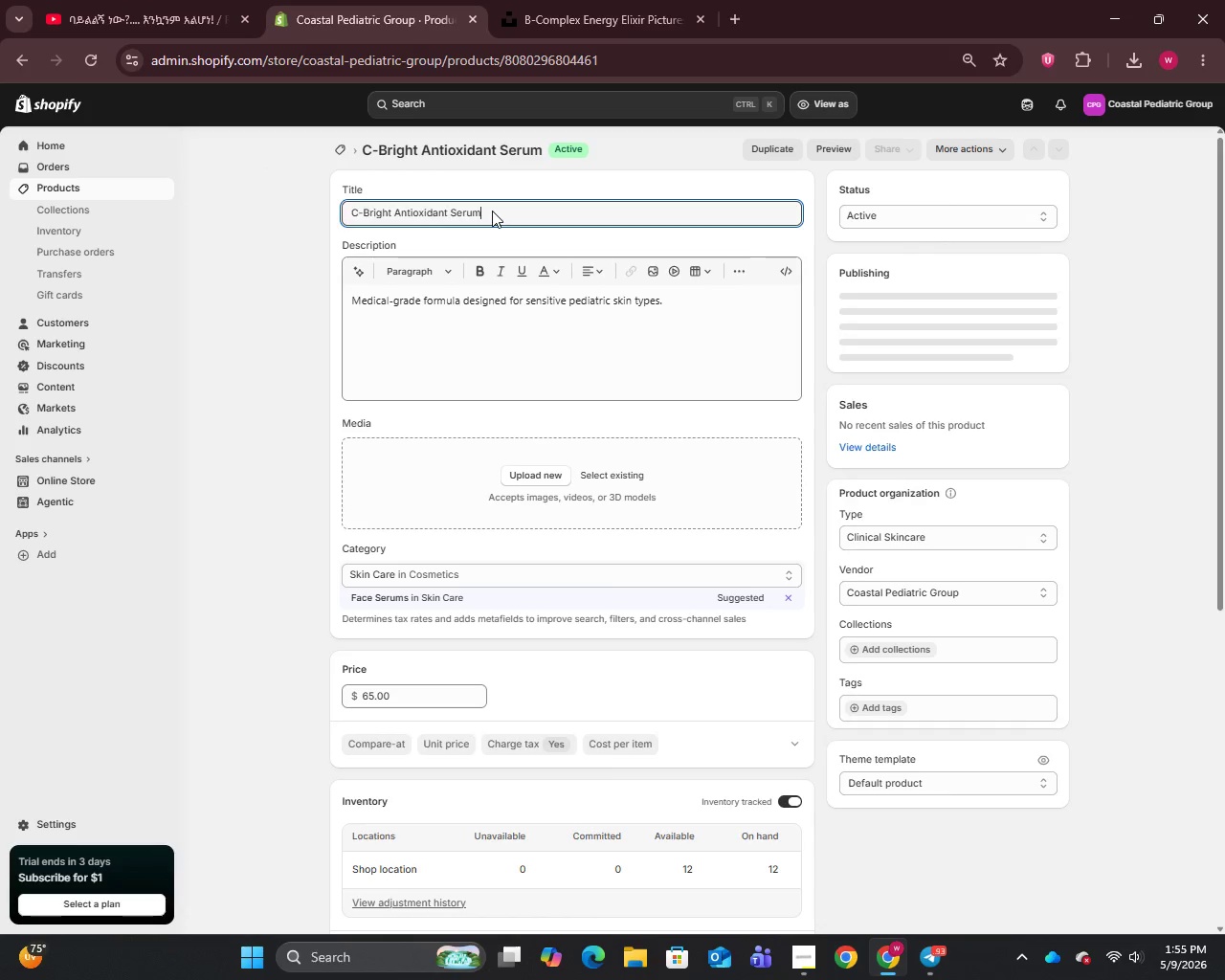 
key(Control+A)
 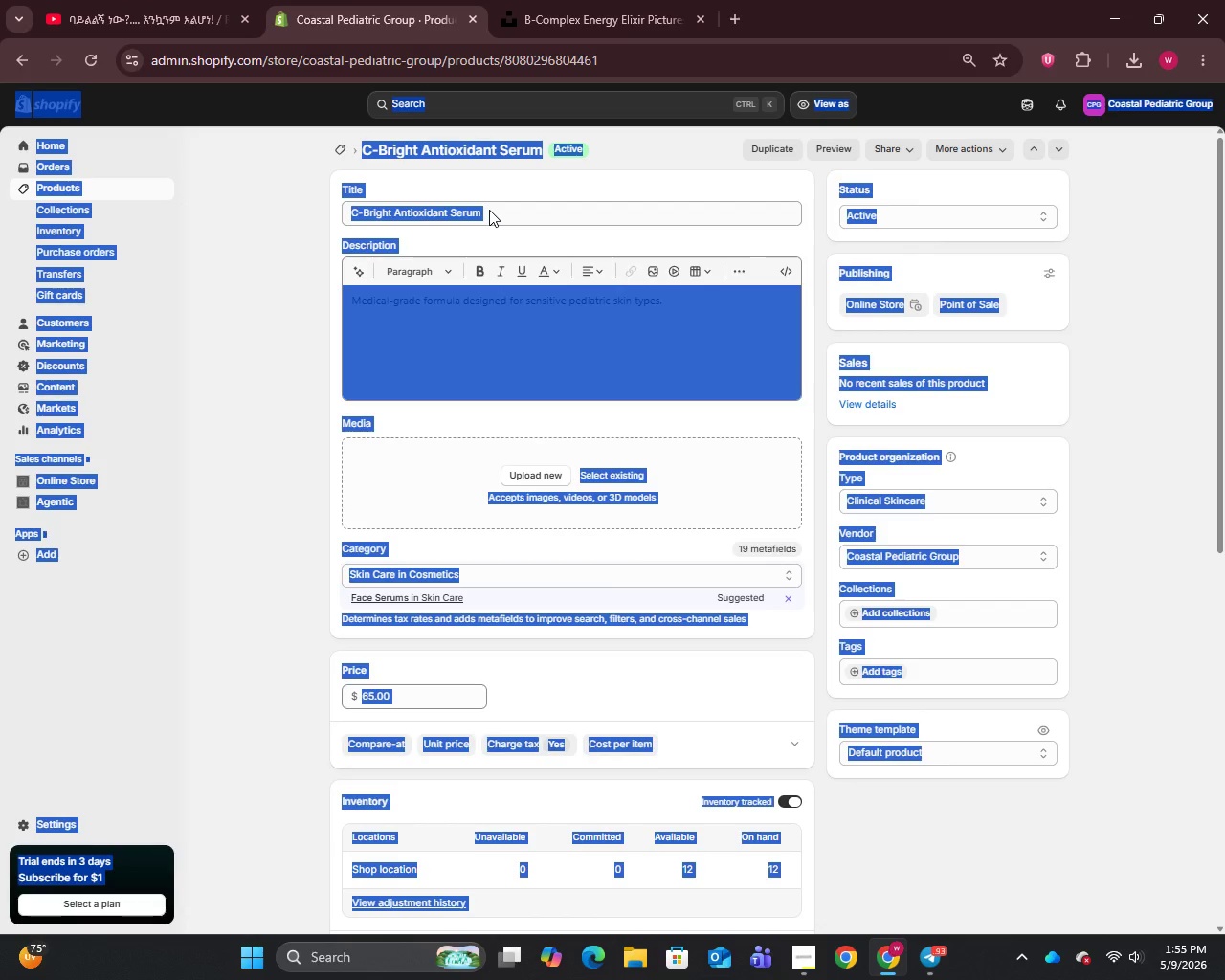 
key(Control+C)
 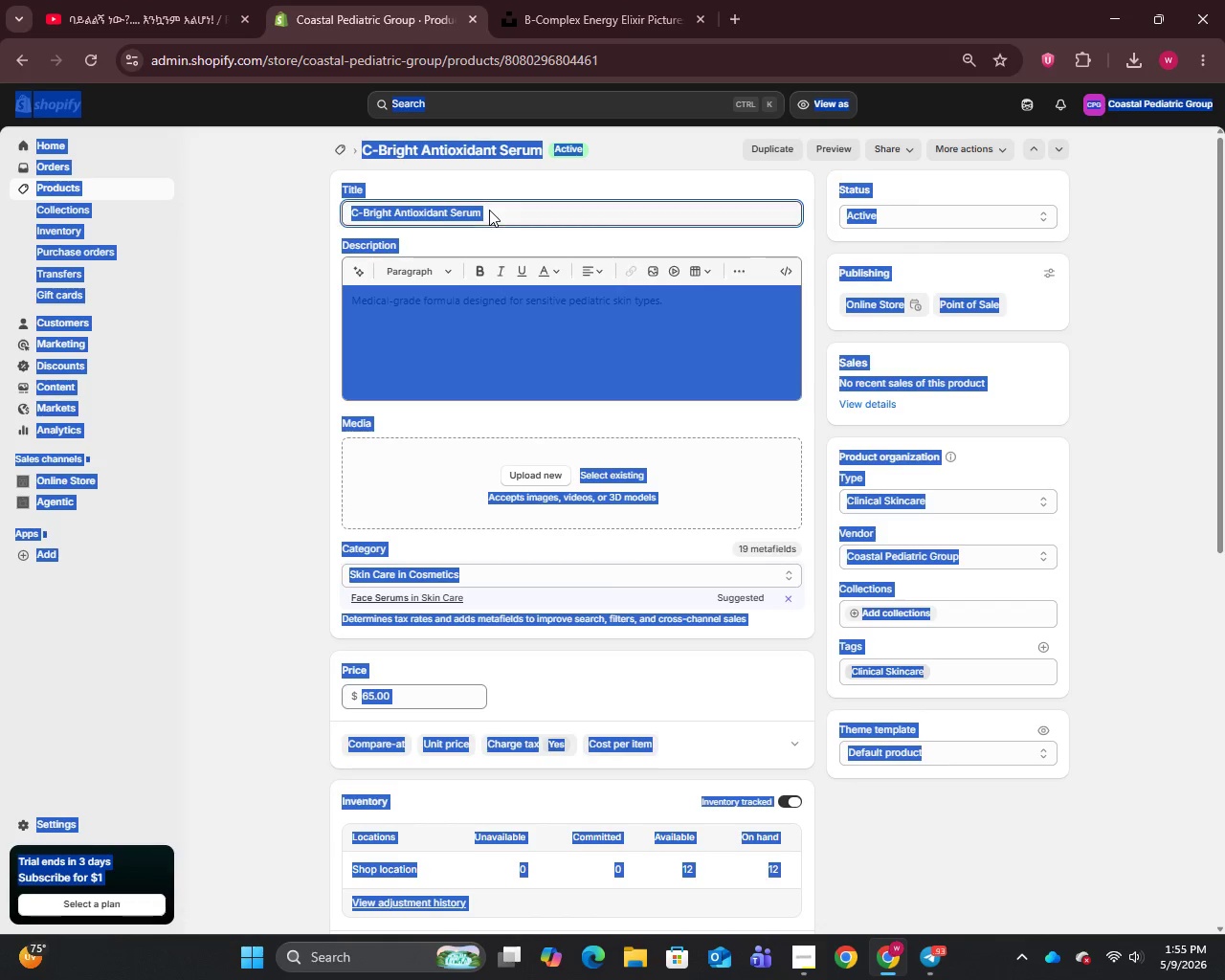 
left_click([489, 210])
 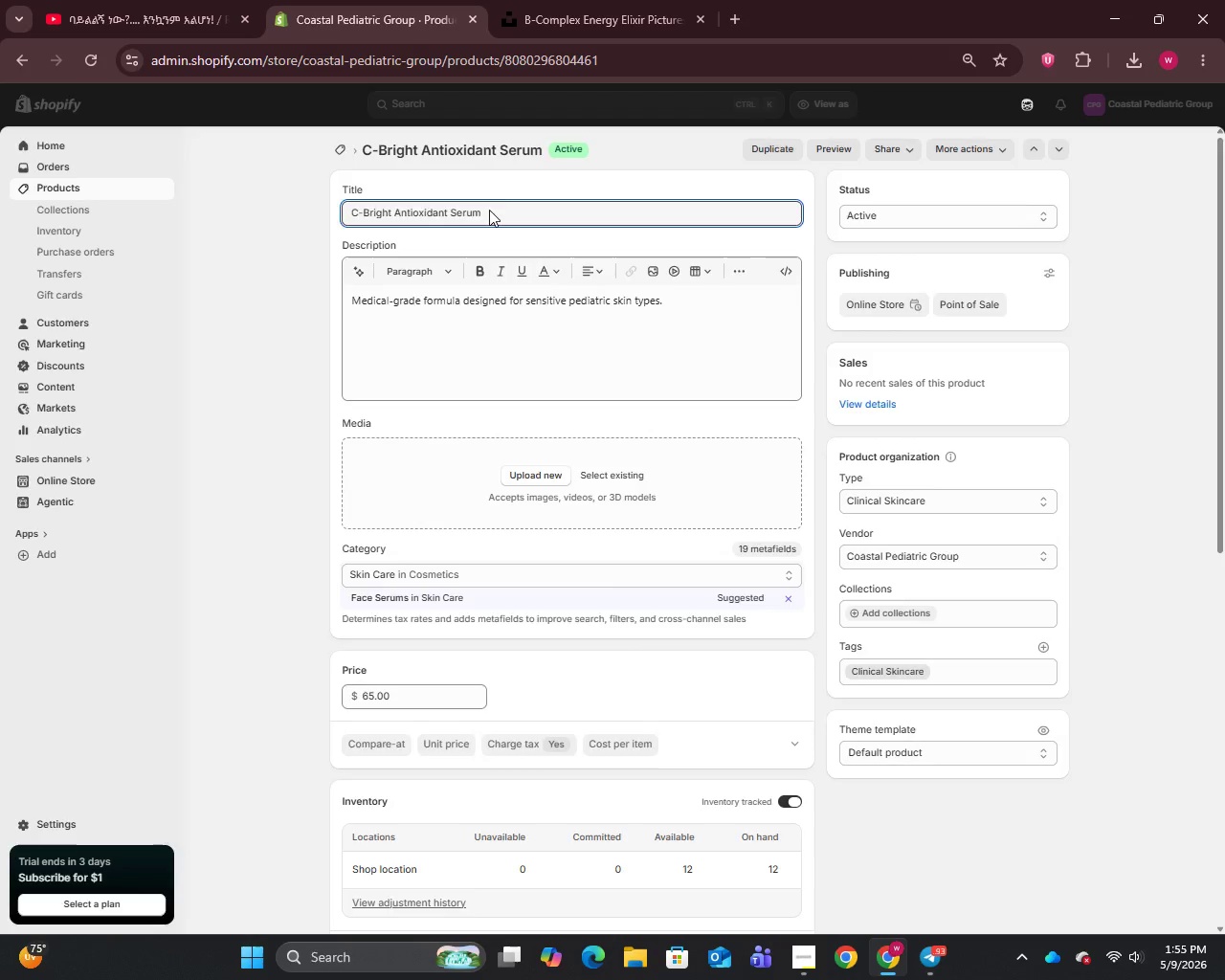 
left_click([489, 210])
 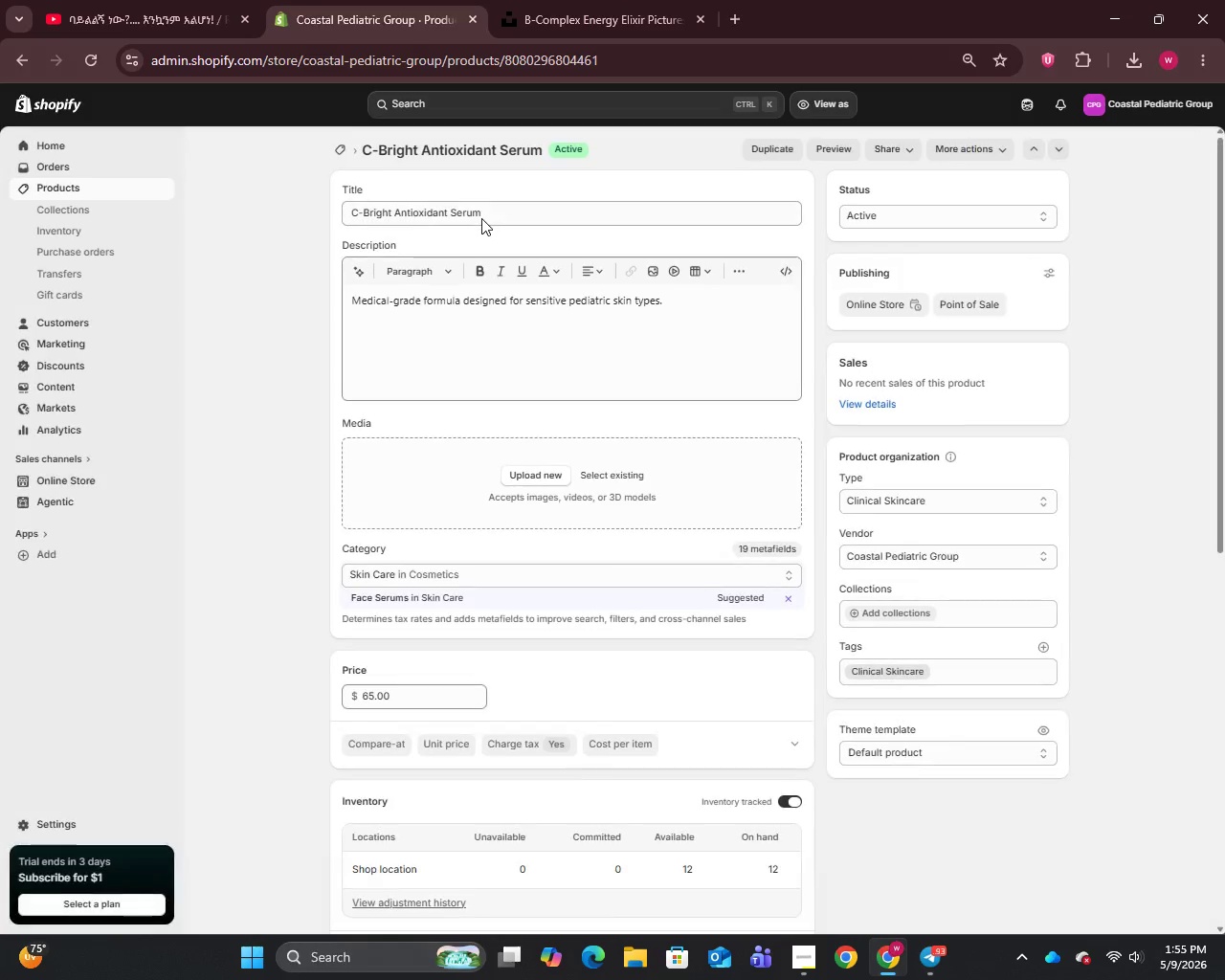 
left_click([481, 218])
 